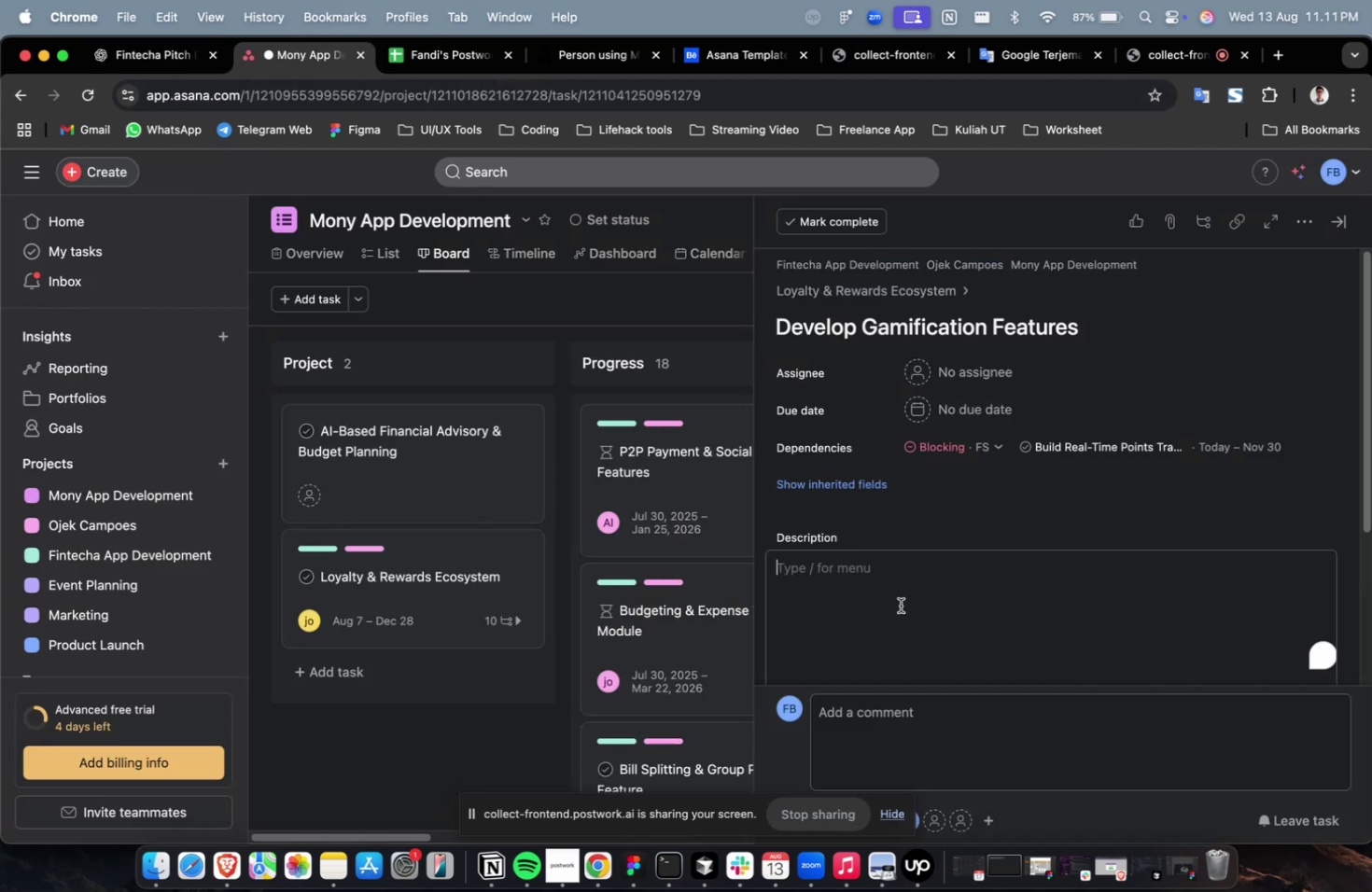 
key(Meta+V)
 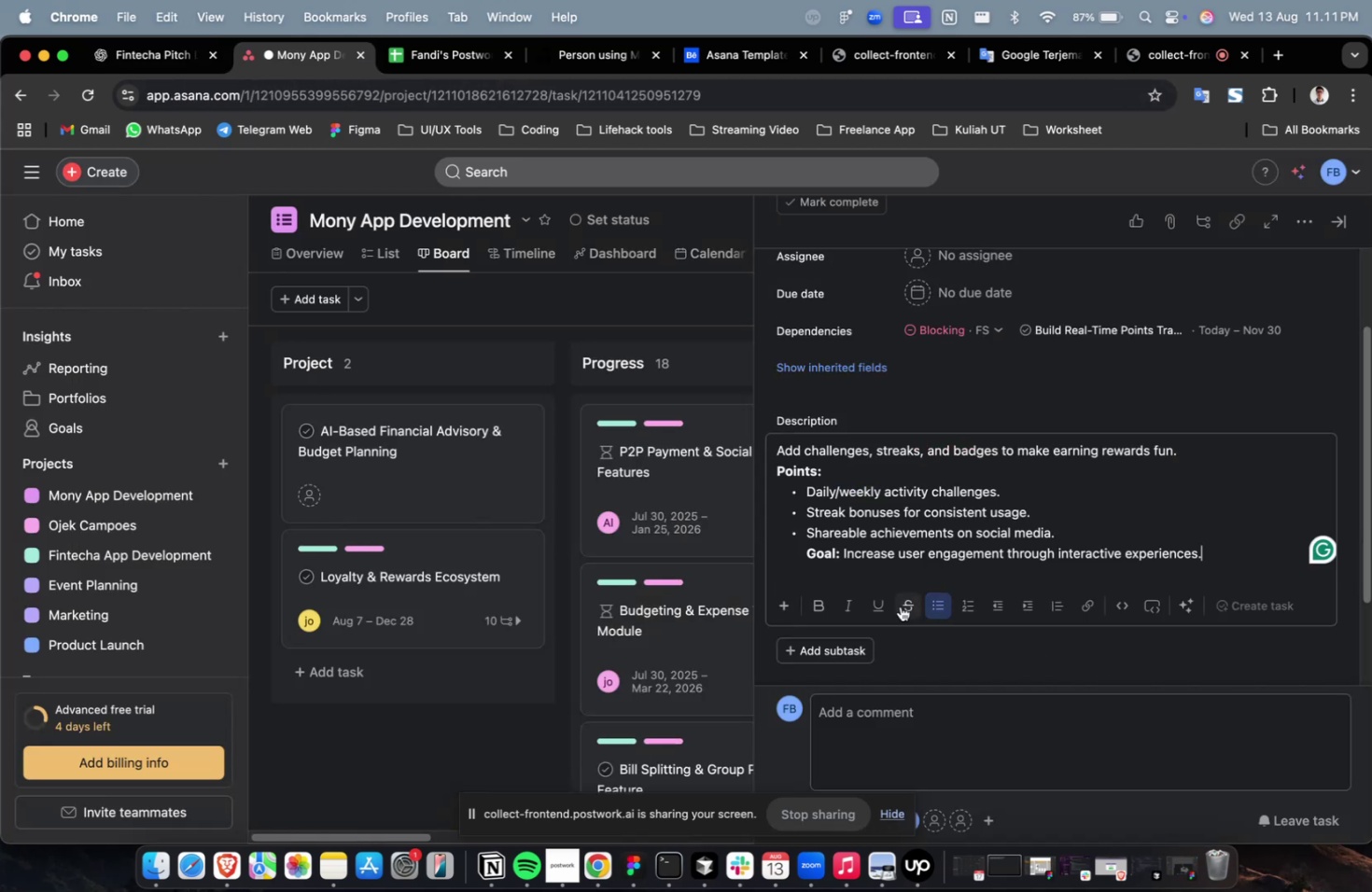 
scroll: coordinate [900, 606], scroll_direction: up, amount: 12.0
 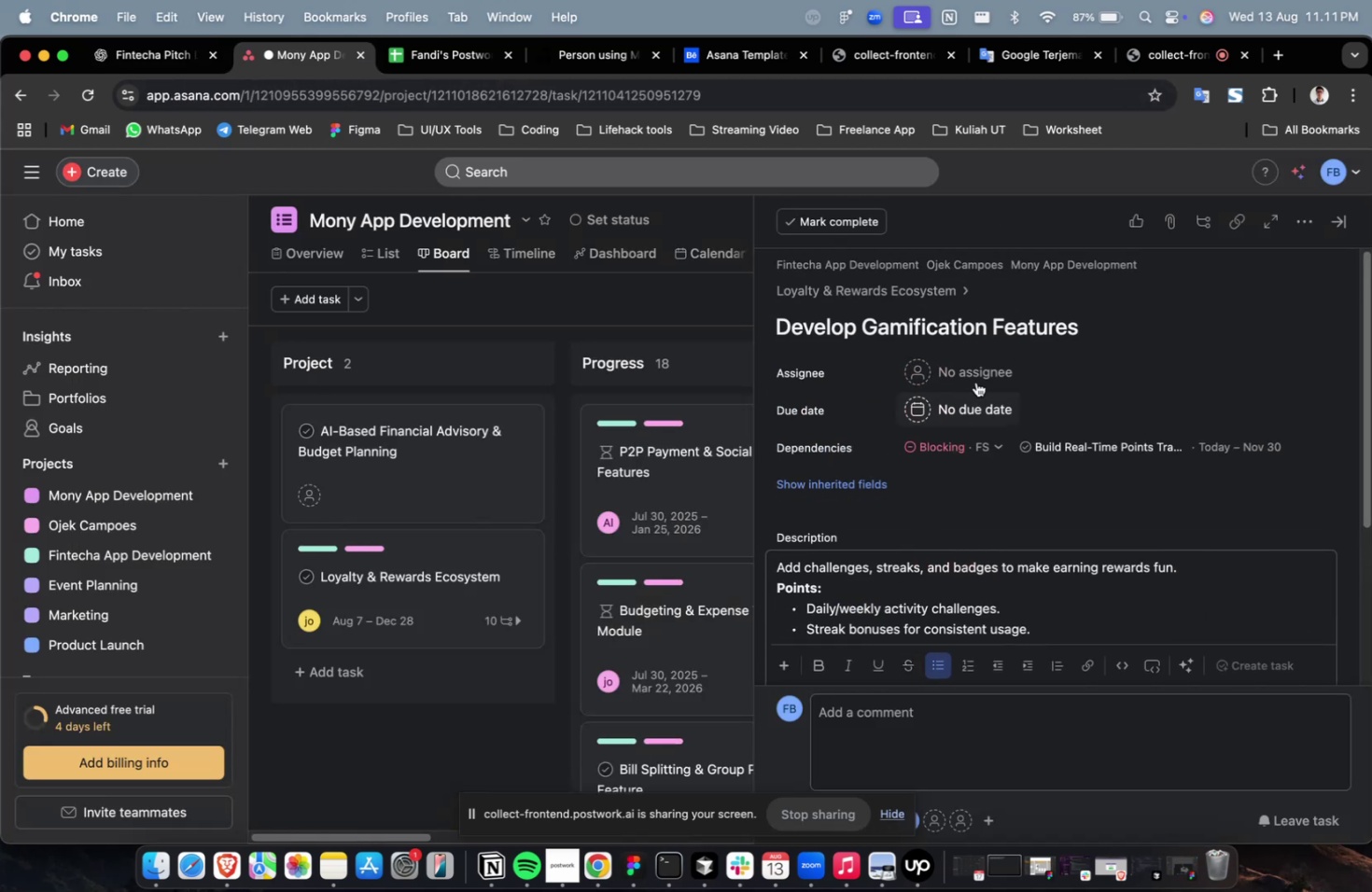 
left_click([975, 369])
 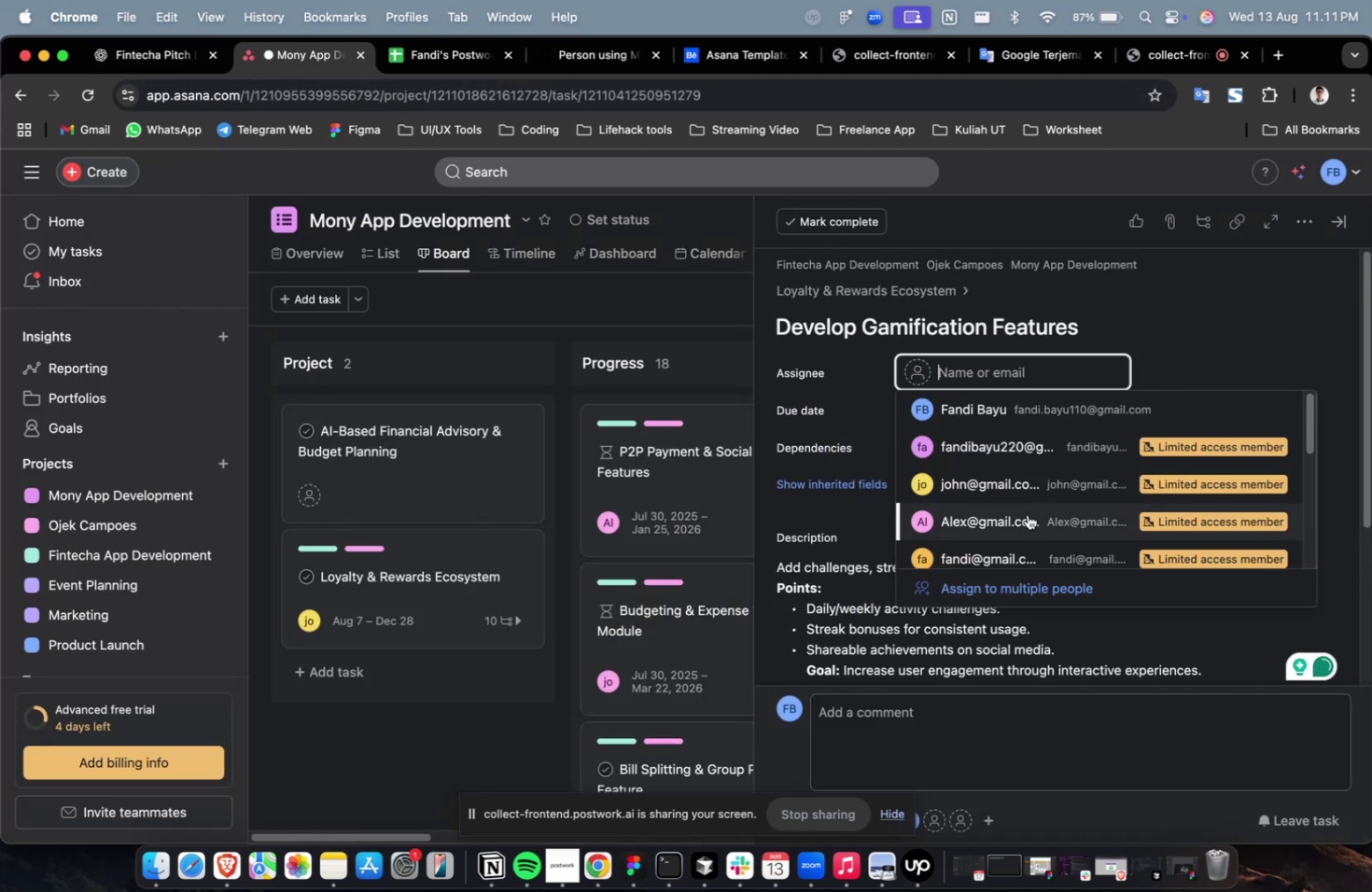 
double_click([1027, 520])
 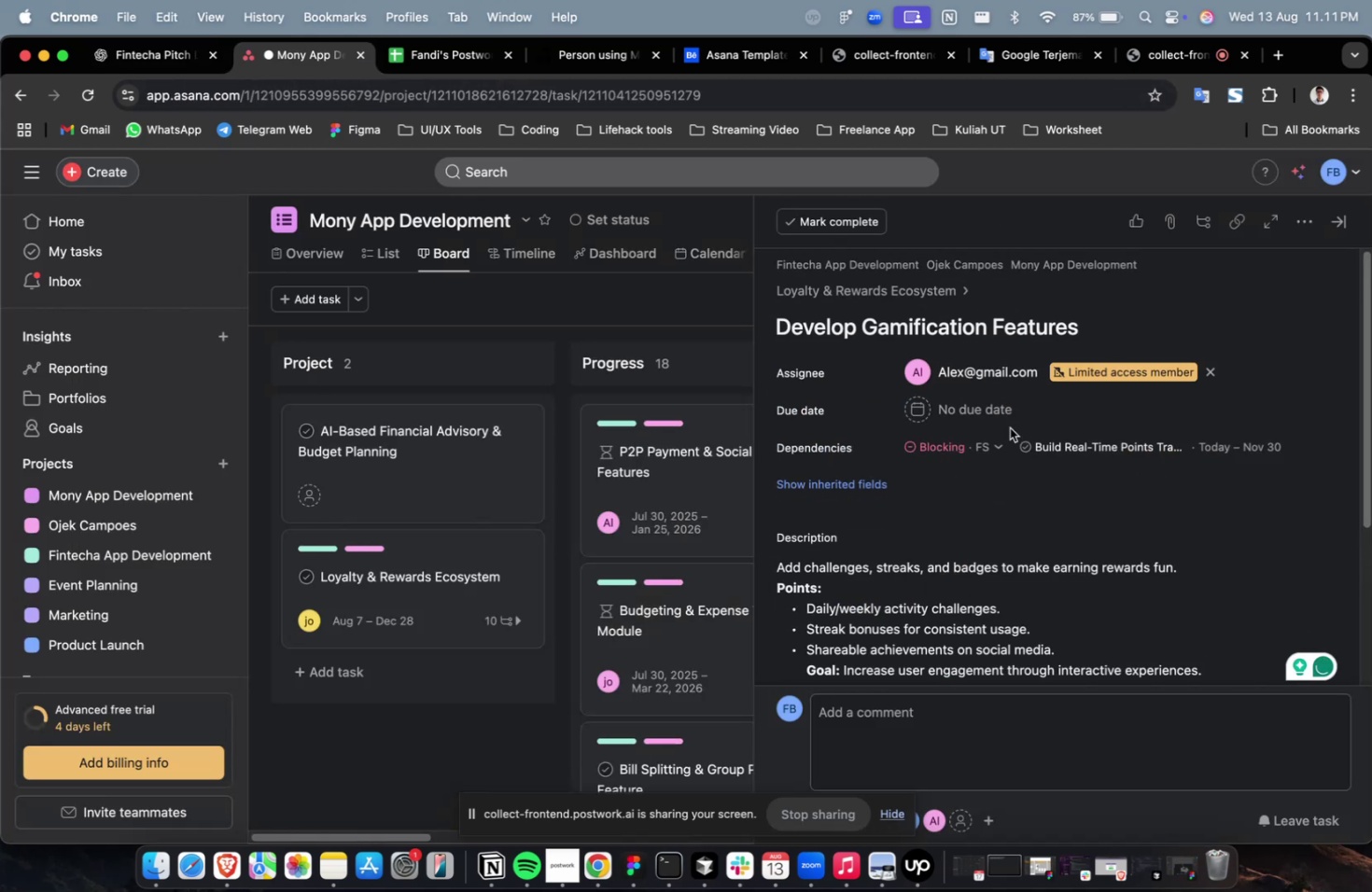 
triple_click([1001, 412])
 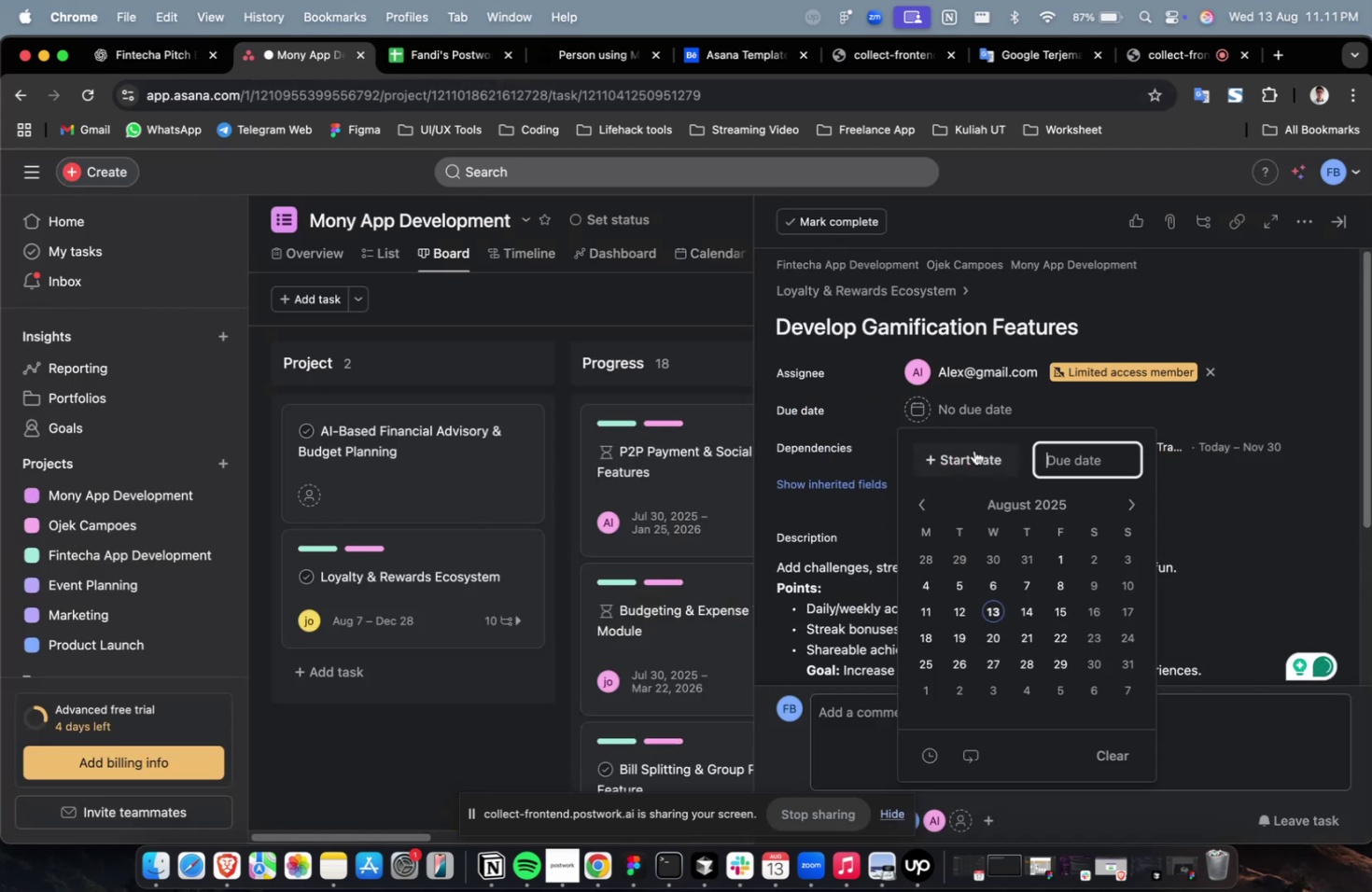 
triple_click([972, 451])
 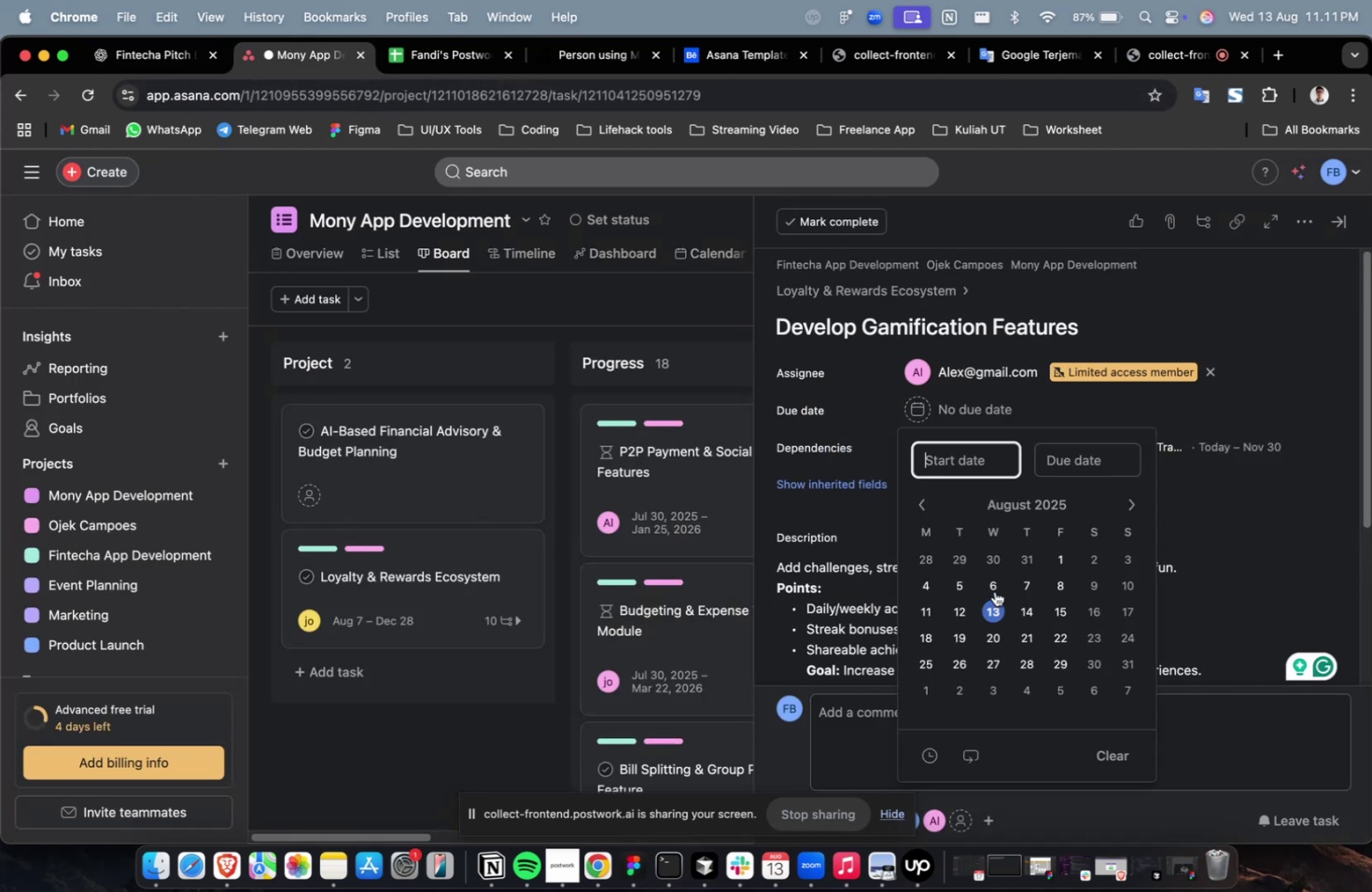 
triple_click([990, 578])
 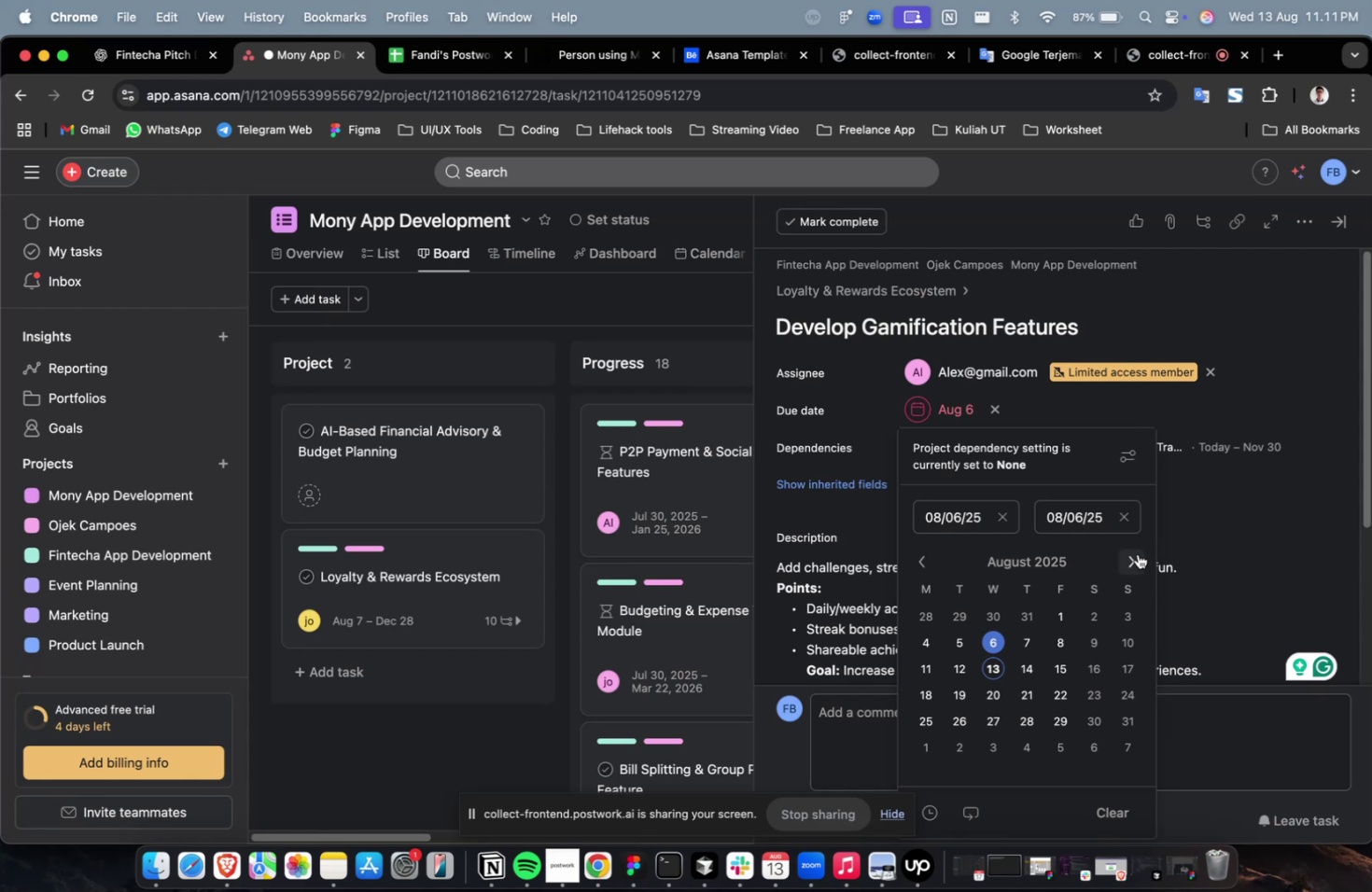 
double_click([1130, 558])
 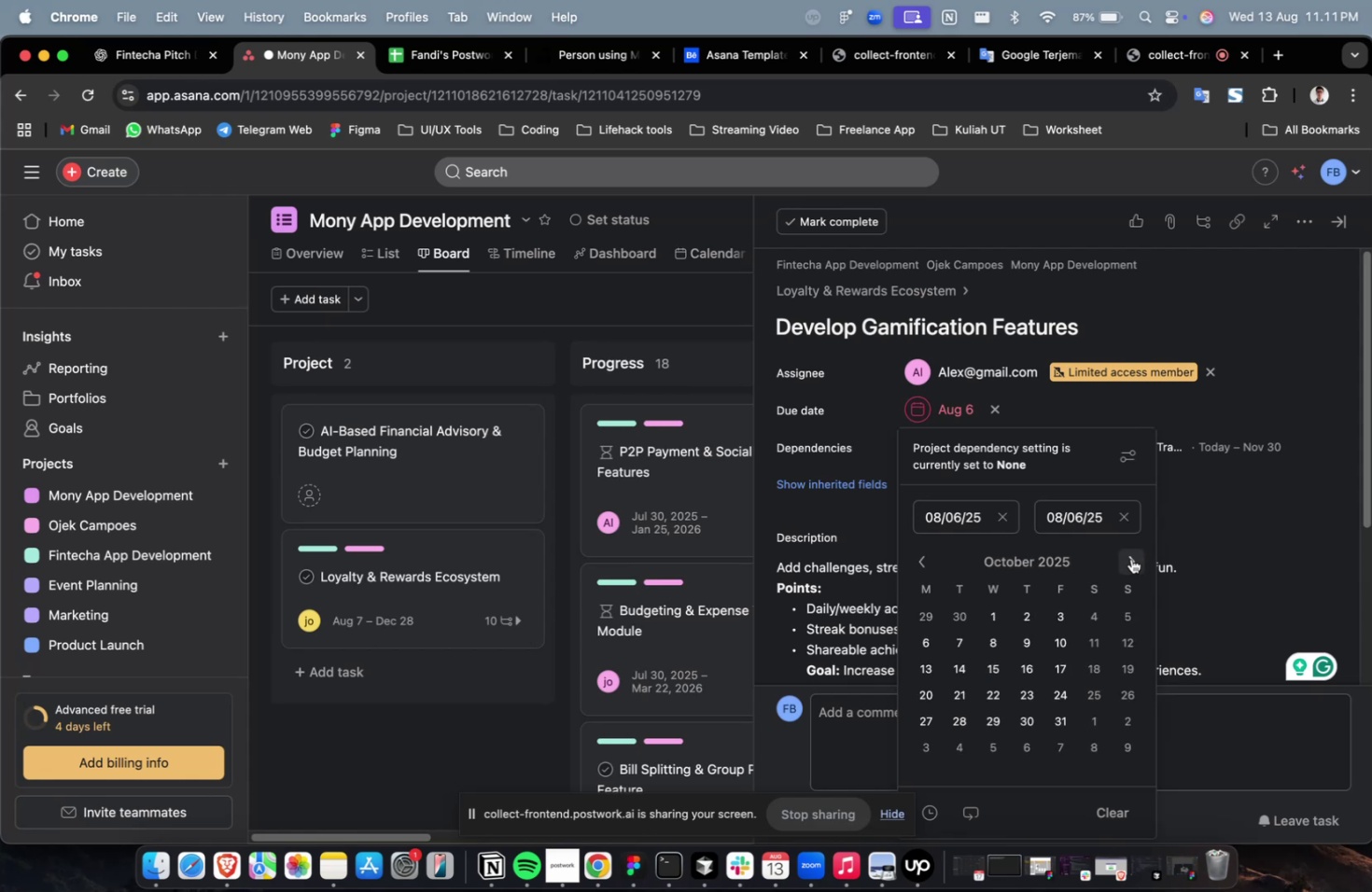 
triple_click([1130, 558])
 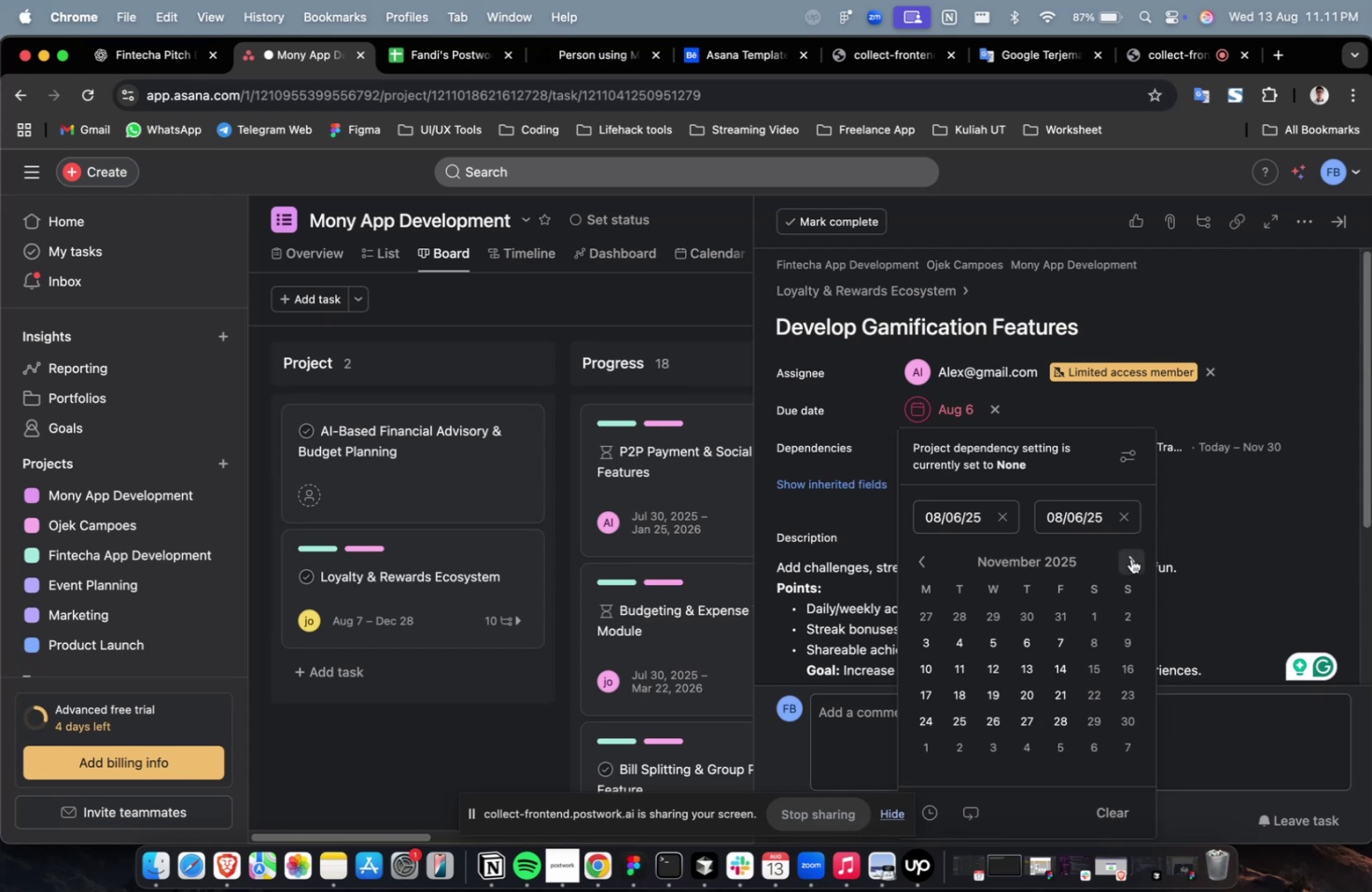 
triple_click([1130, 558])
 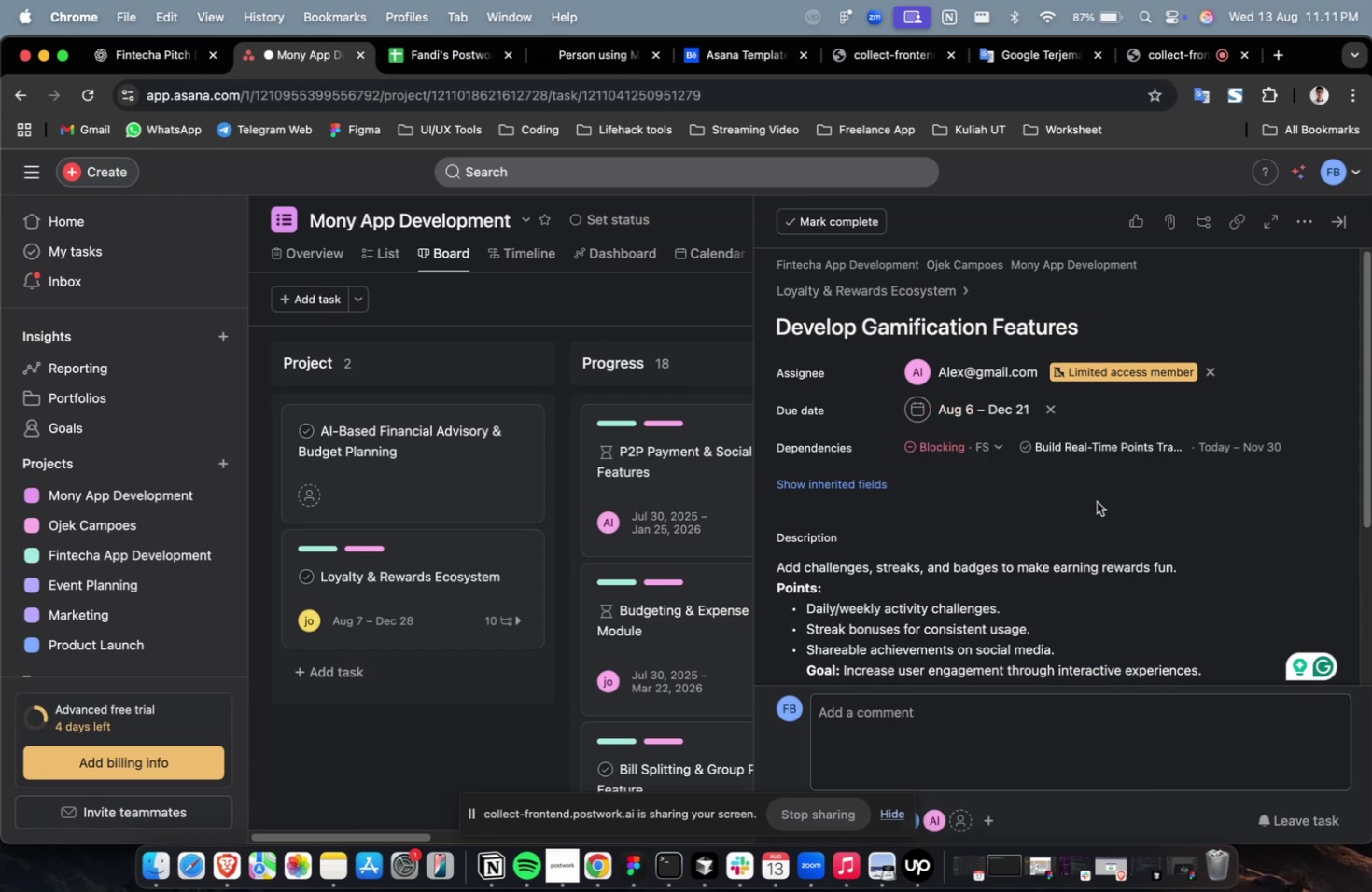 
double_click([886, 481])
 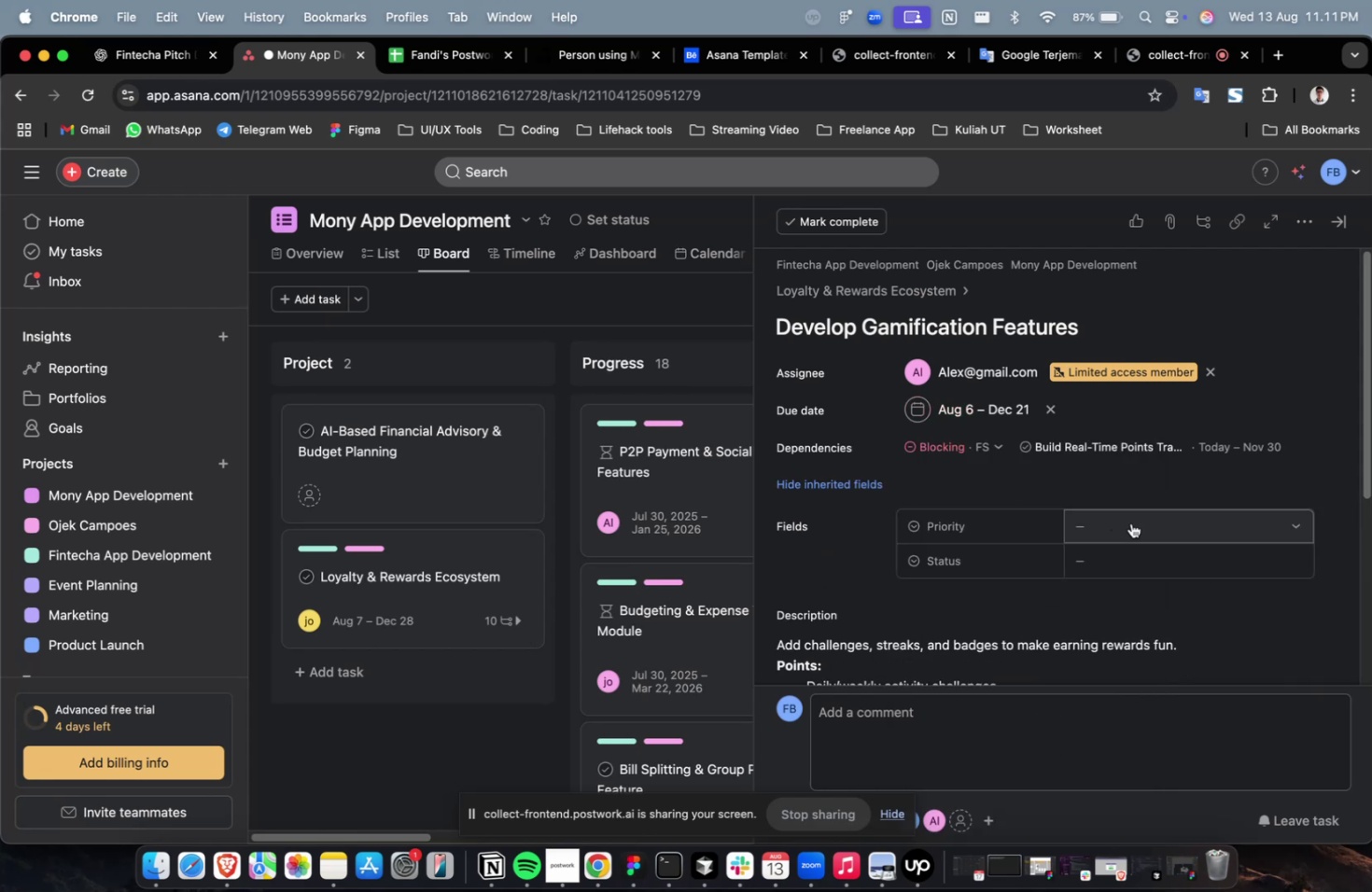 
triple_click([1133, 525])
 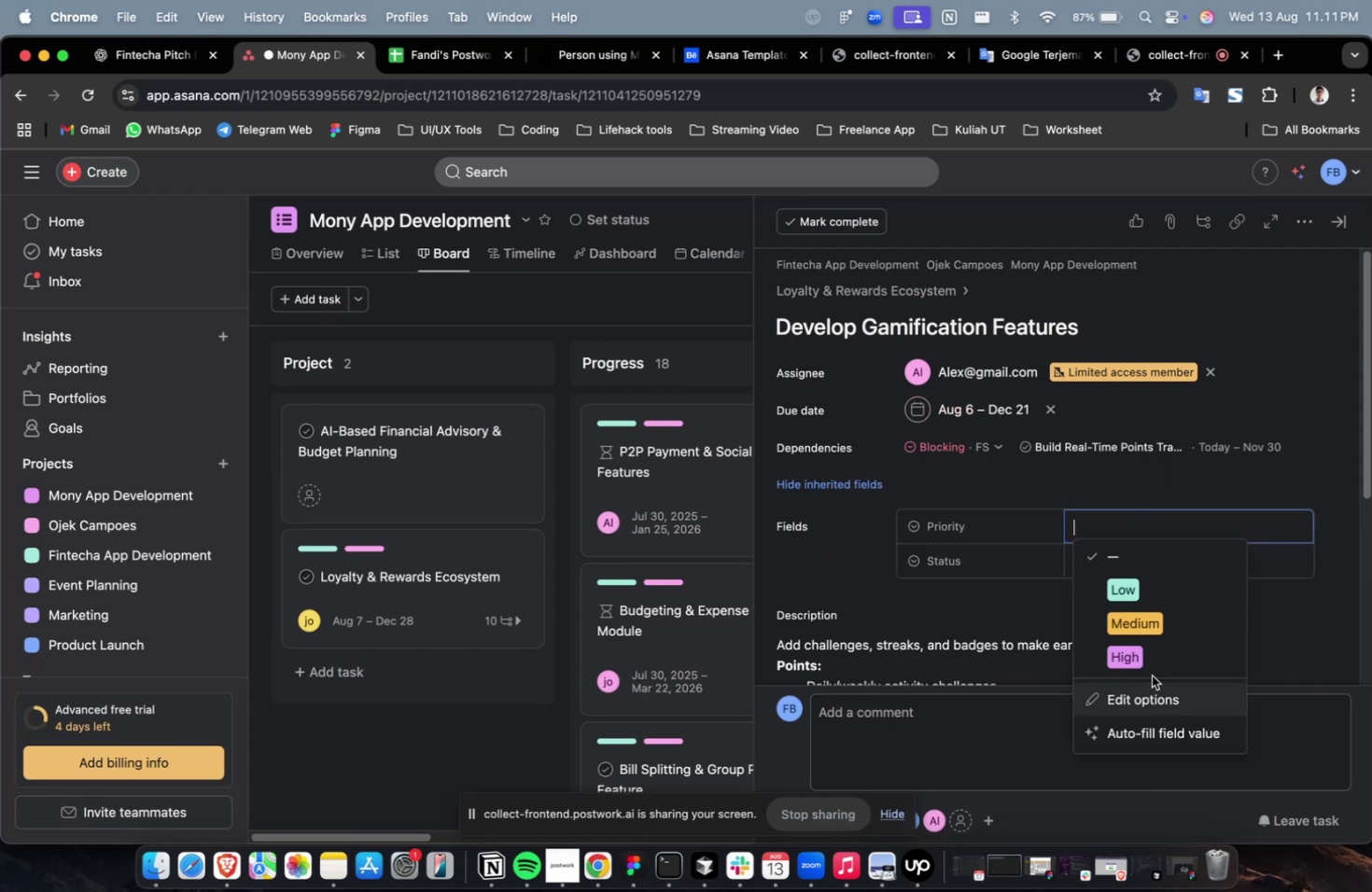 
triple_click([1151, 662])
 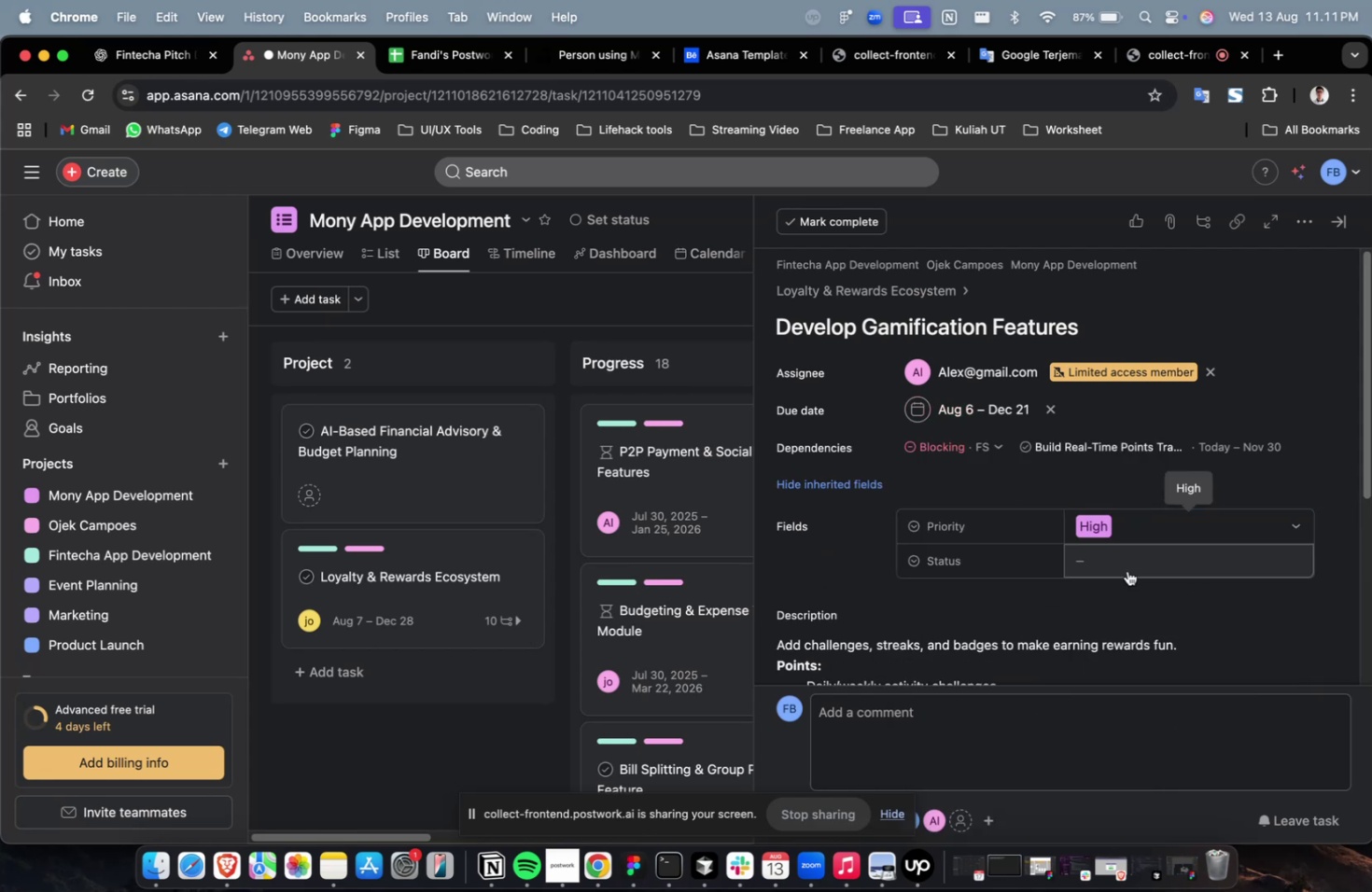 
triple_click([1127, 564])
 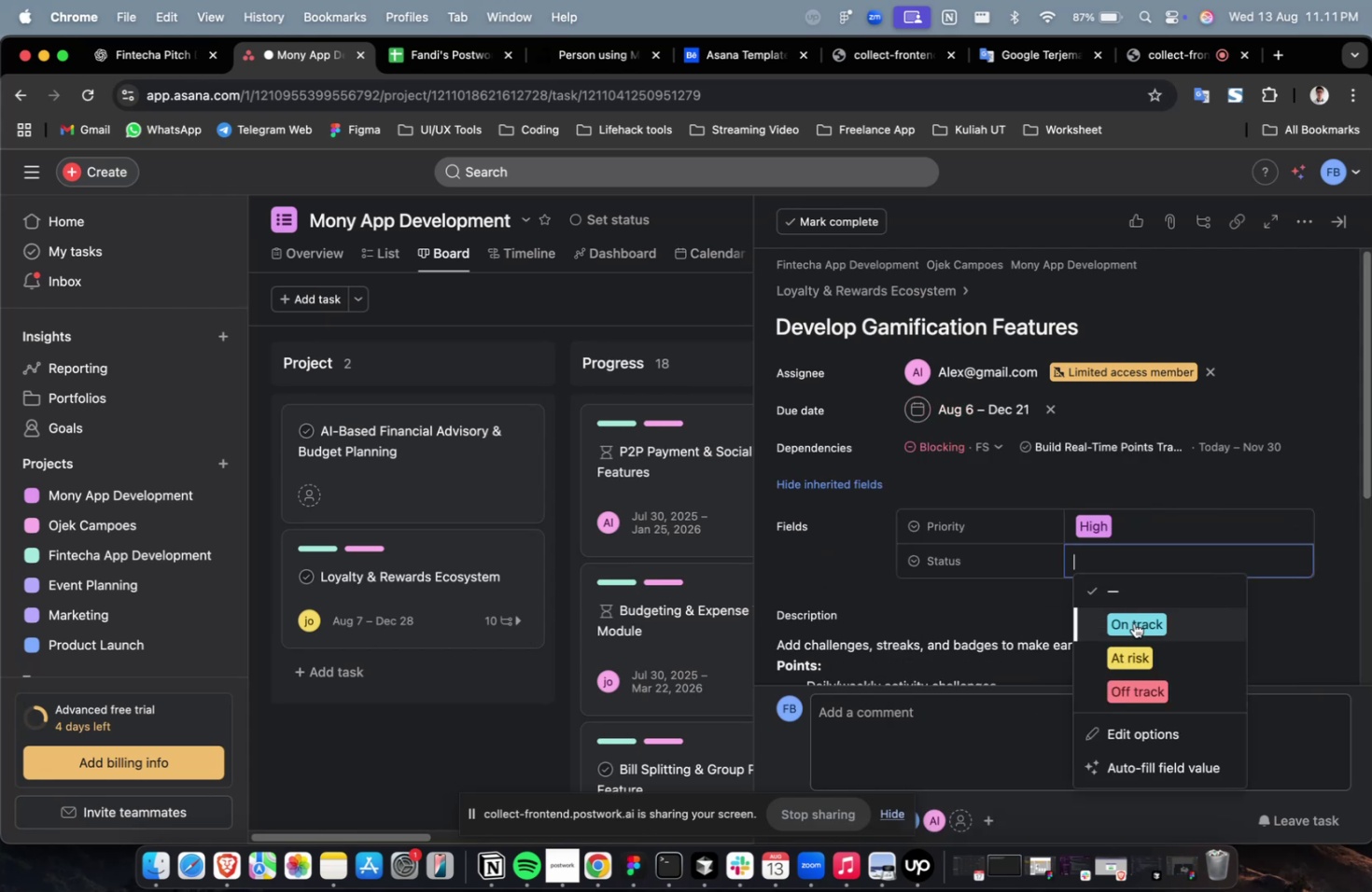 
triple_click([1133, 622])
 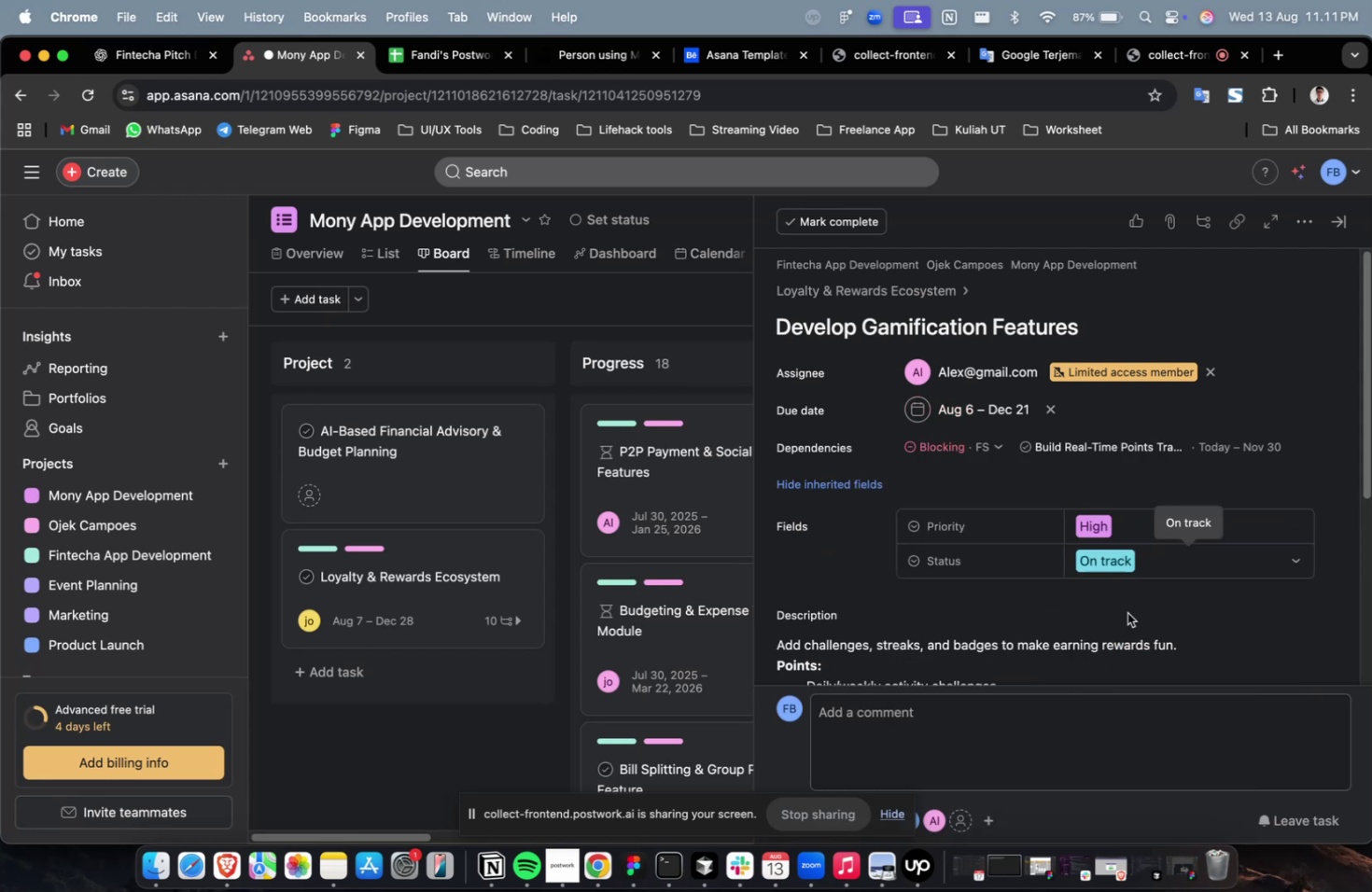 
scroll: coordinate [1141, 597], scroll_direction: down, amount: 31.0
 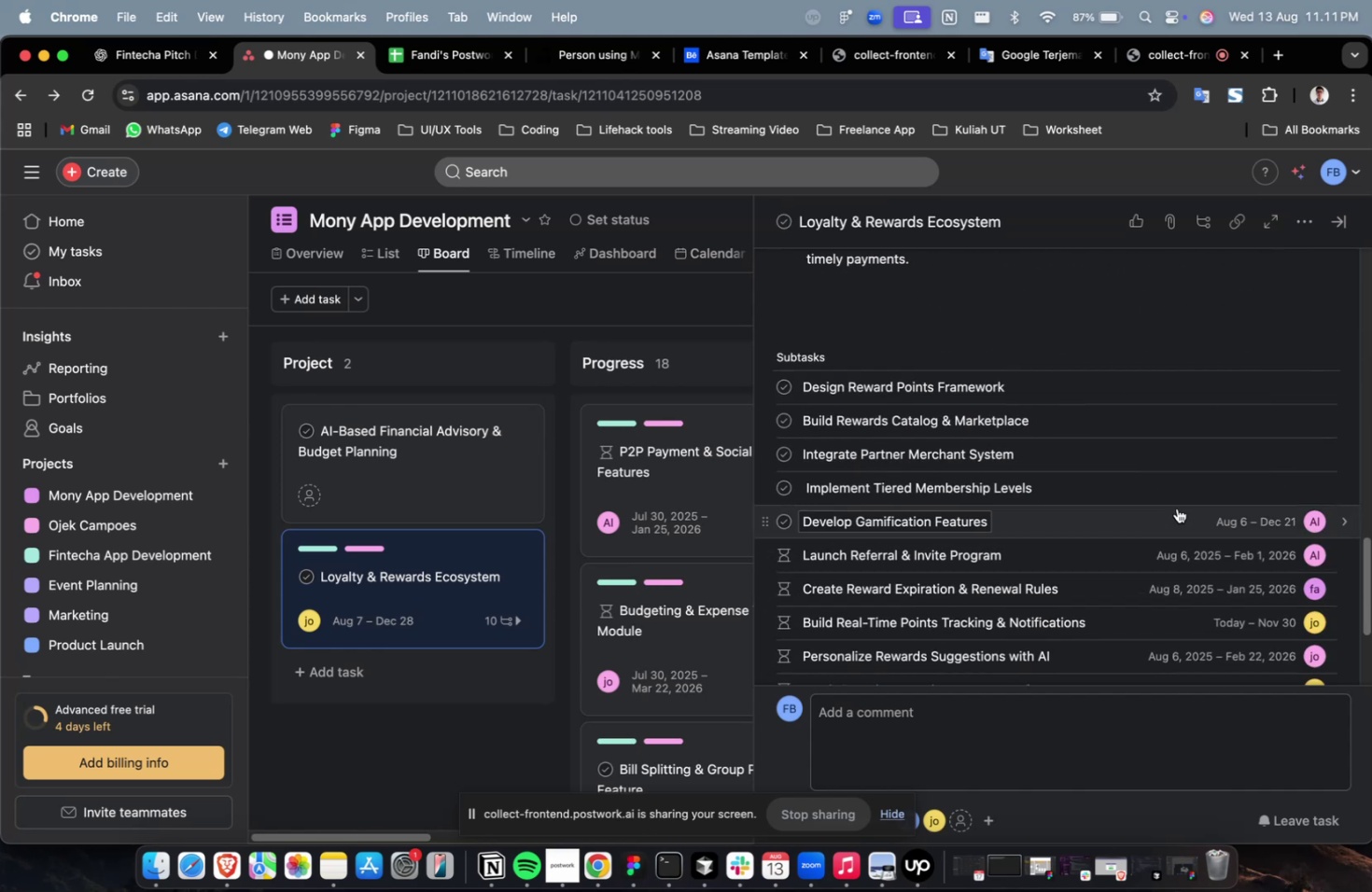 
left_click([1180, 491])
 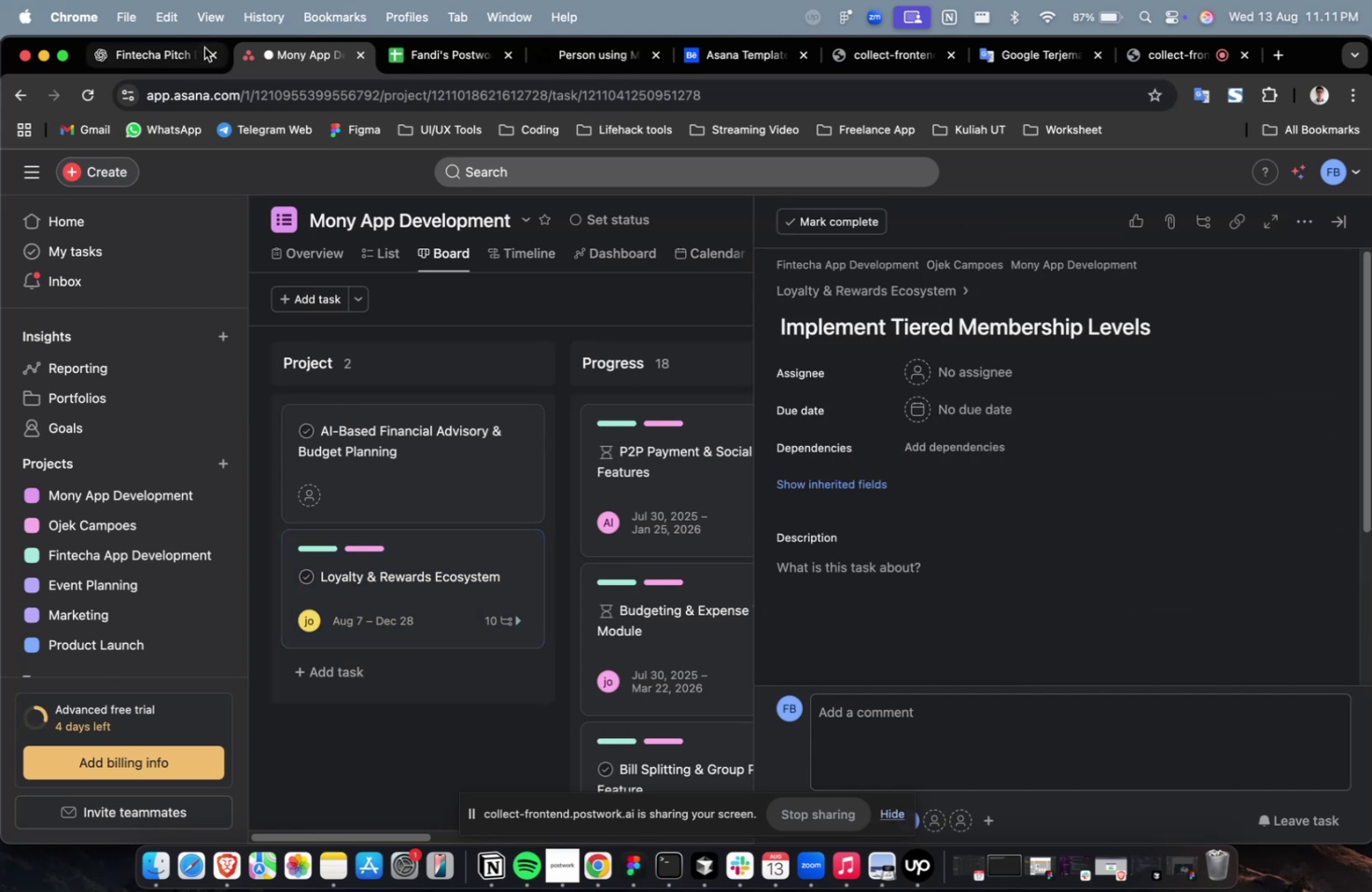 
left_click([153, 63])
 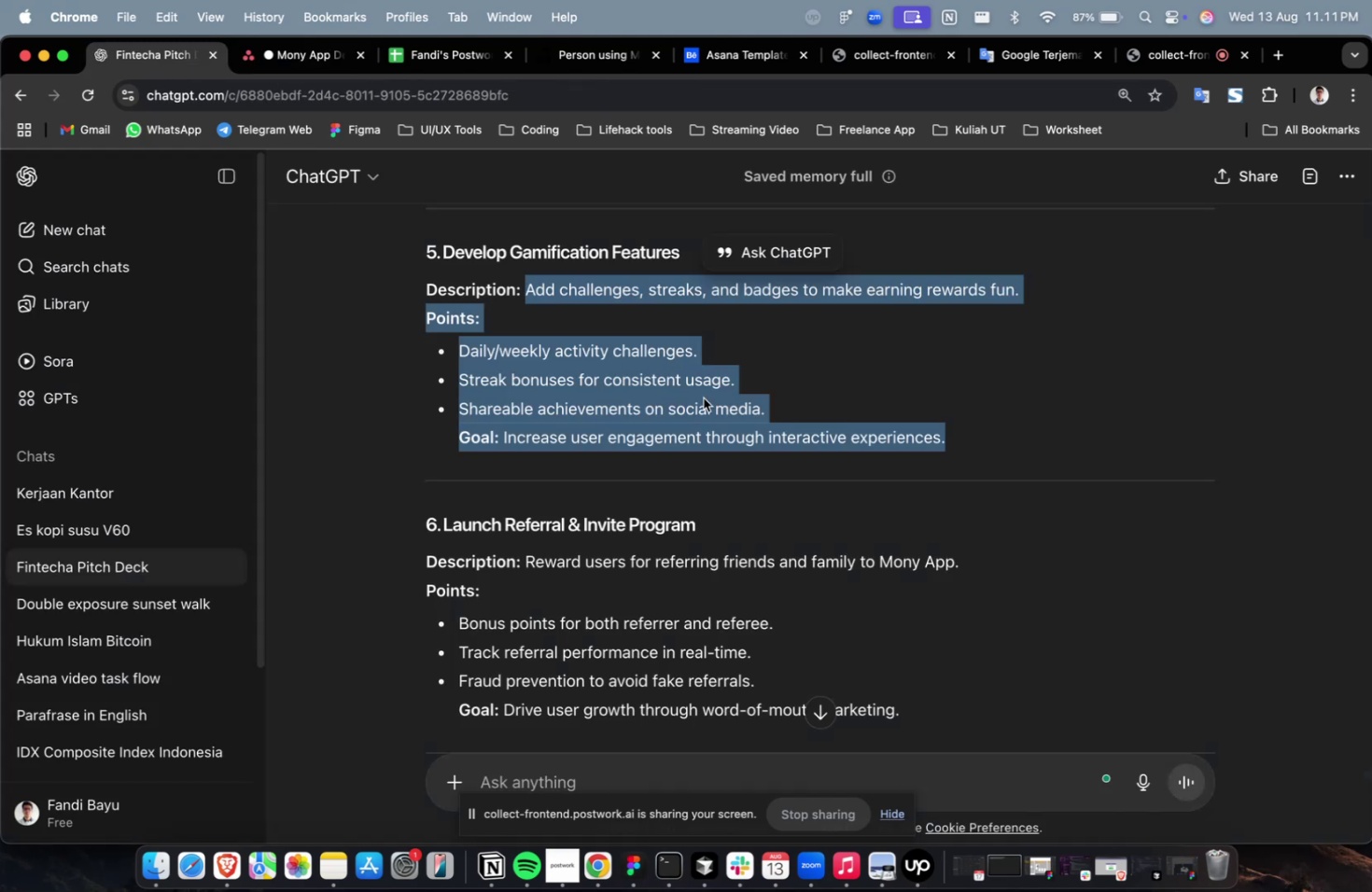 
scroll: coordinate [757, 432], scroll_direction: up, amount: 2.0
 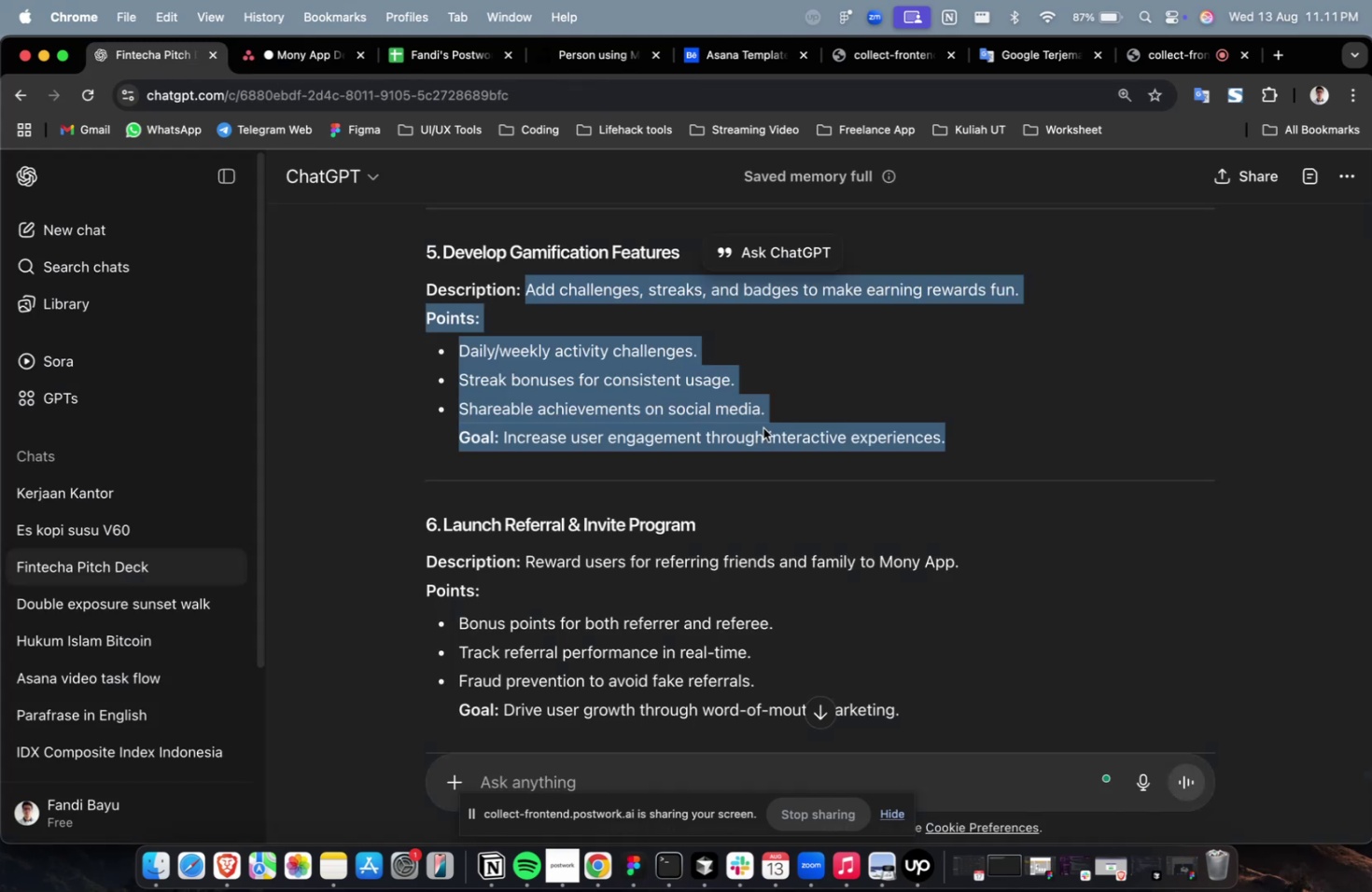 
left_click([782, 415])
 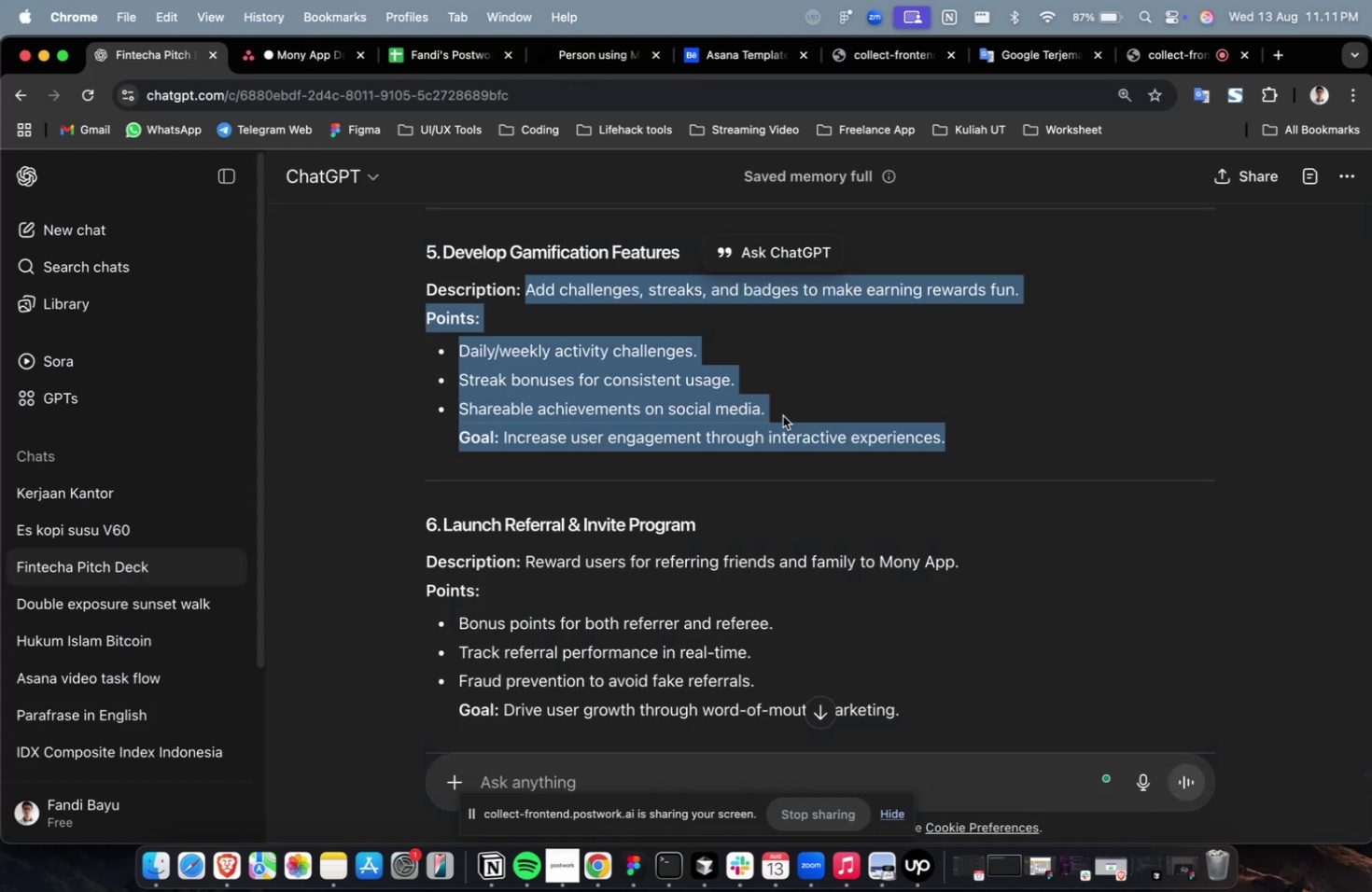 
scroll: coordinate [889, 433], scroll_direction: up, amount: 8.0
 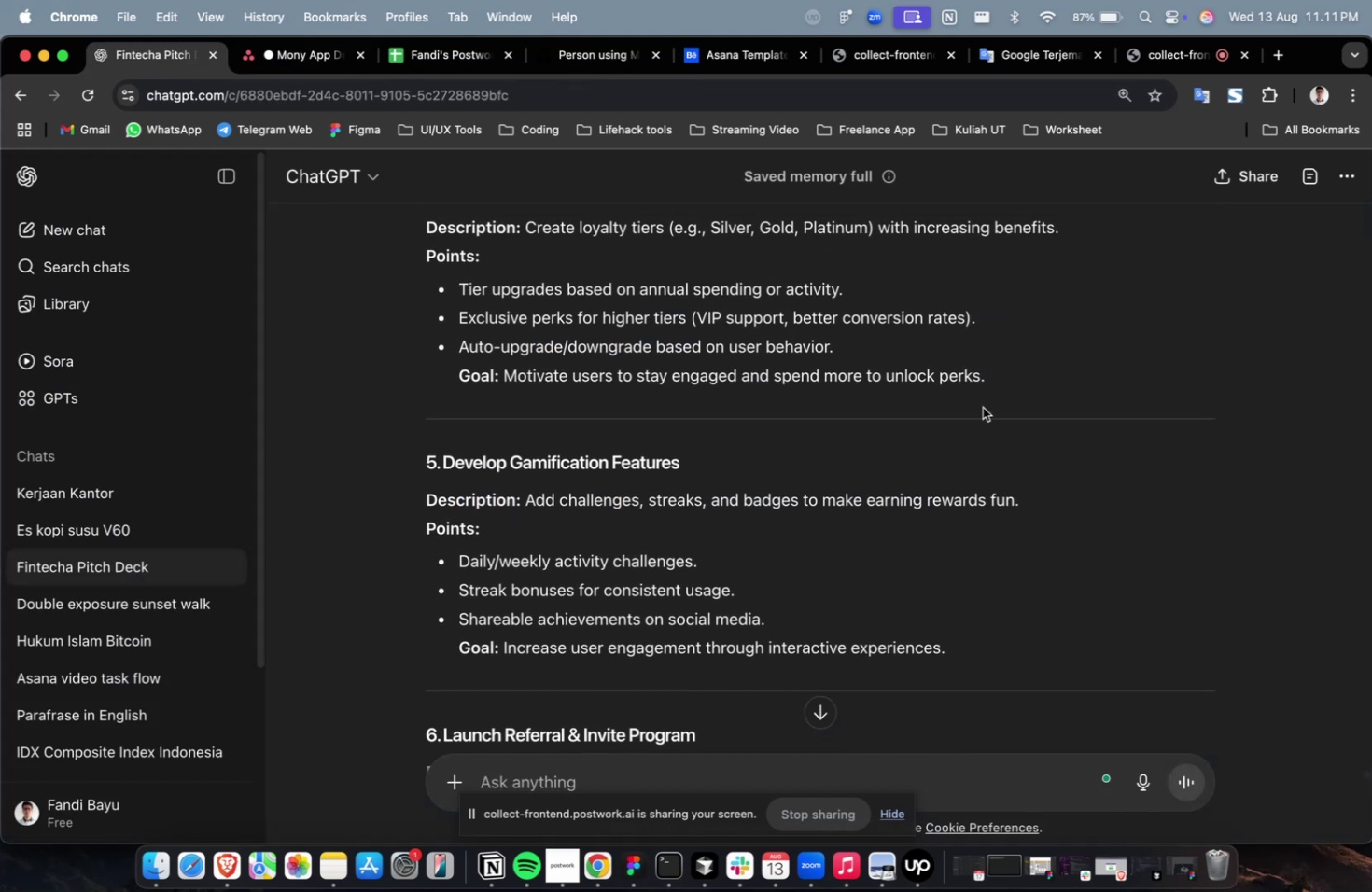 
left_click_drag(start_coordinate=[992, 387], to_coordinate=[531, 230])
 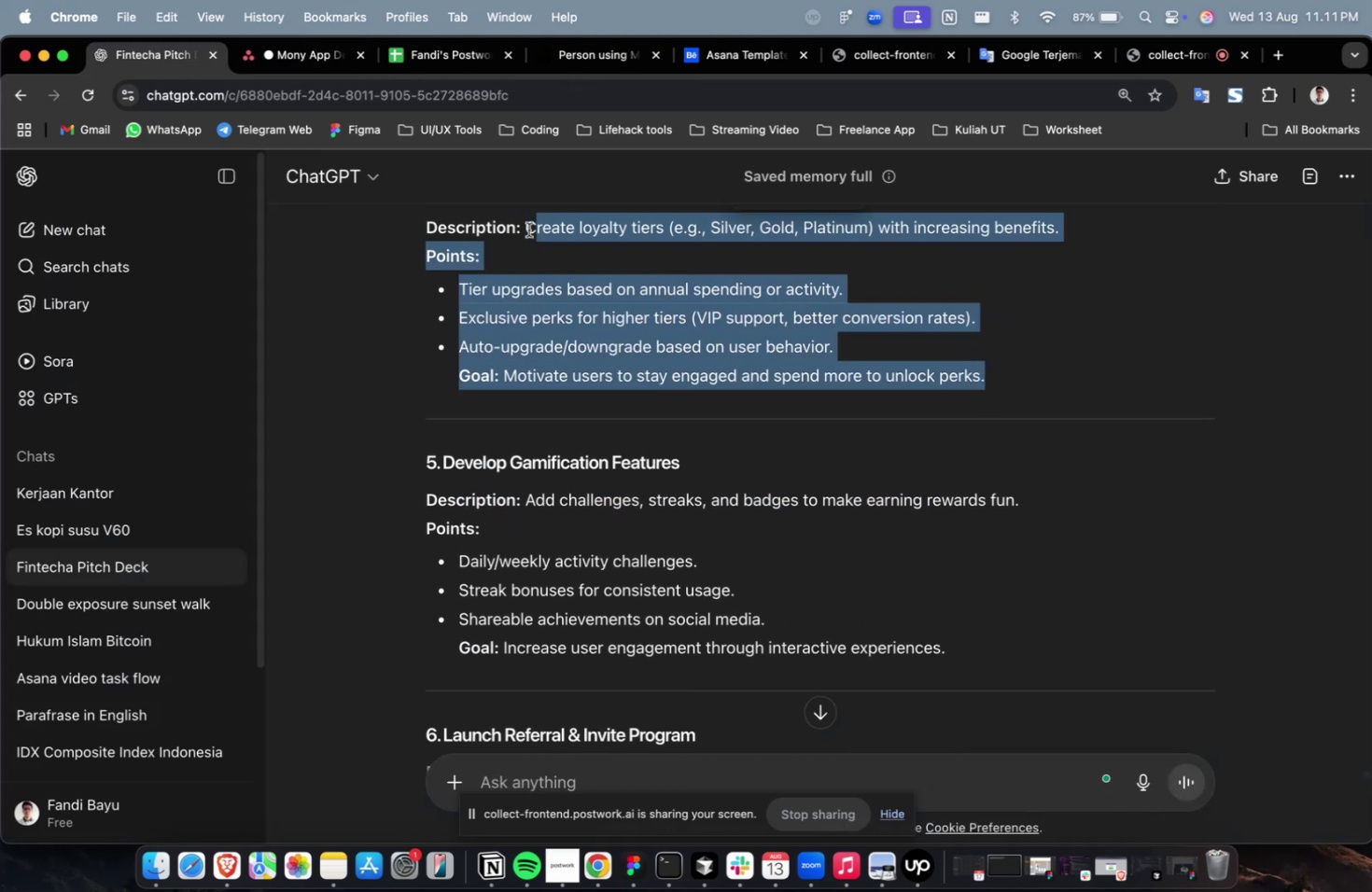 
left_click_drag(start_coordinate=[526, 230], to_coordinate=[1011, 369])
 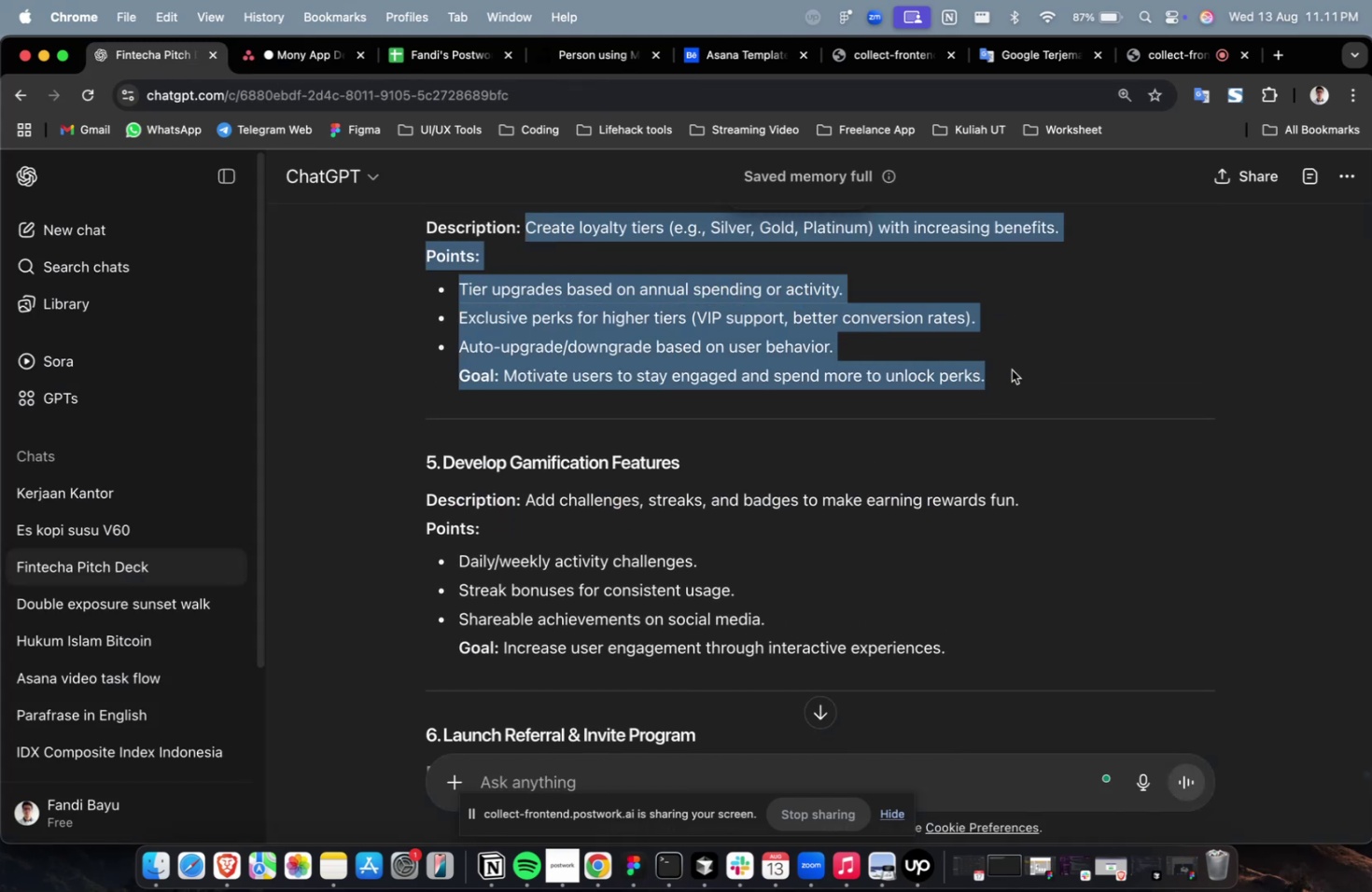 
key(Meta+C)
 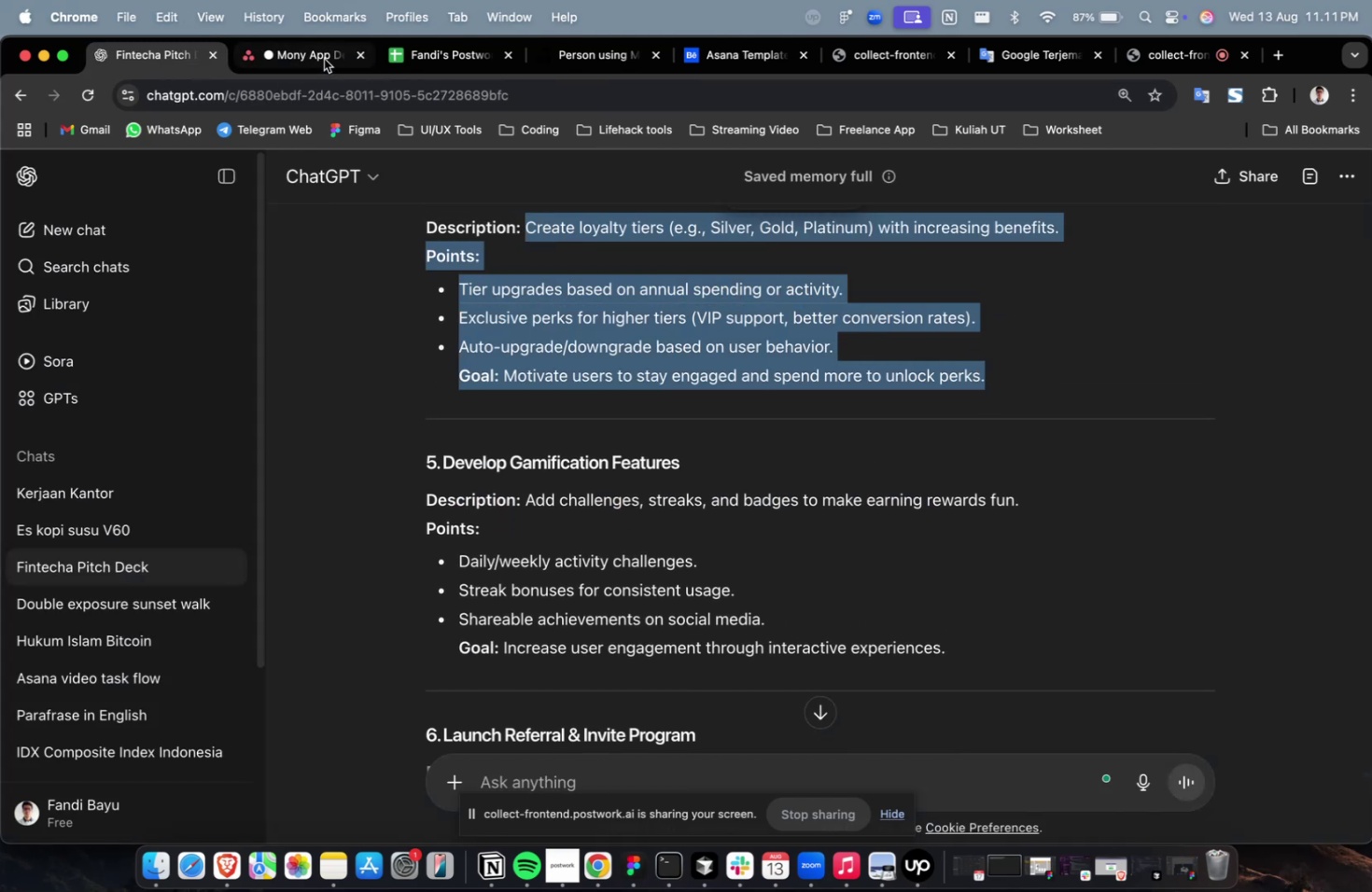 
key(Meta+C)
 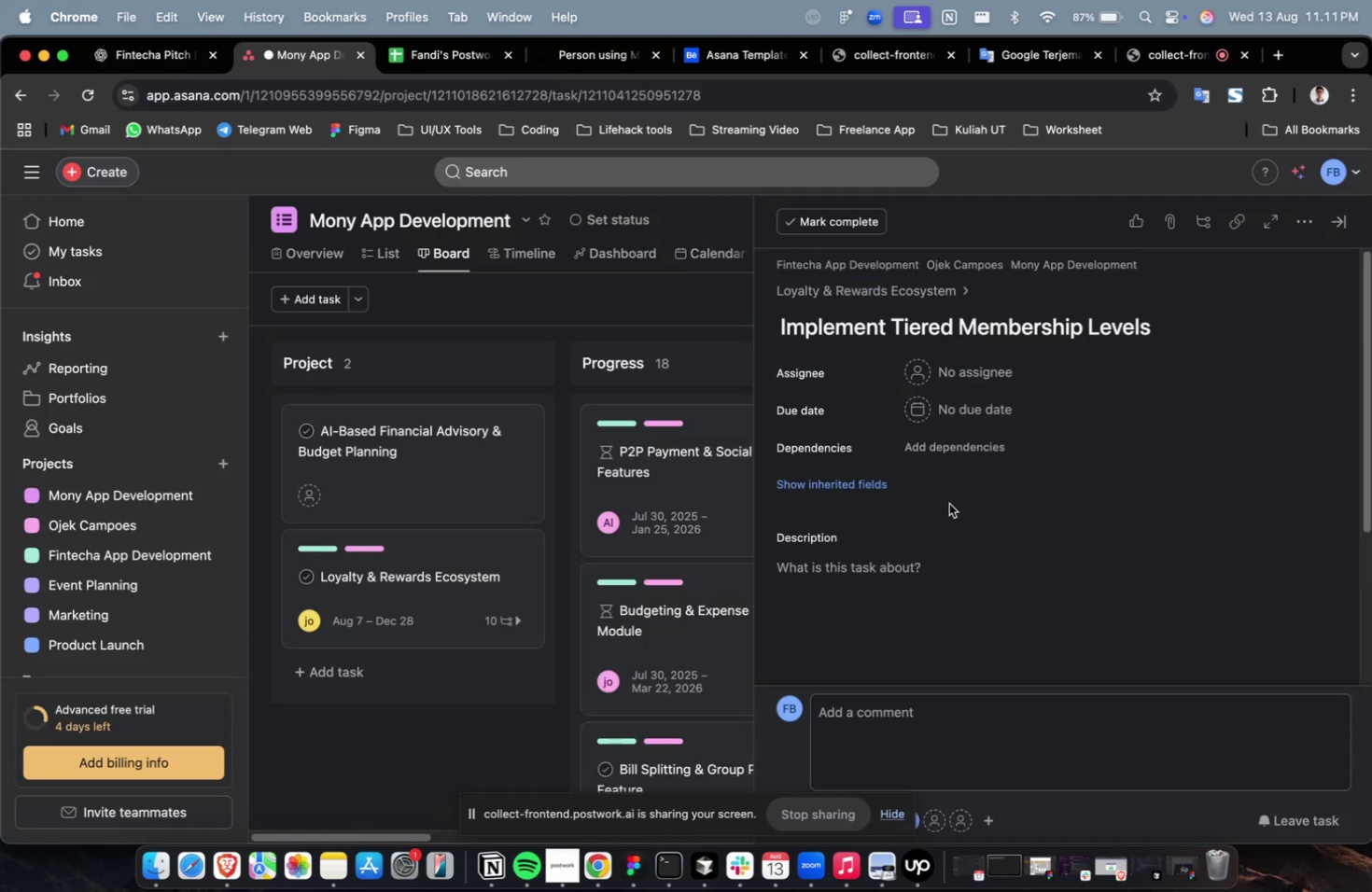 
double_click([952, 571])
 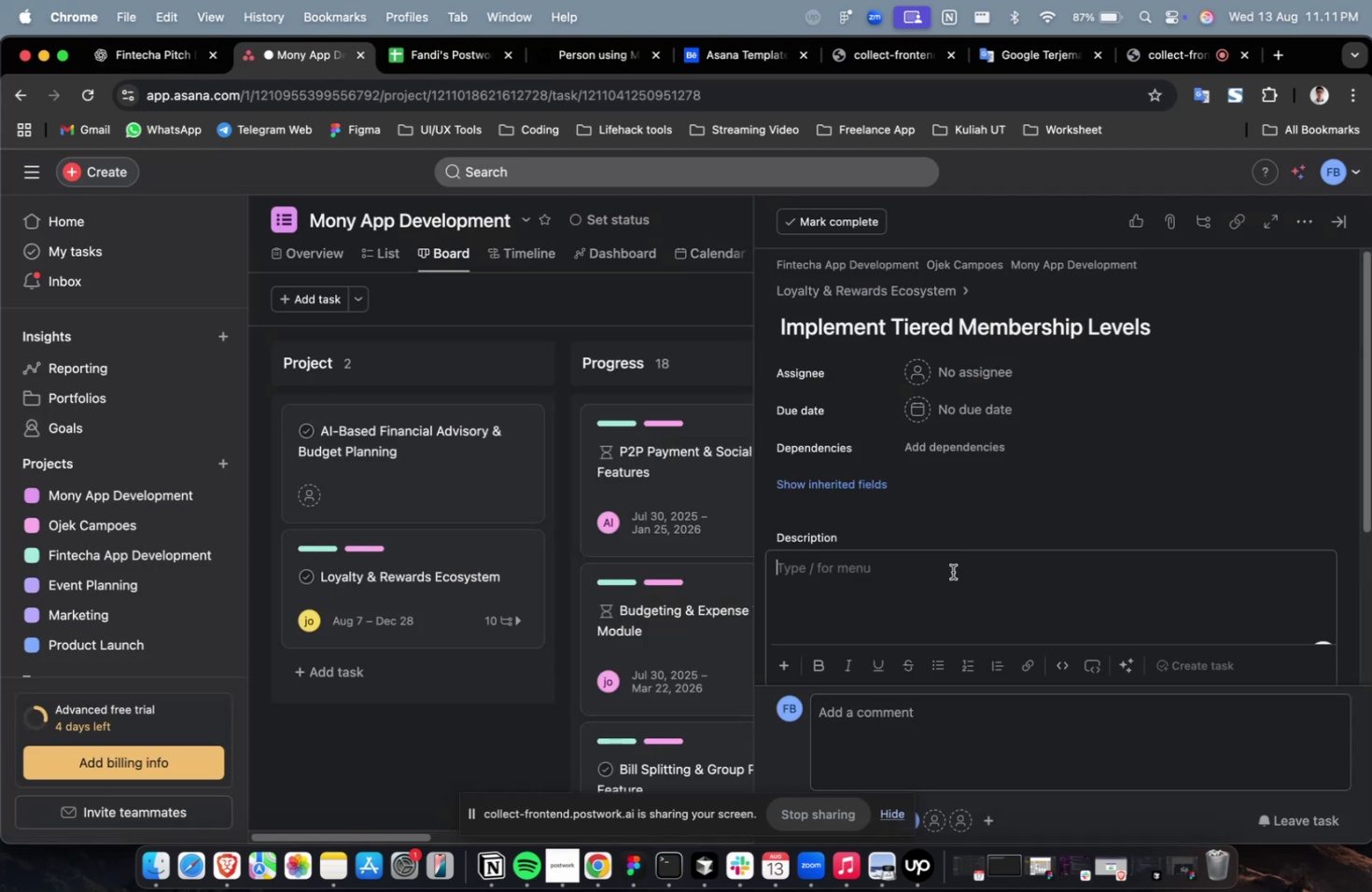 
key(Meta+V)
 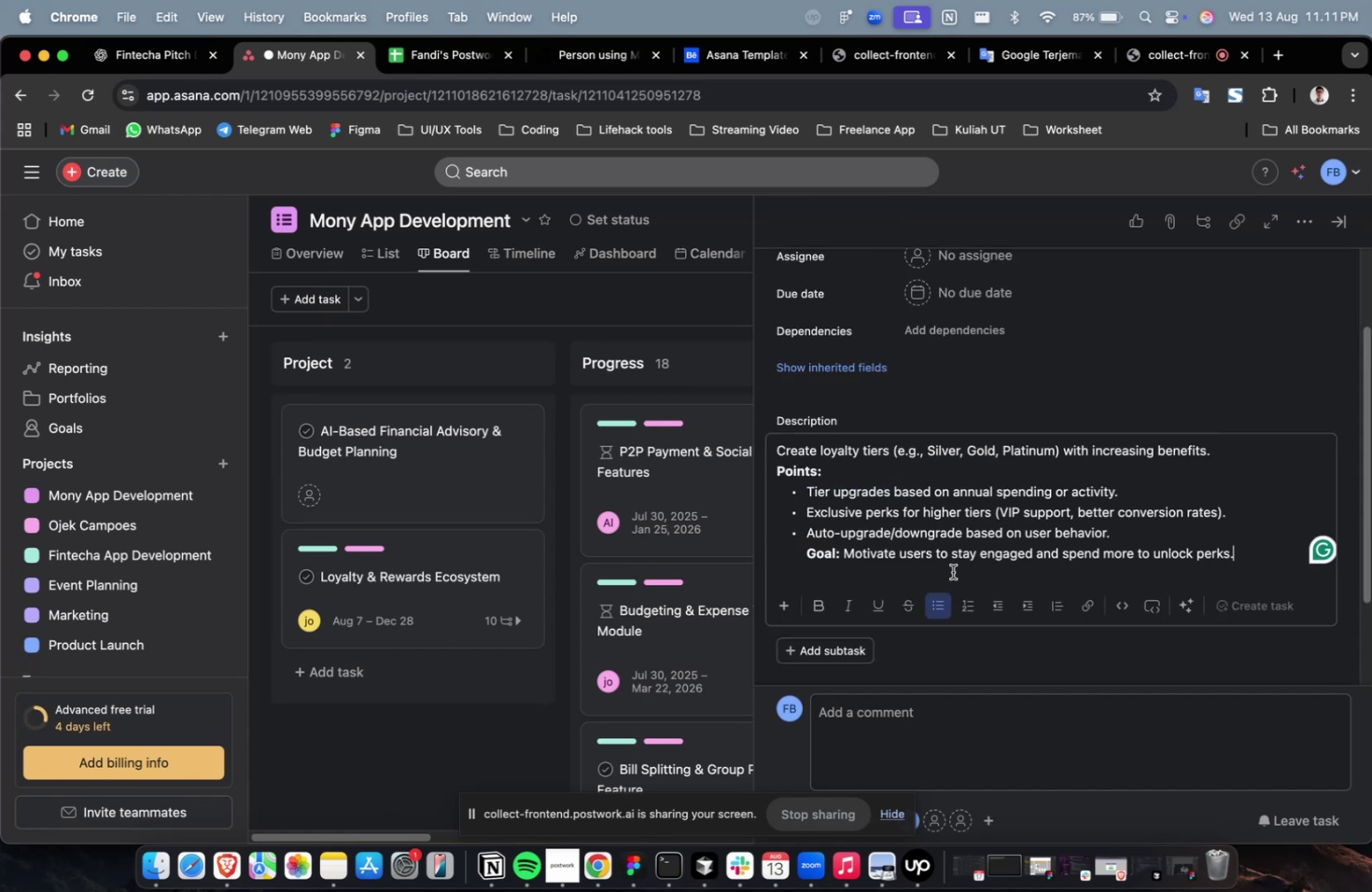 
scroll: coordinate [952, 571], scroll_direction: up, amount: 7.0
 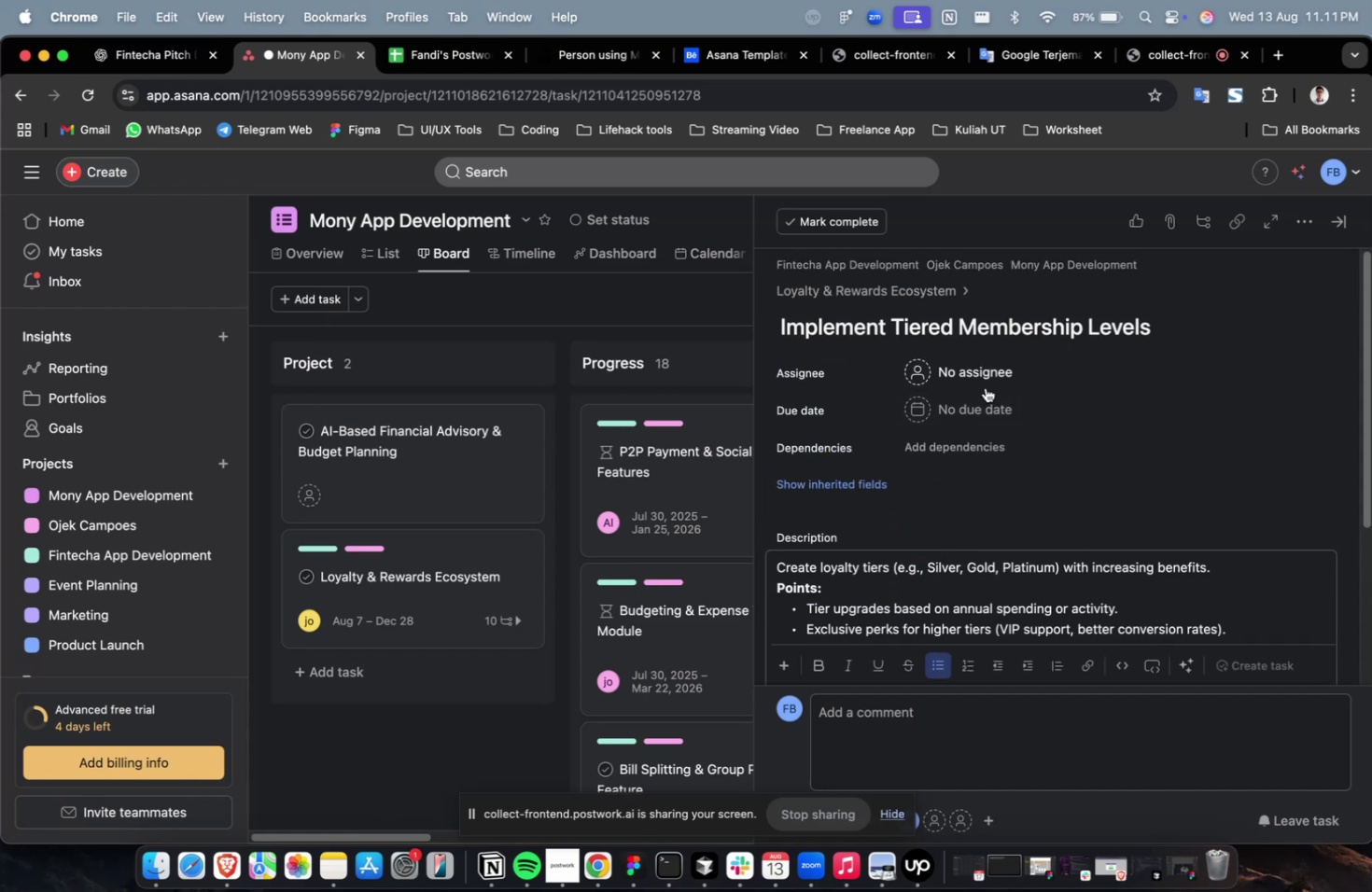 
left_click([982, 382])
 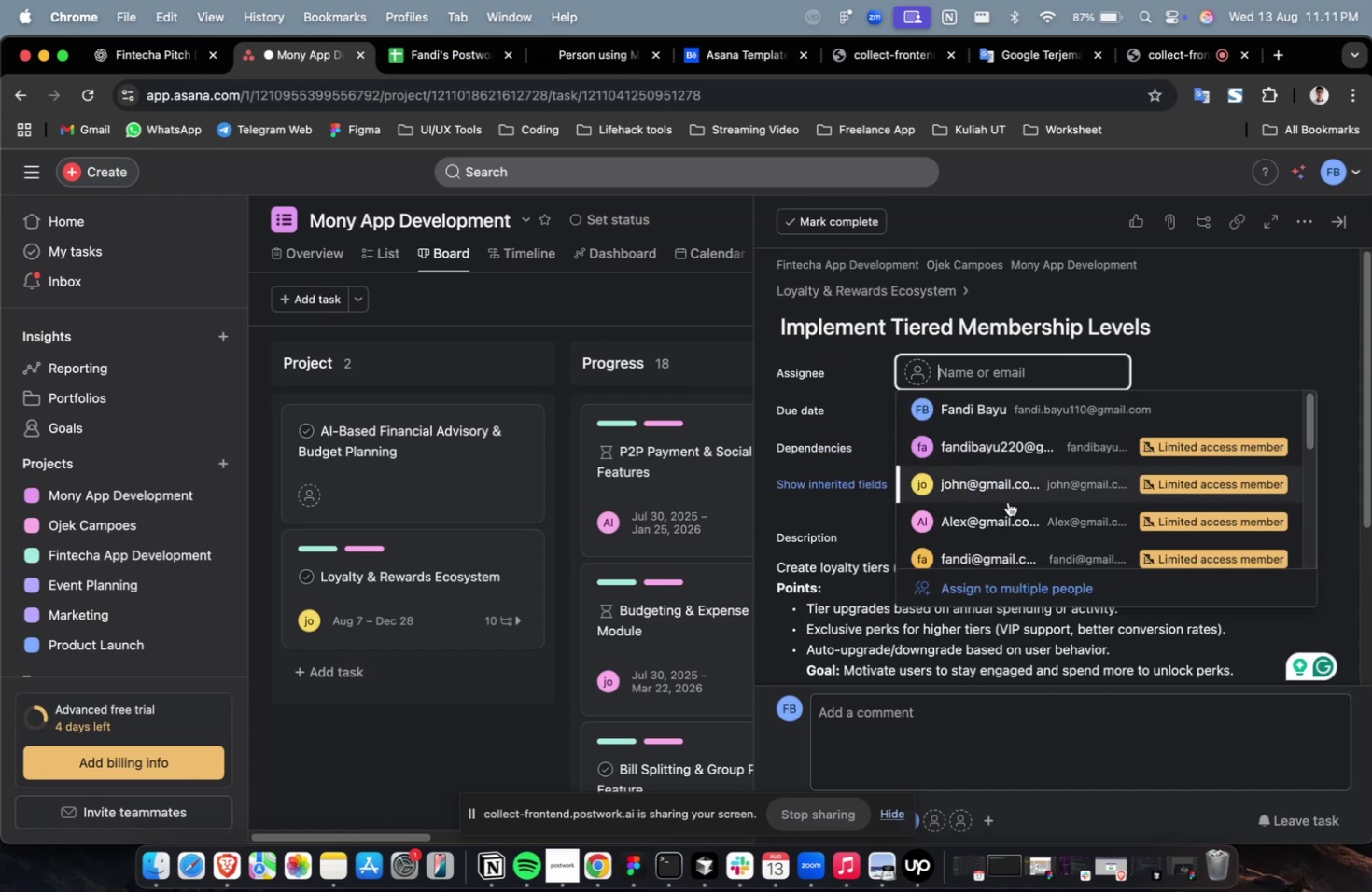 
double_click([1007, 501])
 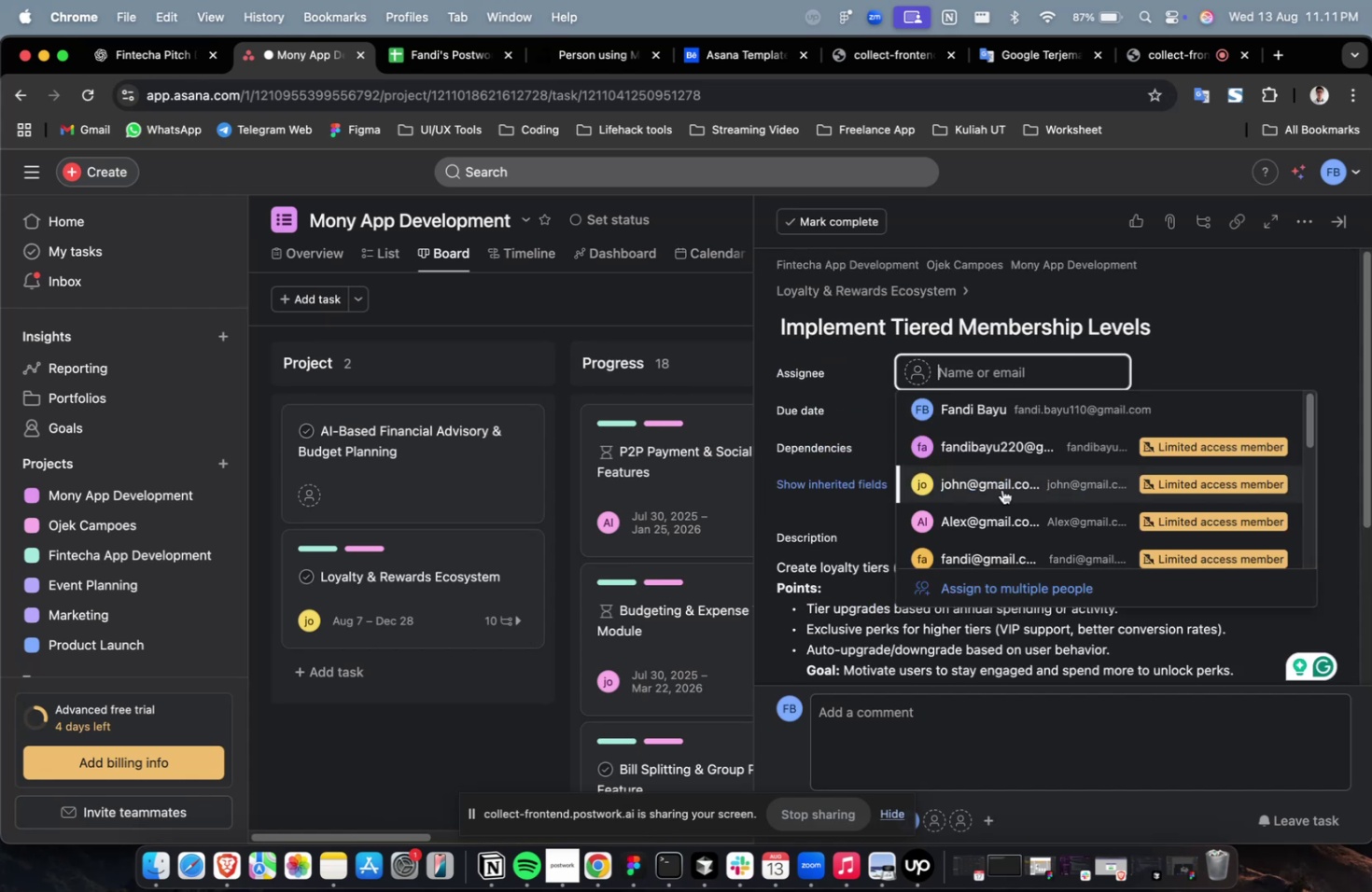 
triple_click([1001, 489])
 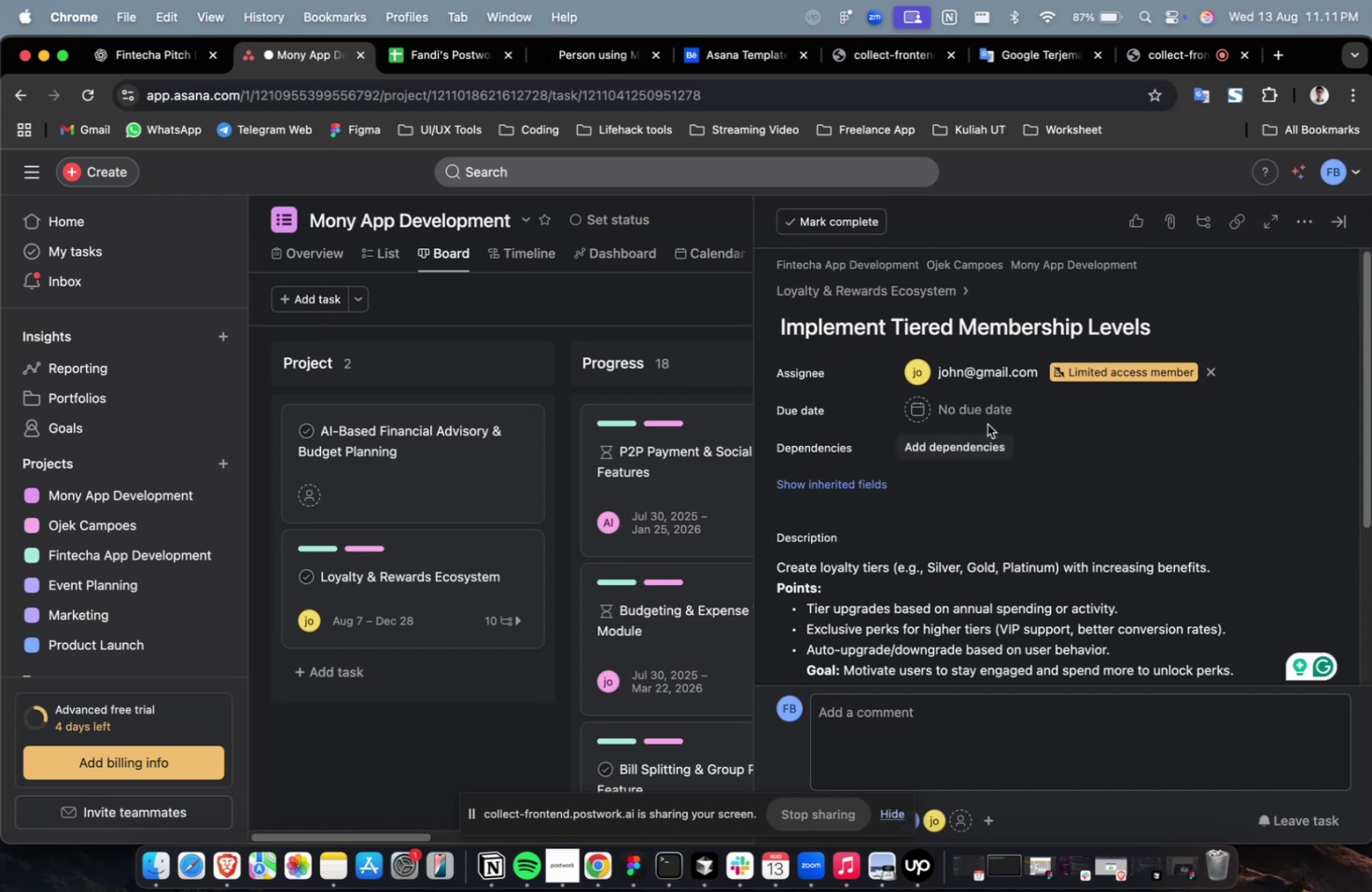 
triple_click([986, 416])
 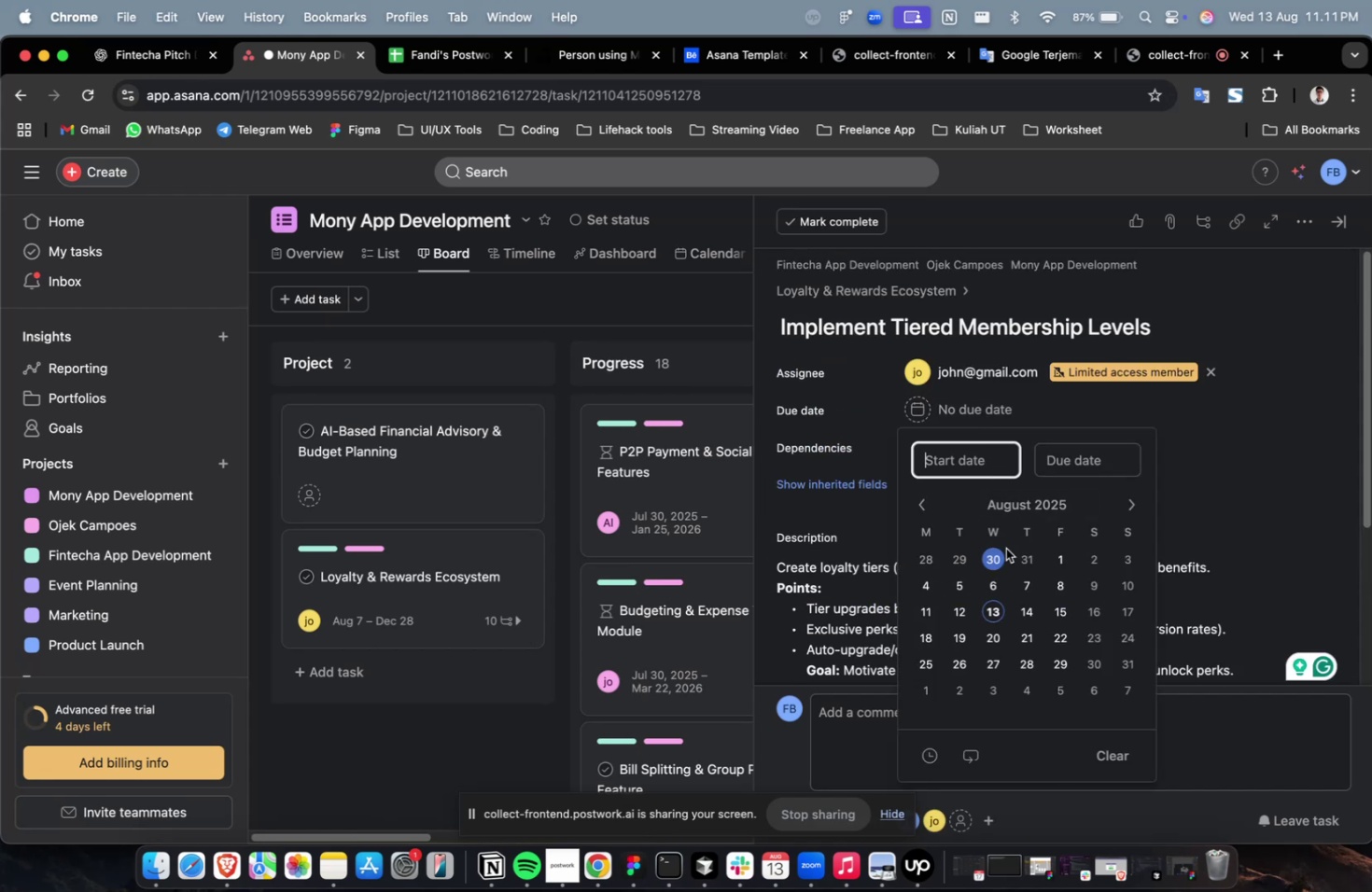 
triple_click([1000, 562])
 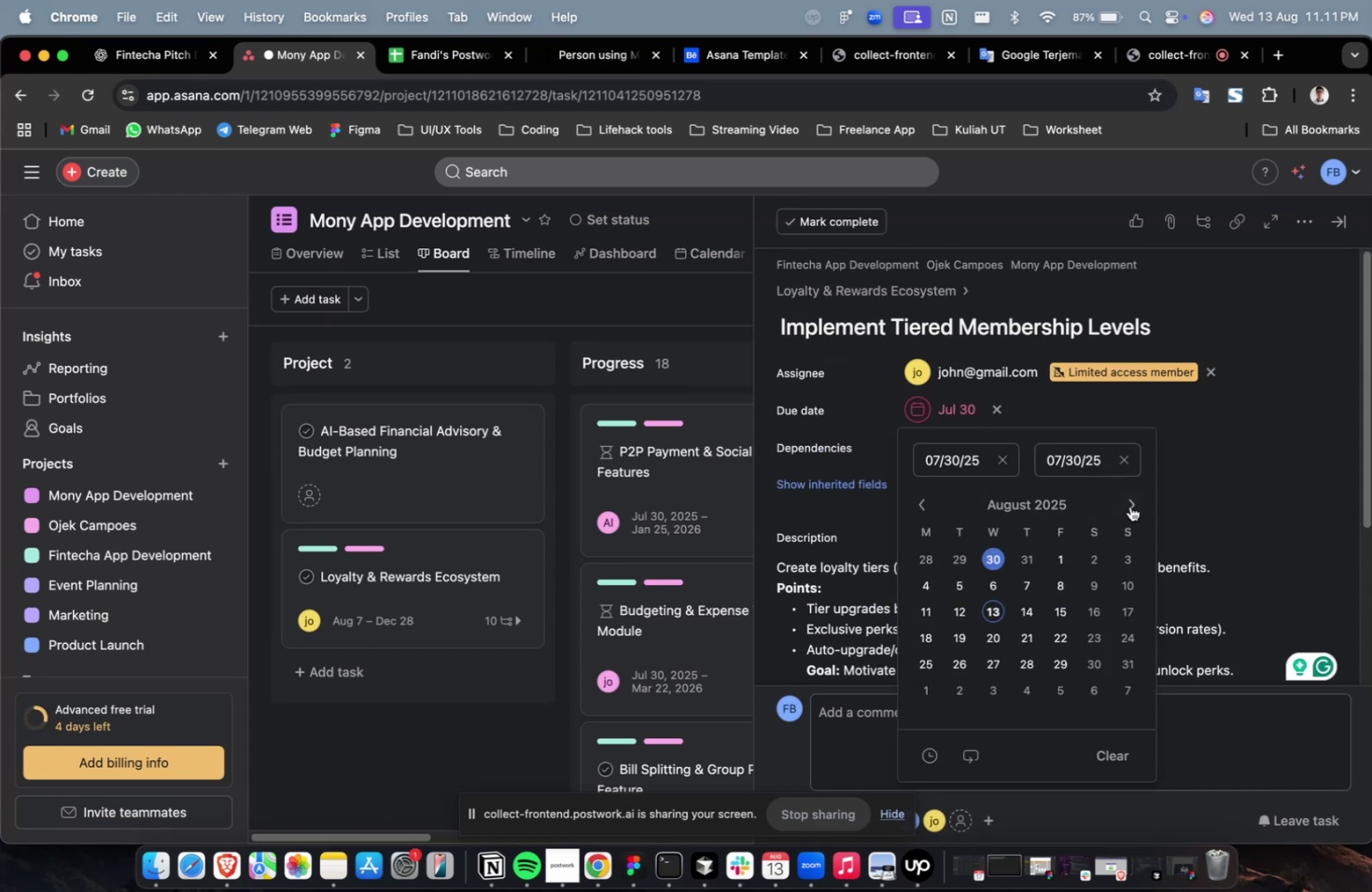 
triple_click([1129, 498])
 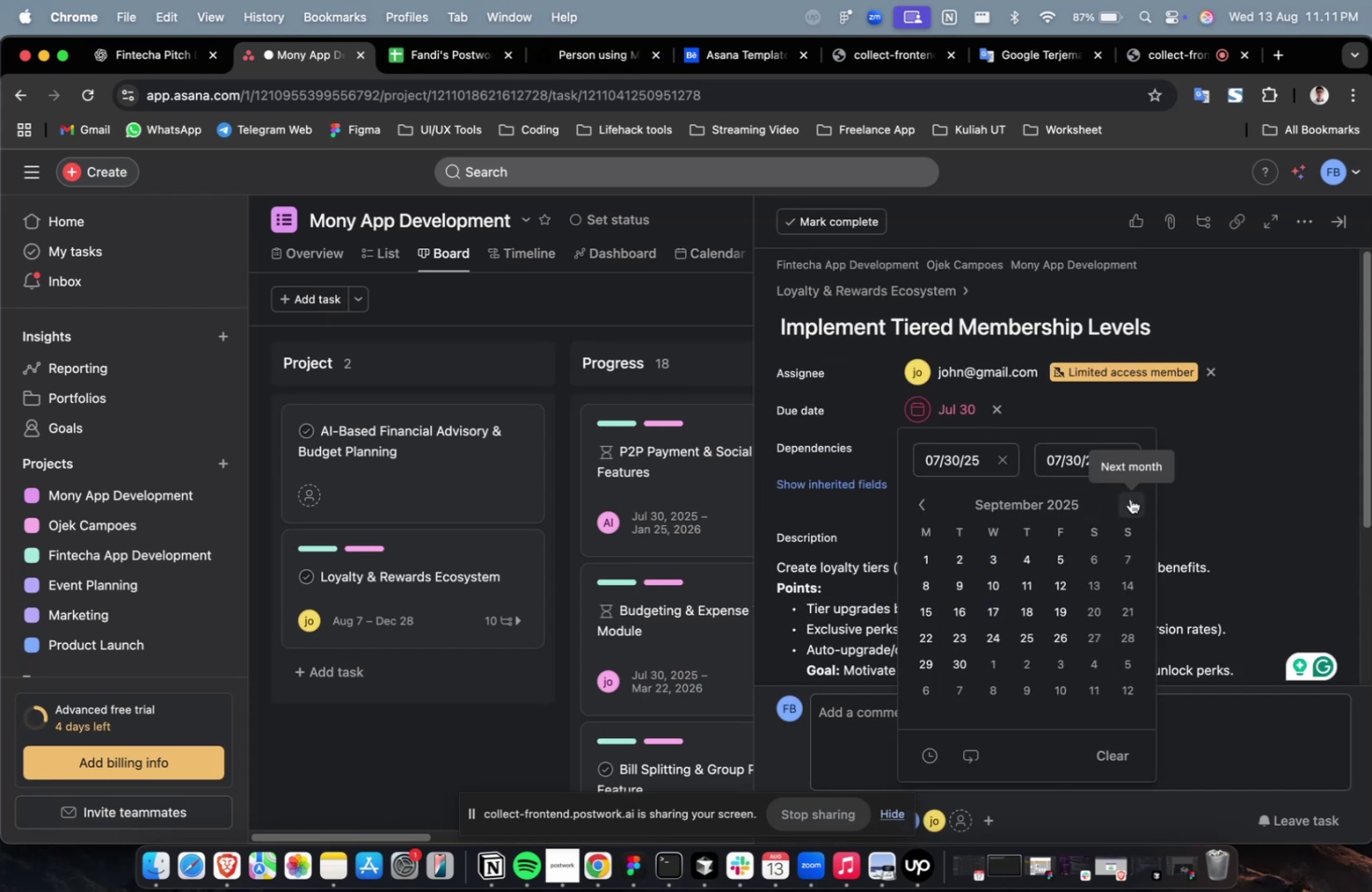 
triple_click([1129, 498])
 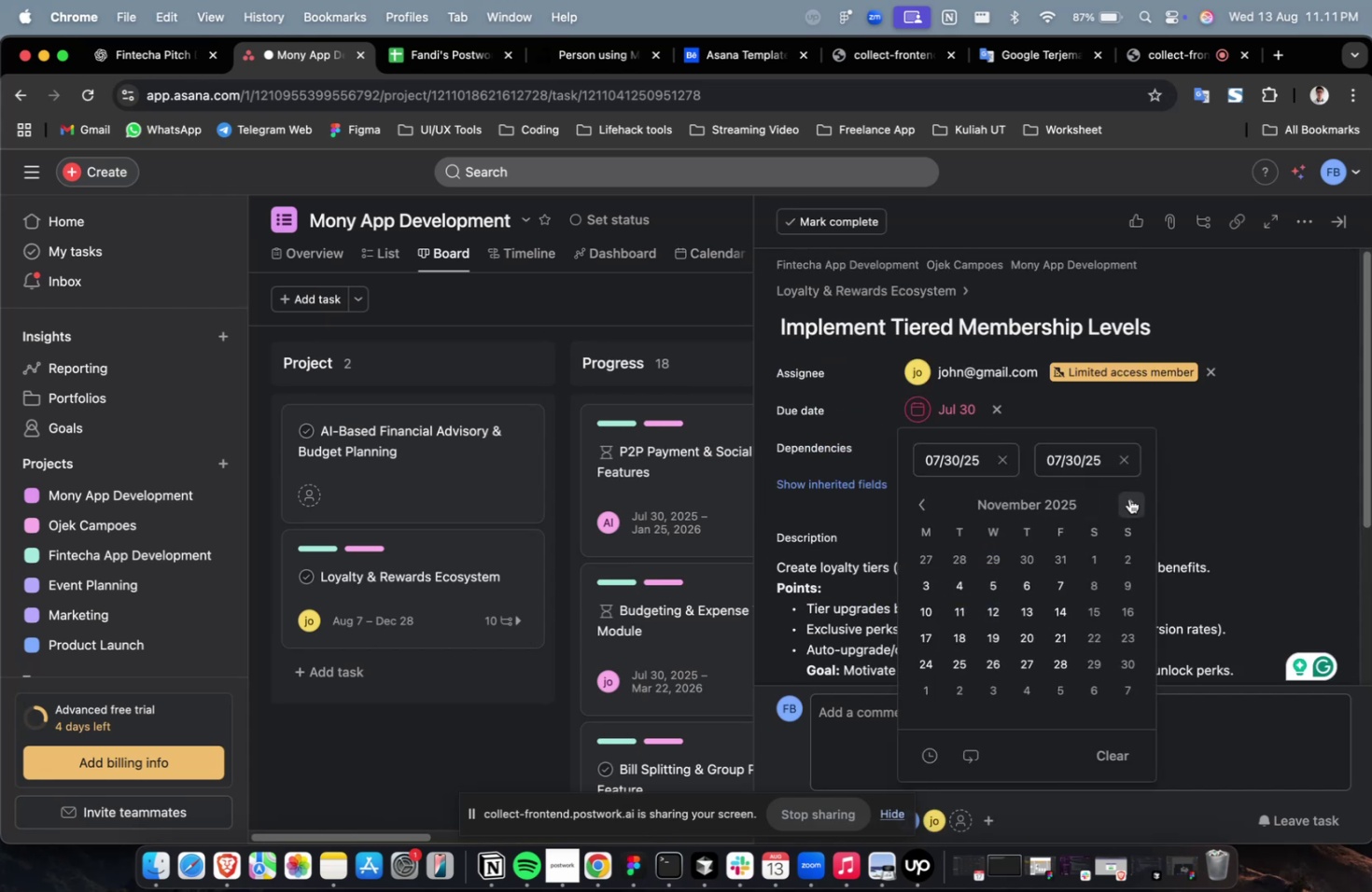 
triple_click([1128, 498])
 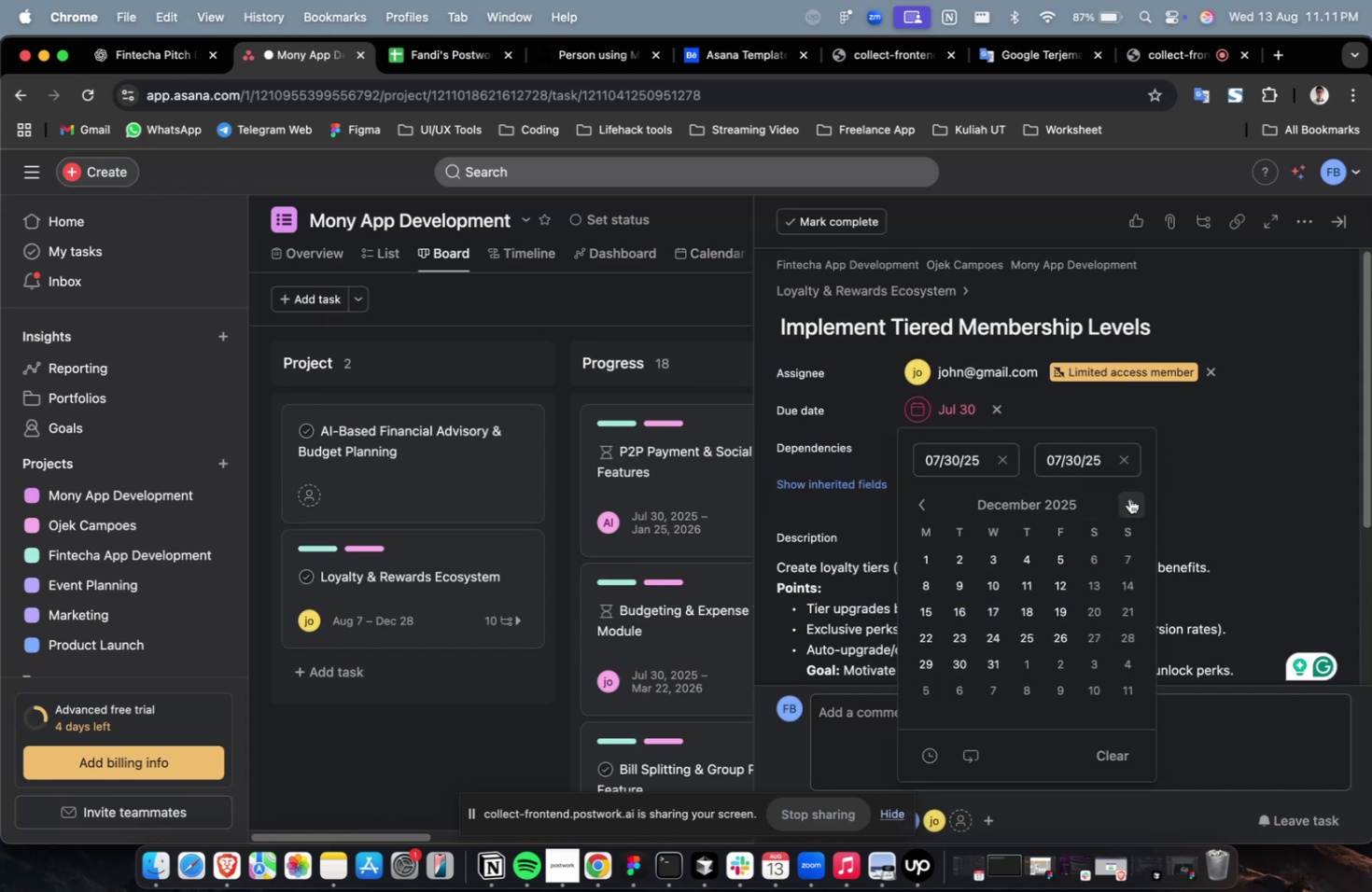 
triple_click([1128, 498])
 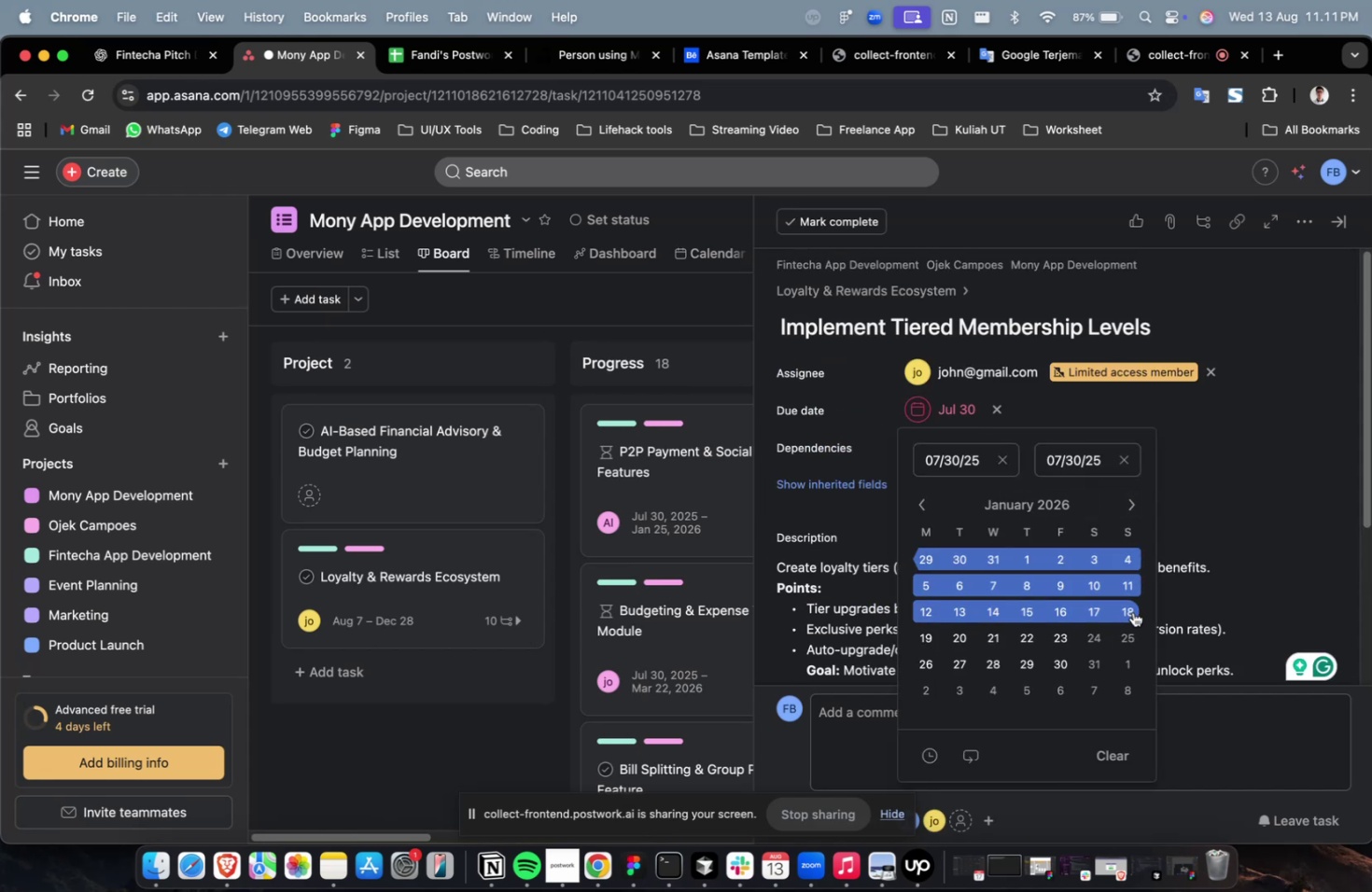 
triple_click([1131, 611])
 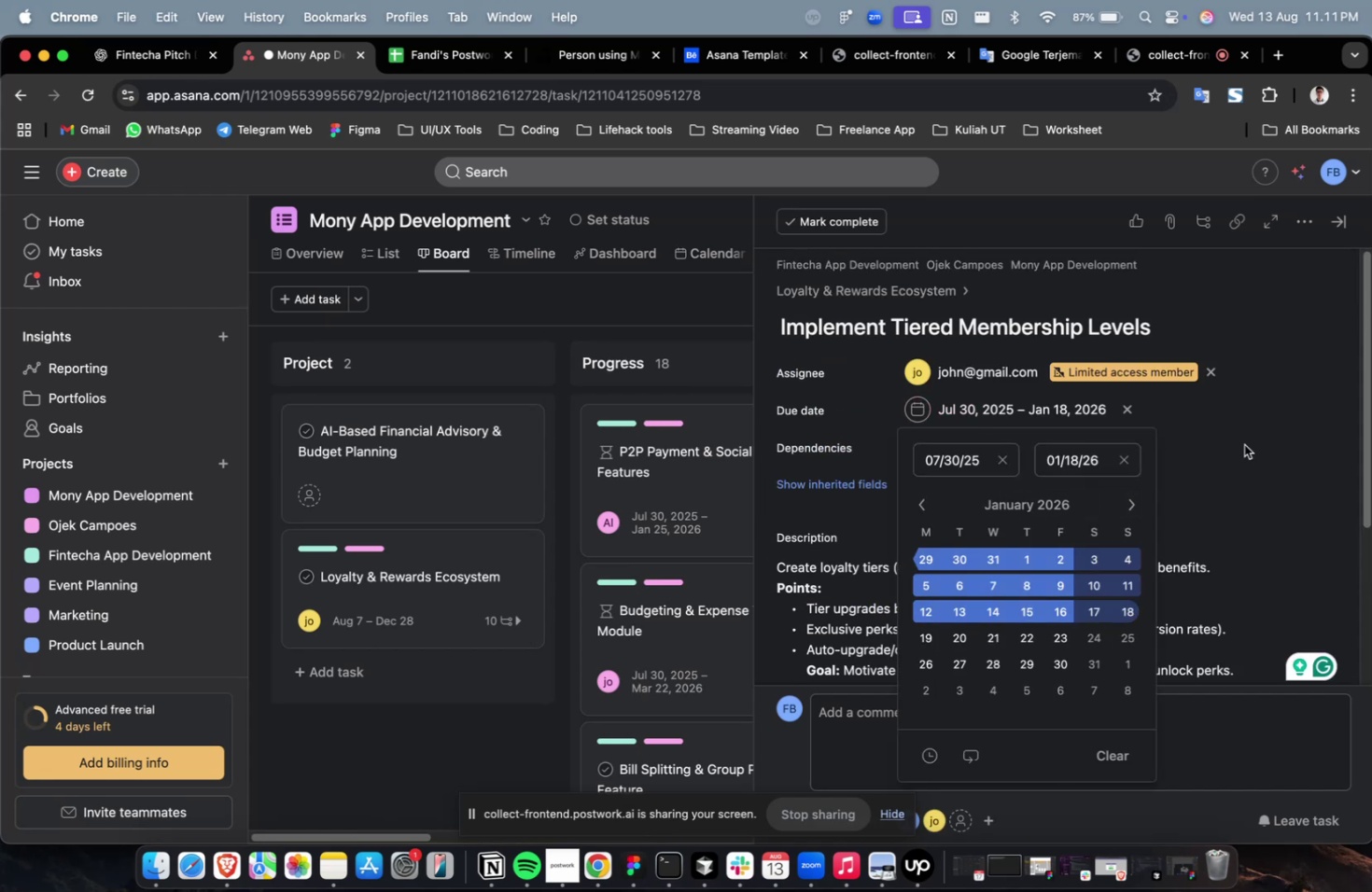 
left_click([1259, 439])
 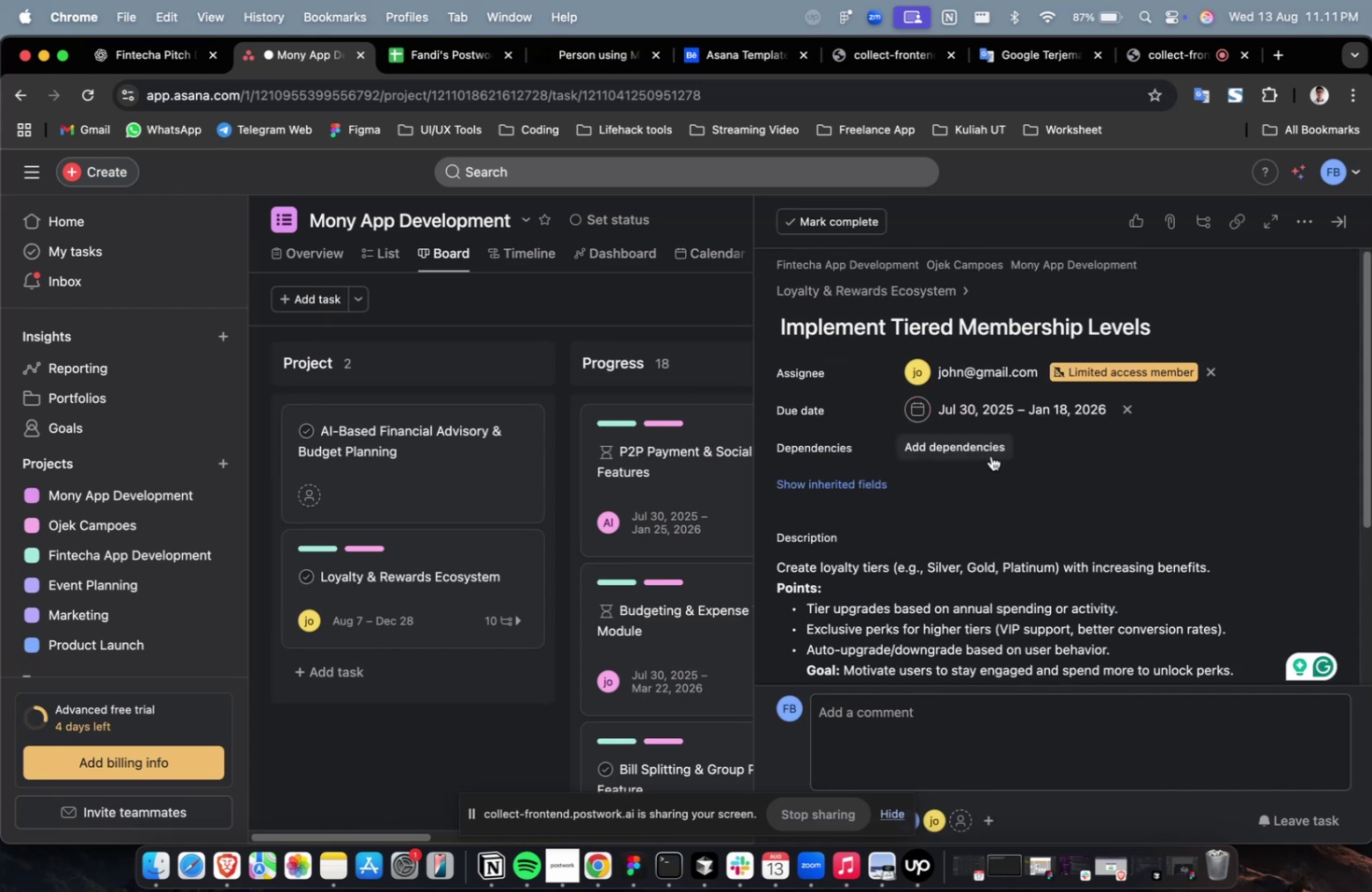 
double_click([969, 453])
 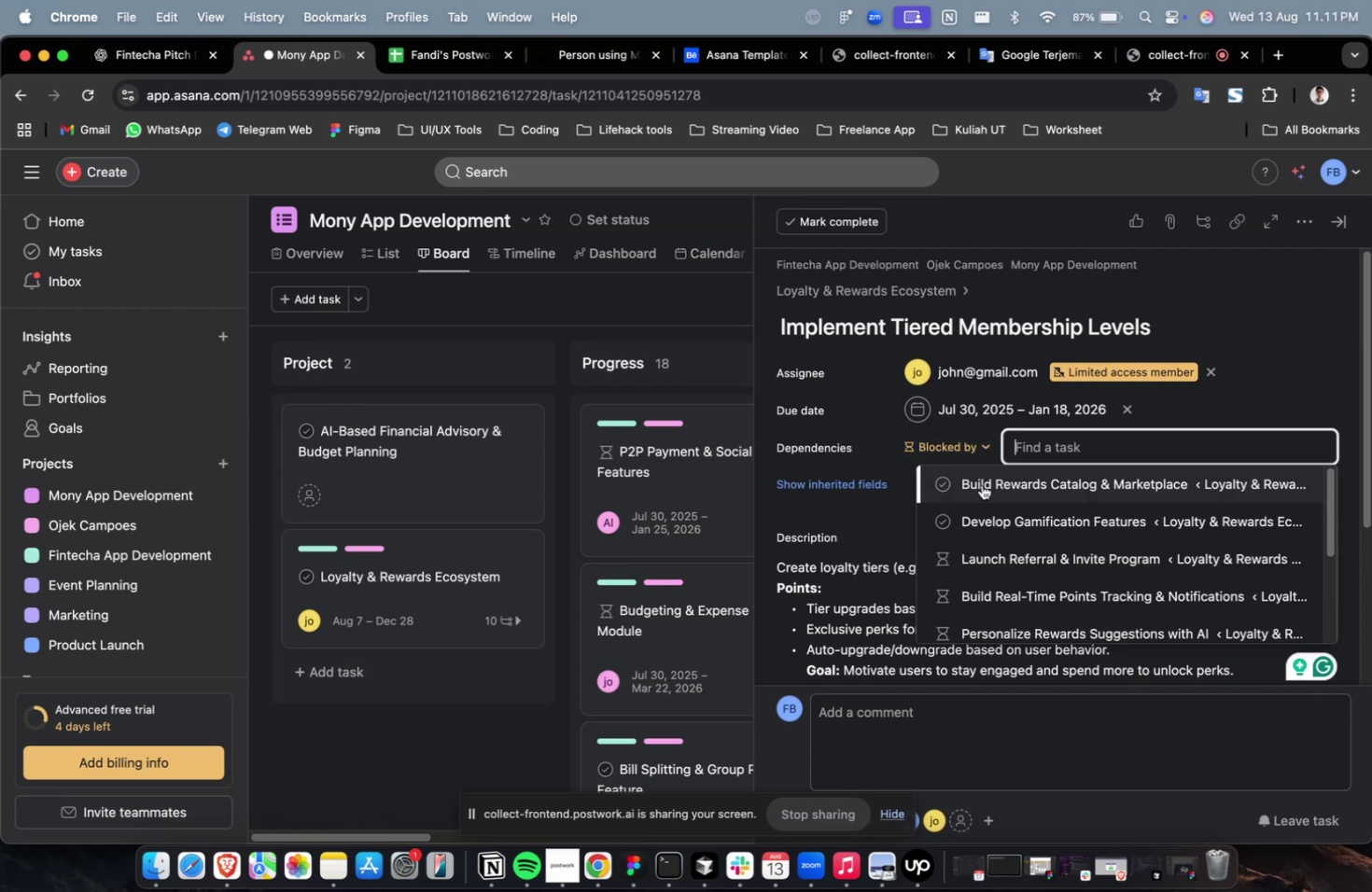 
triple_click([981, 484])
 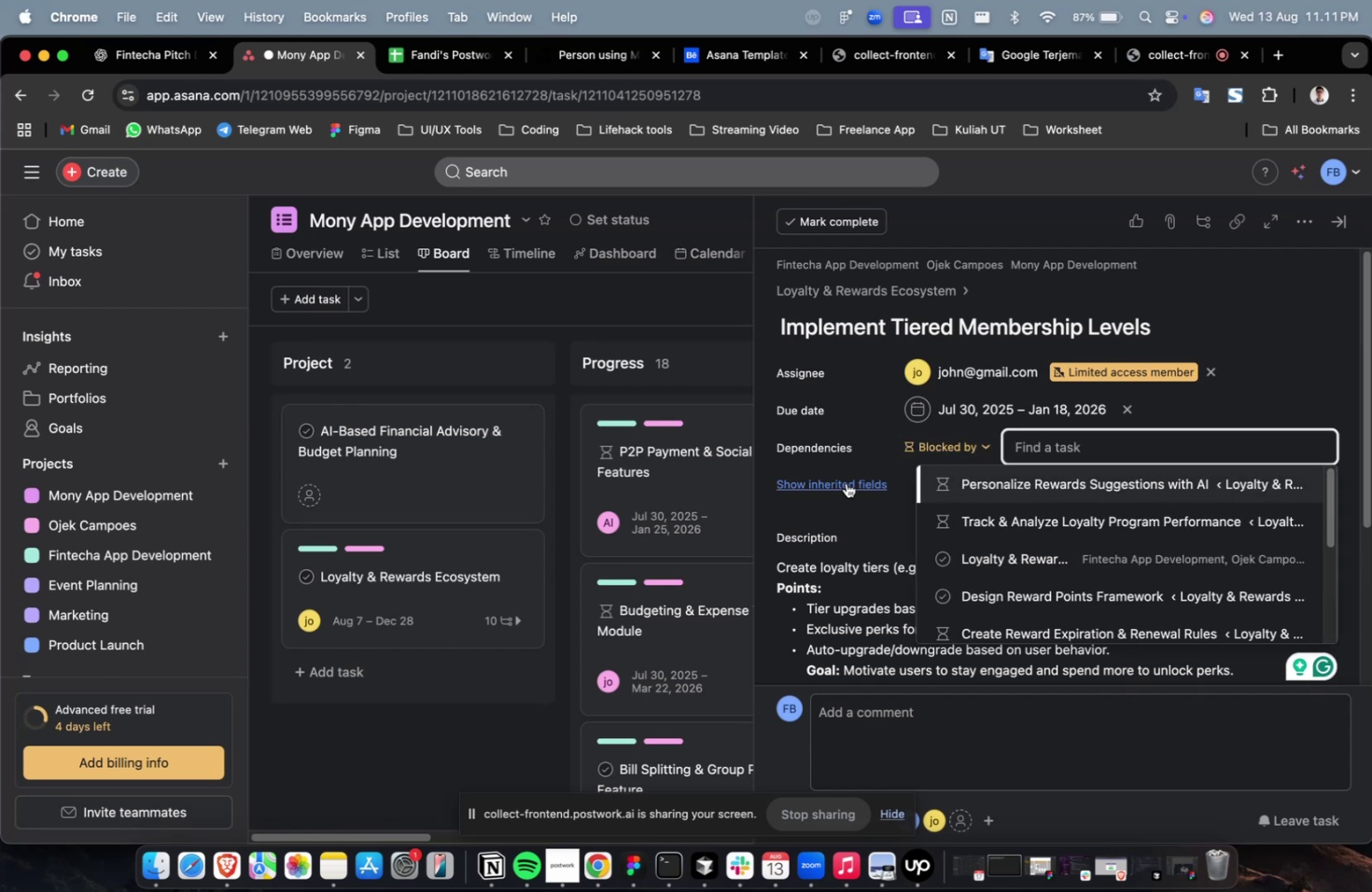 
triple_click([975, 482])
 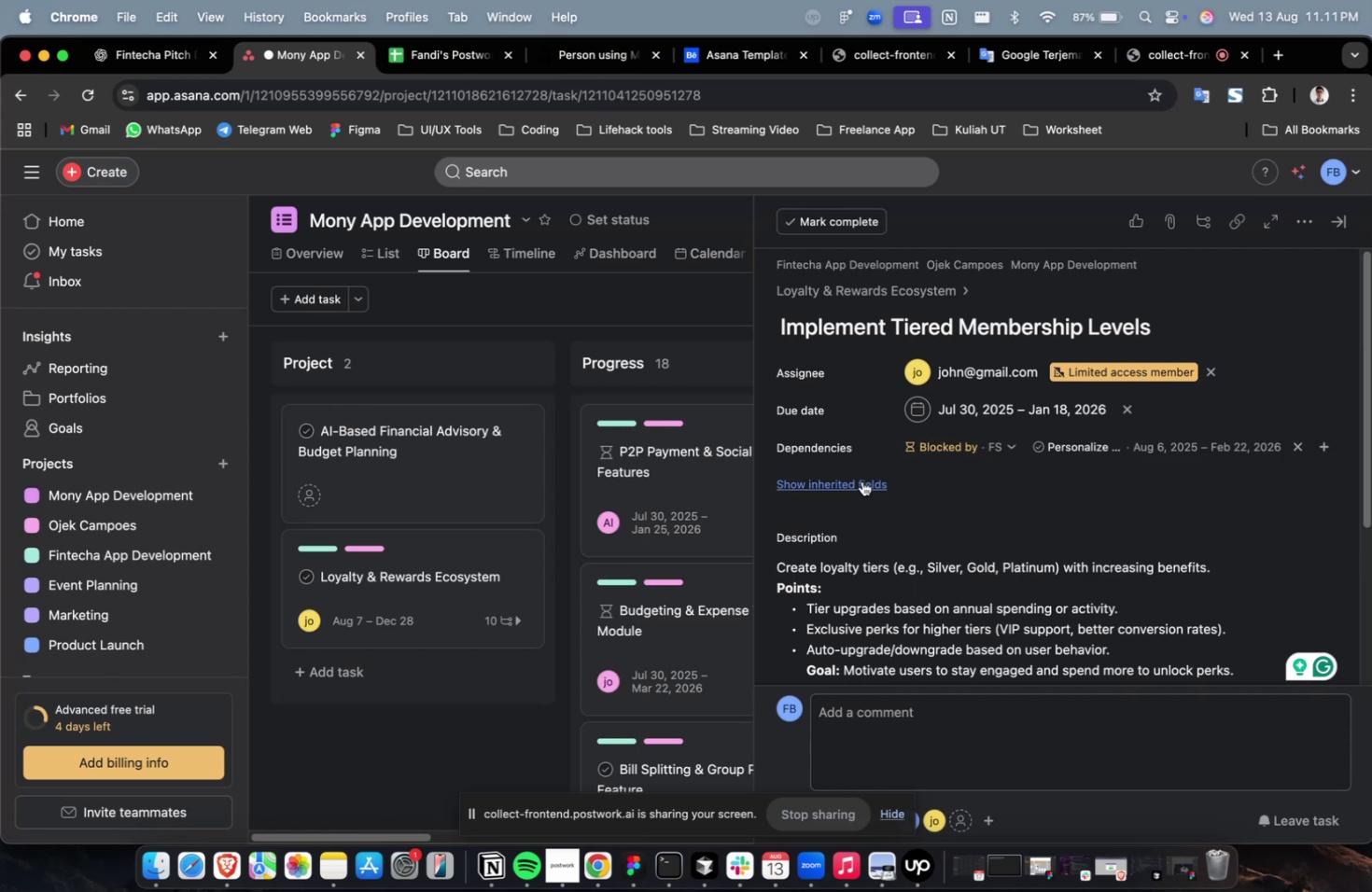 
triple_click([842, 481])
 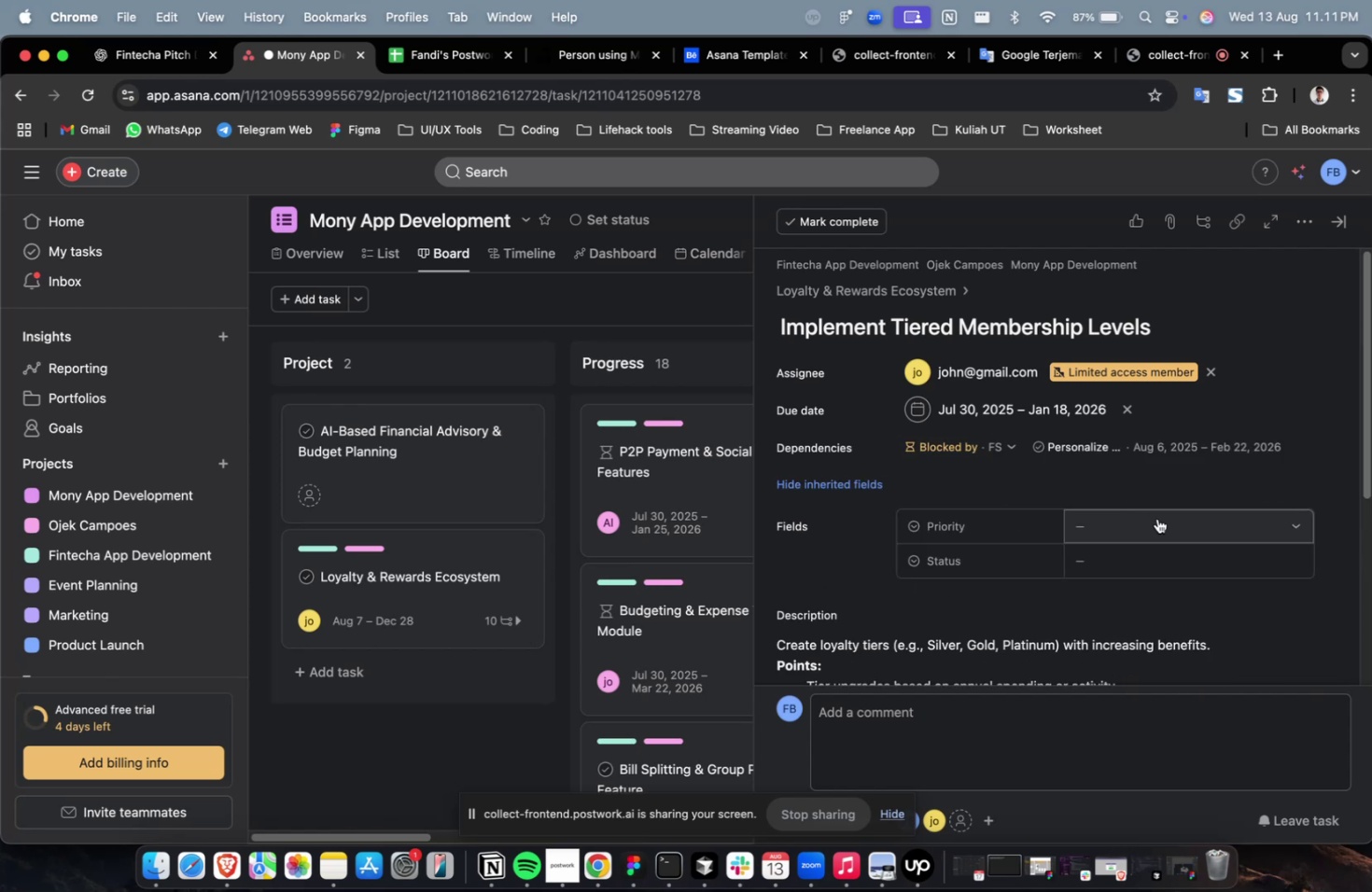 
triple_click([1163, 522])
 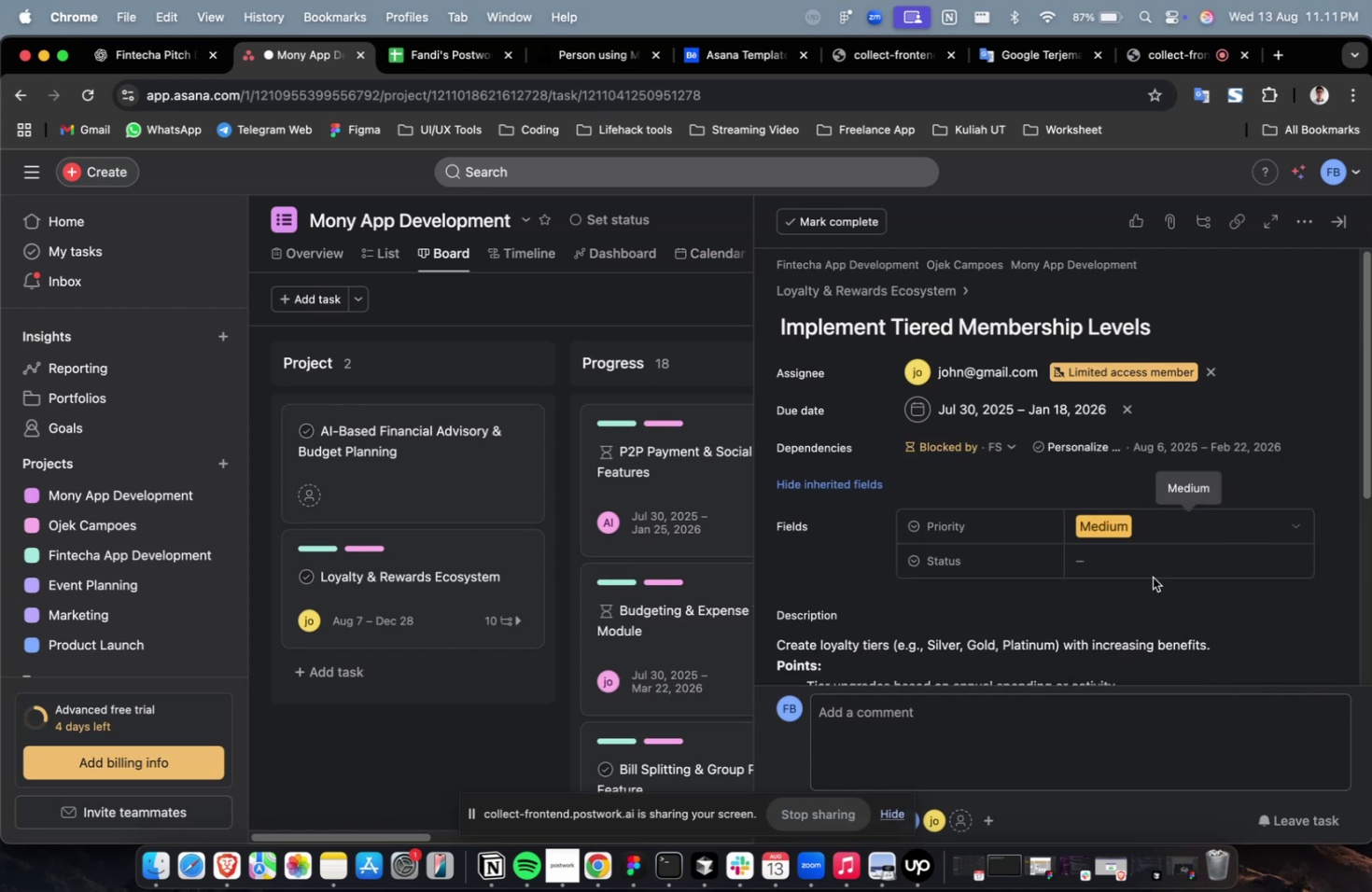 
triple_click([1147, 558])
 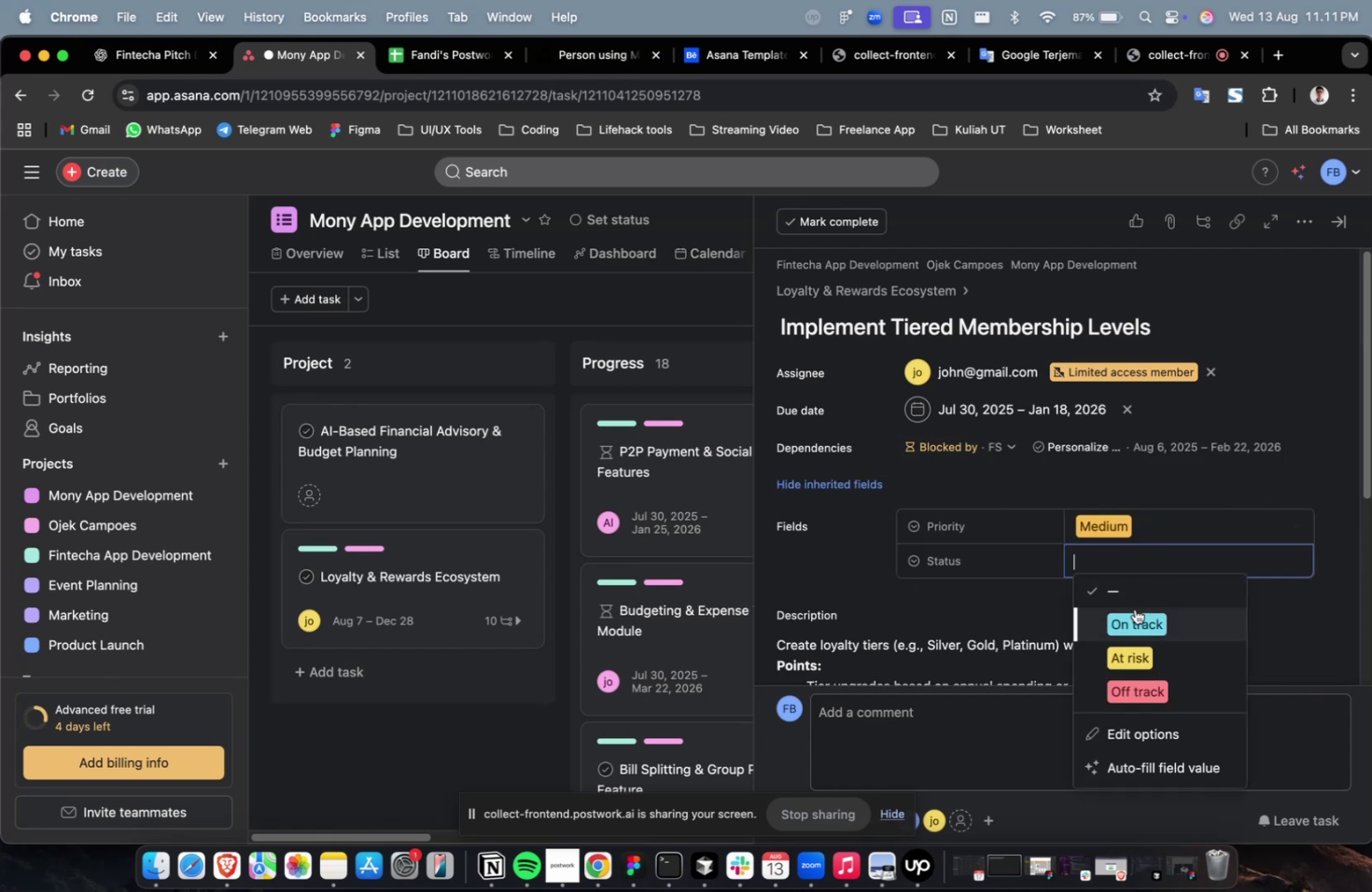 
triple_click([1135, 618])
 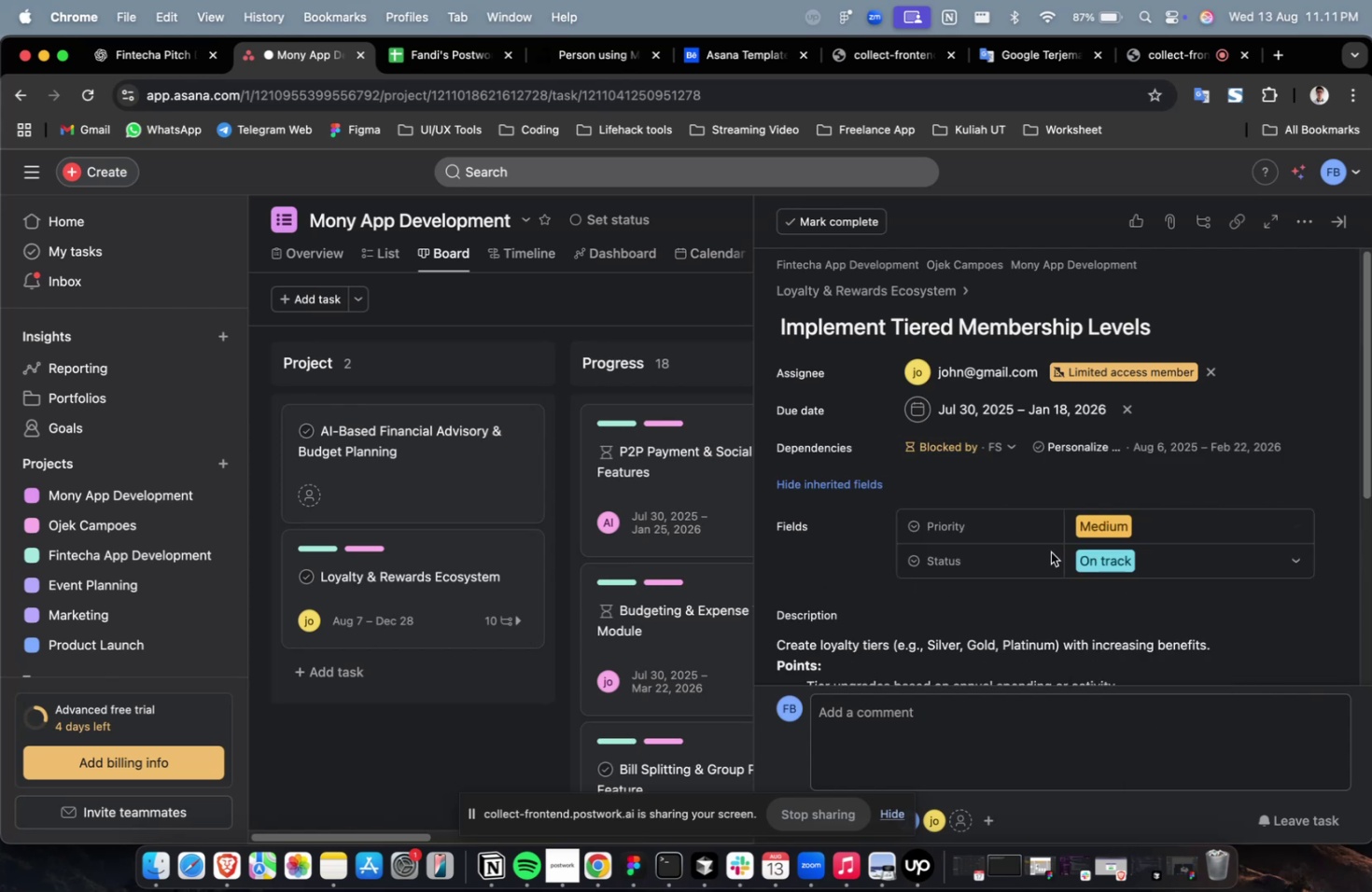 
scroll: coordinate [1056, 549], scroll_direction: down, amount: 33.0
 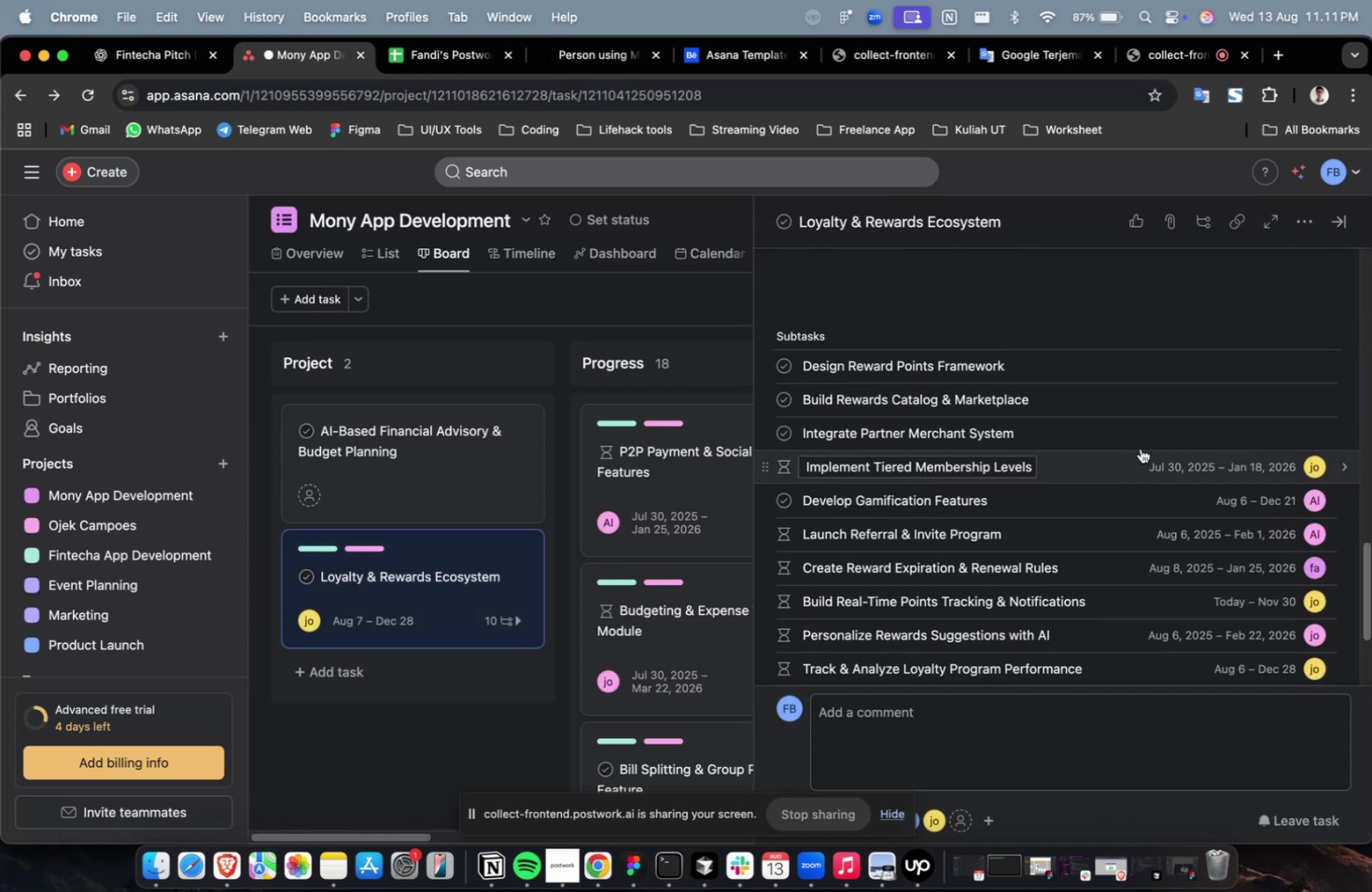 
left_click([1141, 434])
 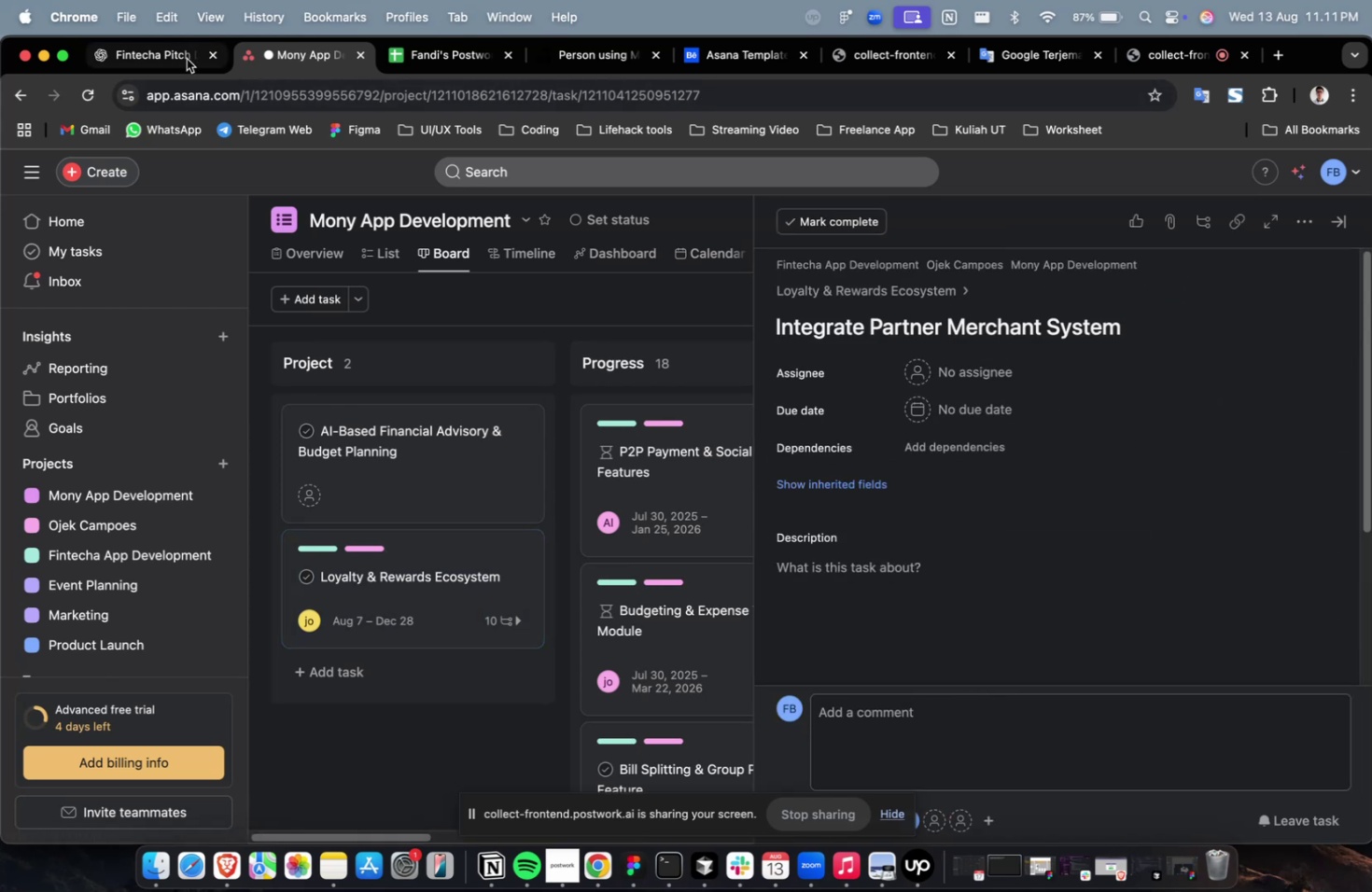 
left_click([166, 63])
 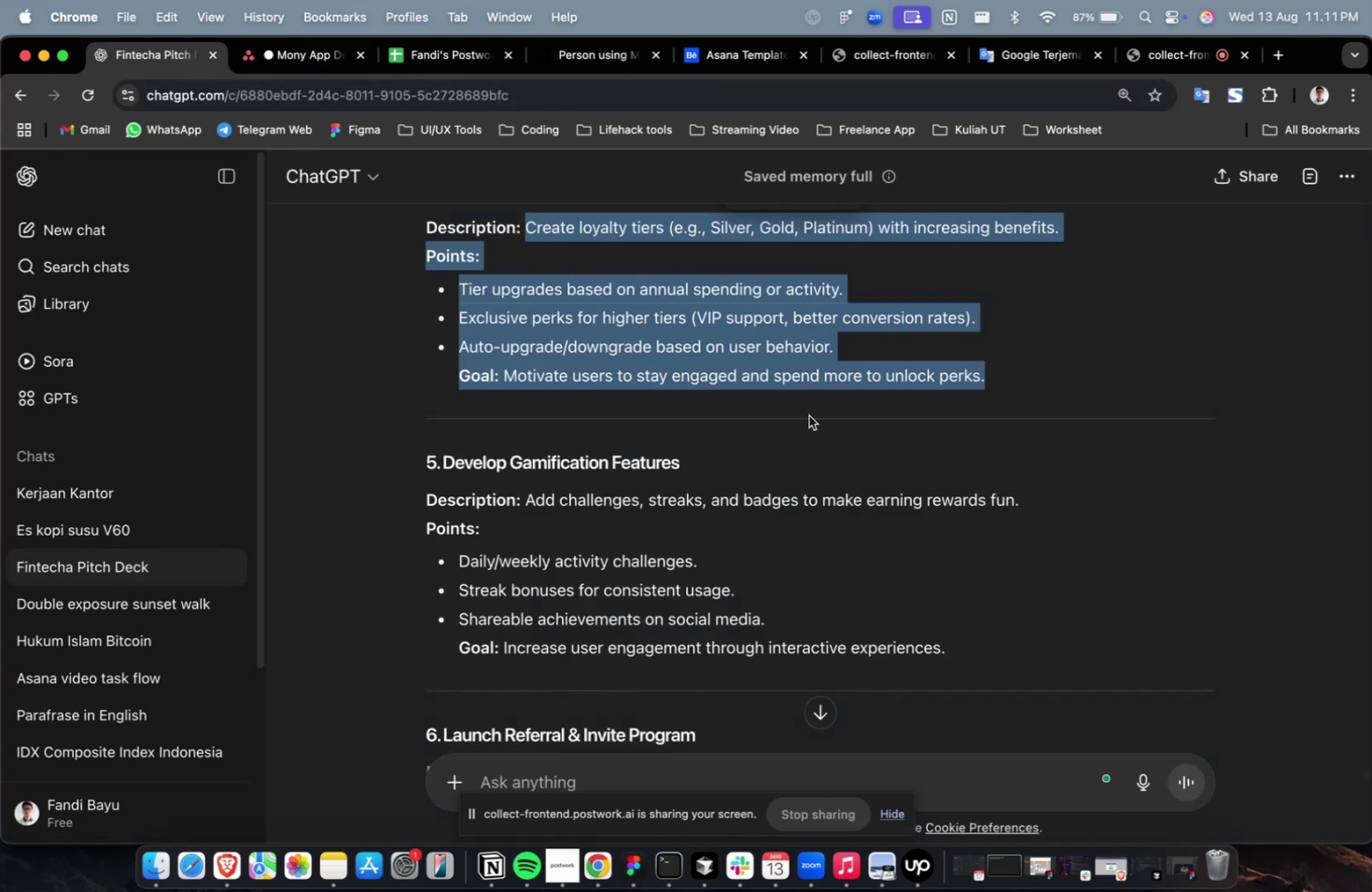 
scroll: coordinate [809, 415], scroll_direction: up, amount: 2.0
 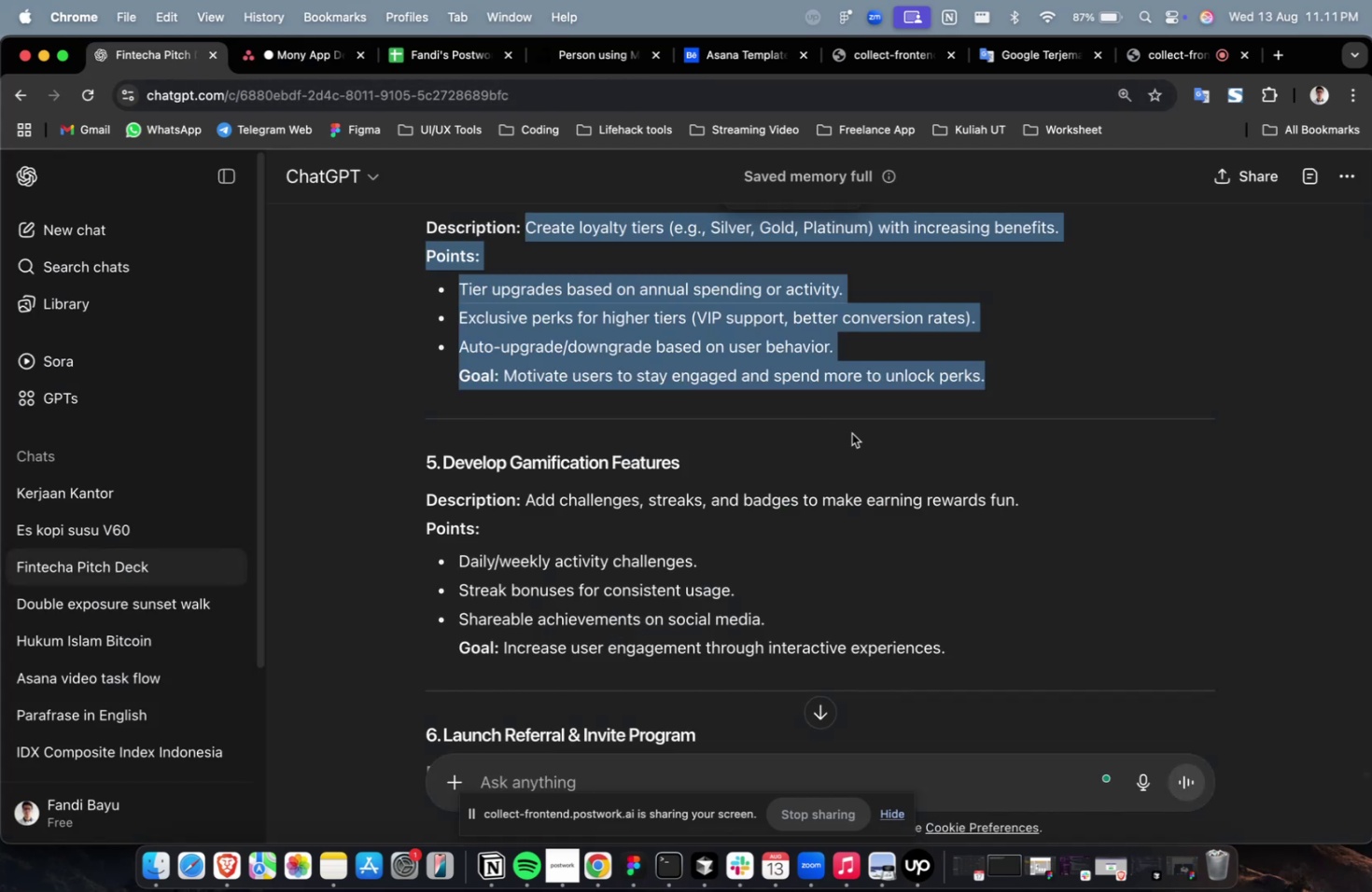 
left_click([869, 439])
 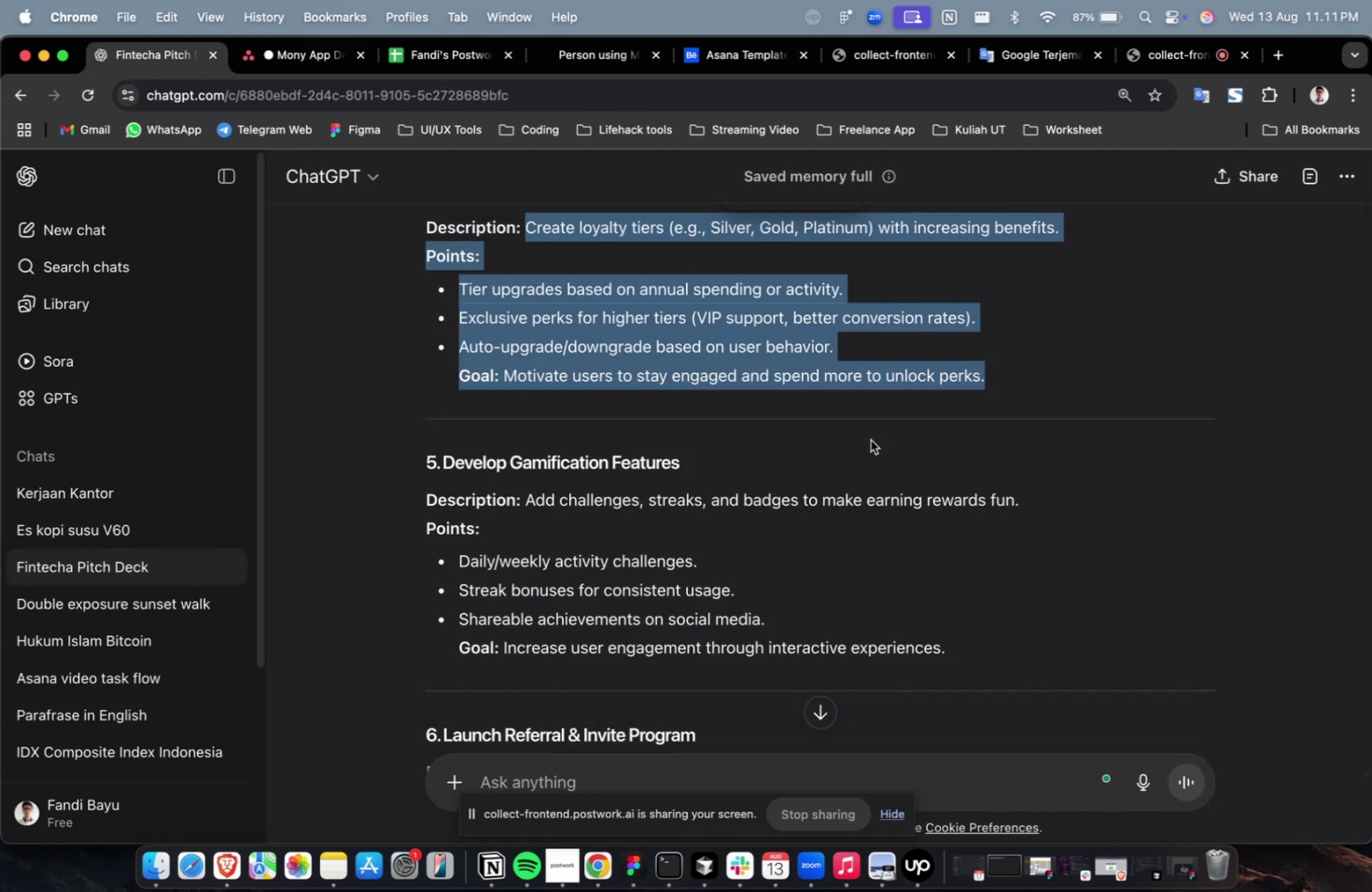 
scroll: coordinate [946, 486], scroll_direction: up, amount: 7.0
 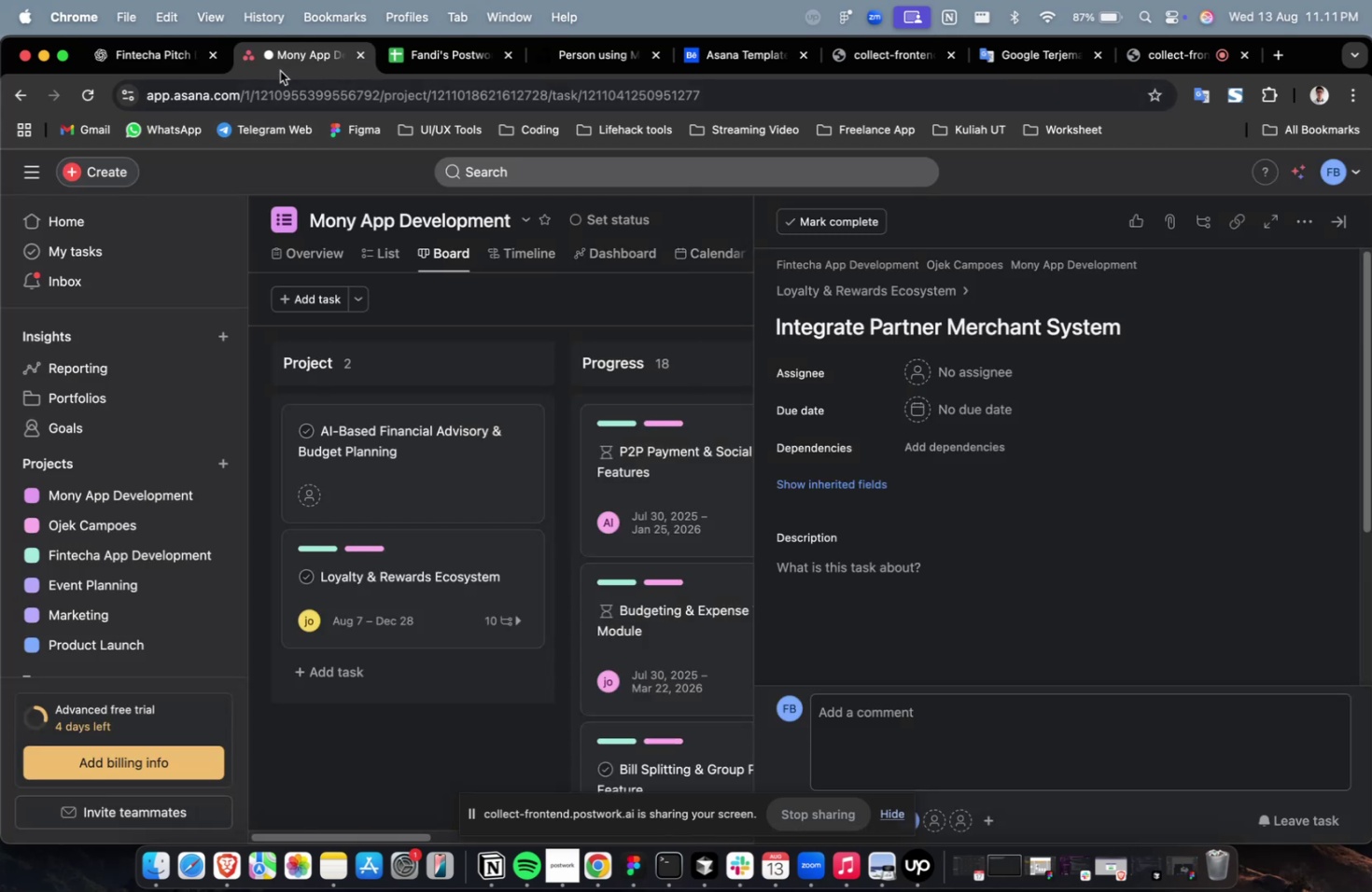 
double_click([285, 63])
 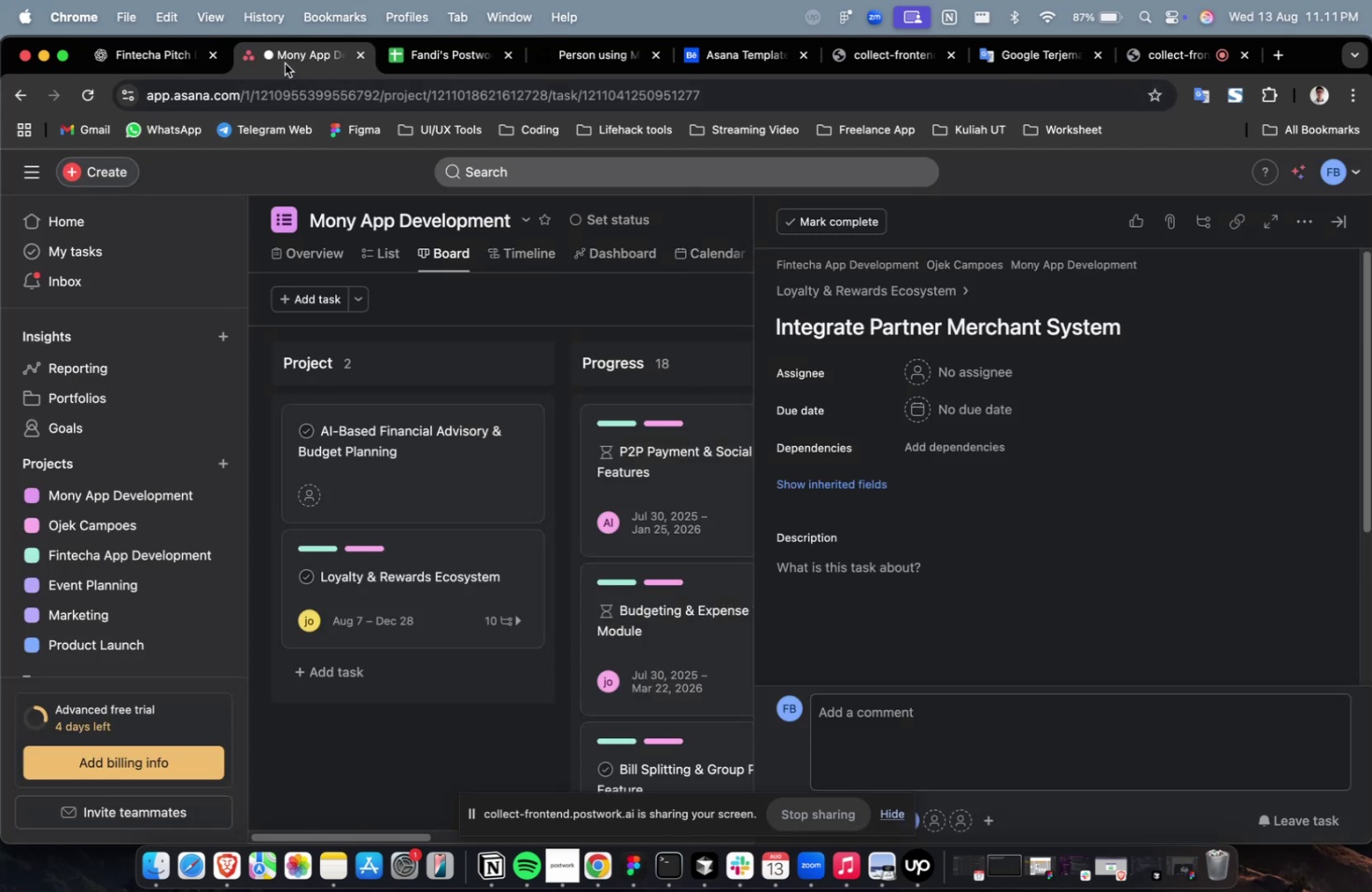 
left_click_drag(start_coordinate=[290, 57], to_coordinate=[297, 55])
 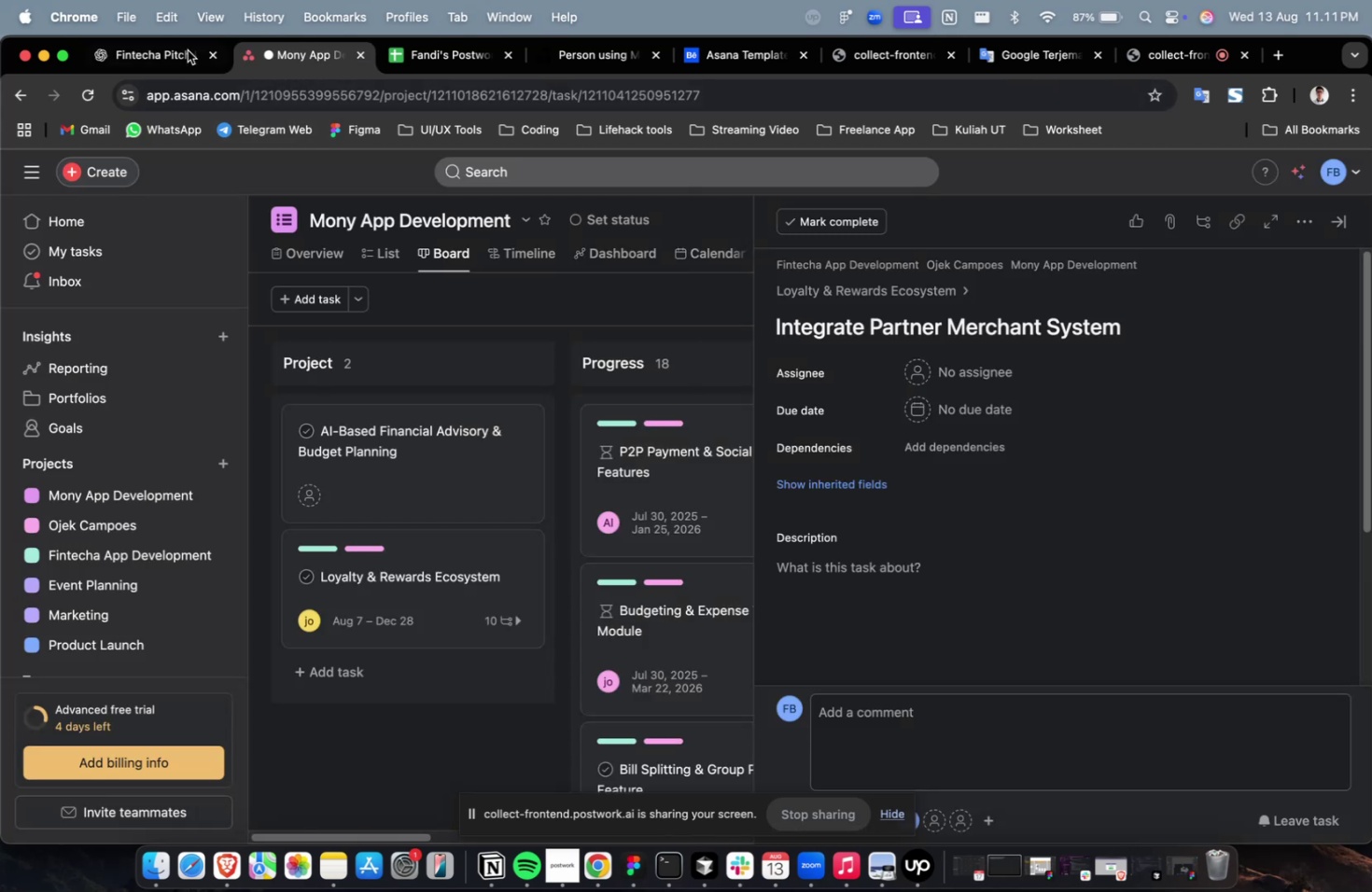 
left_click([142, 51])
 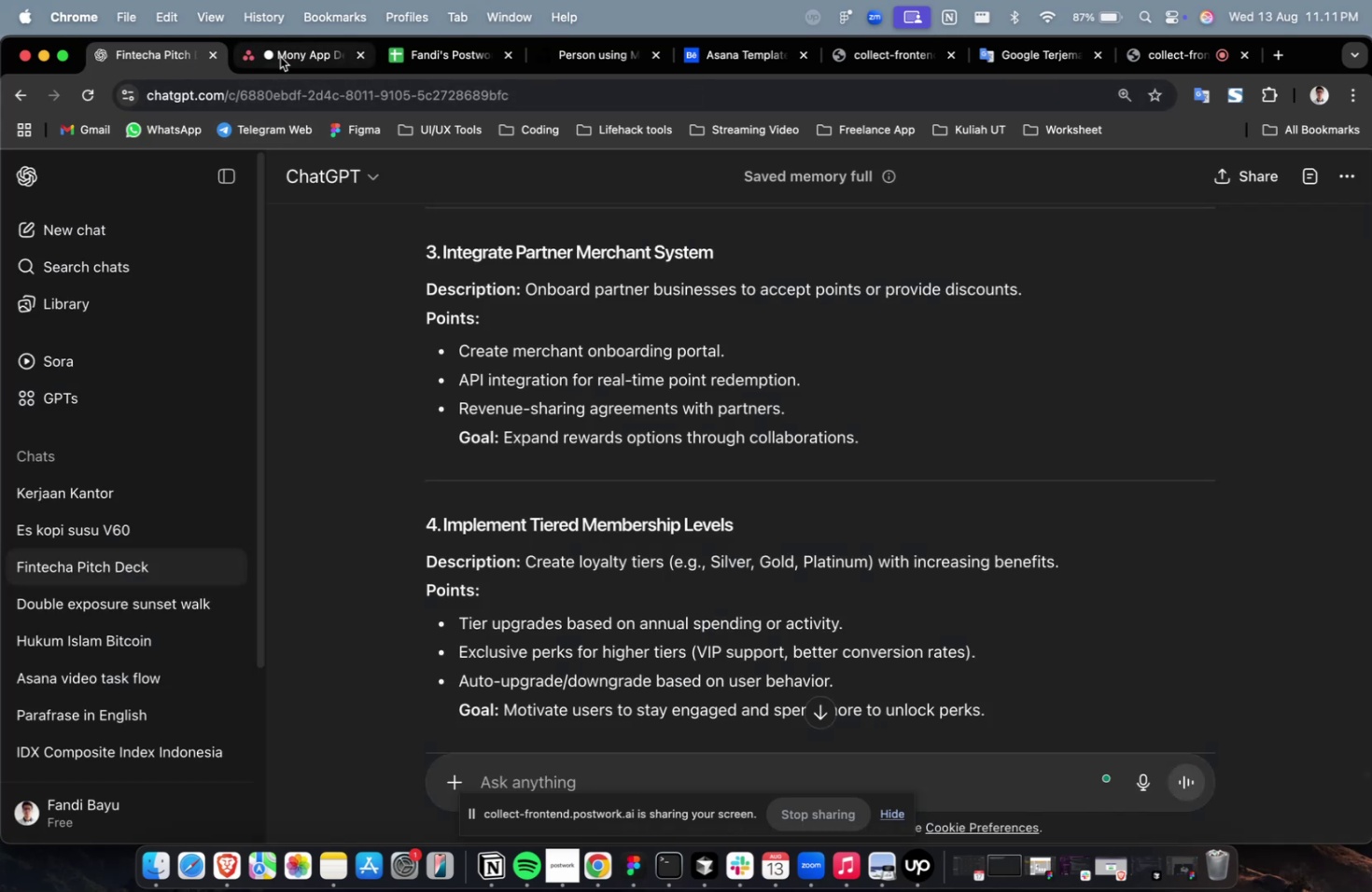 
left_click([281, 56])
 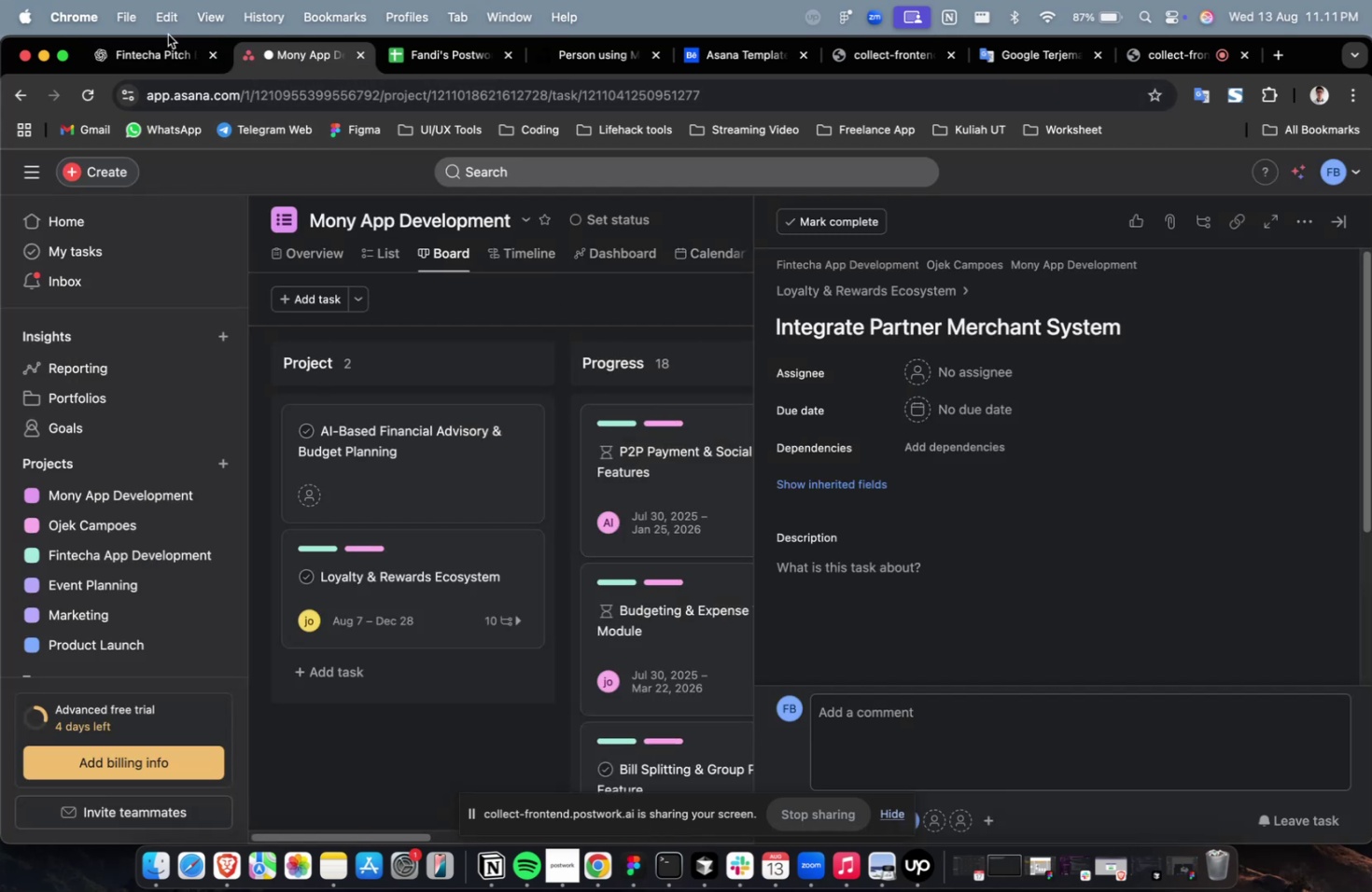 
left_click([159, 55])
 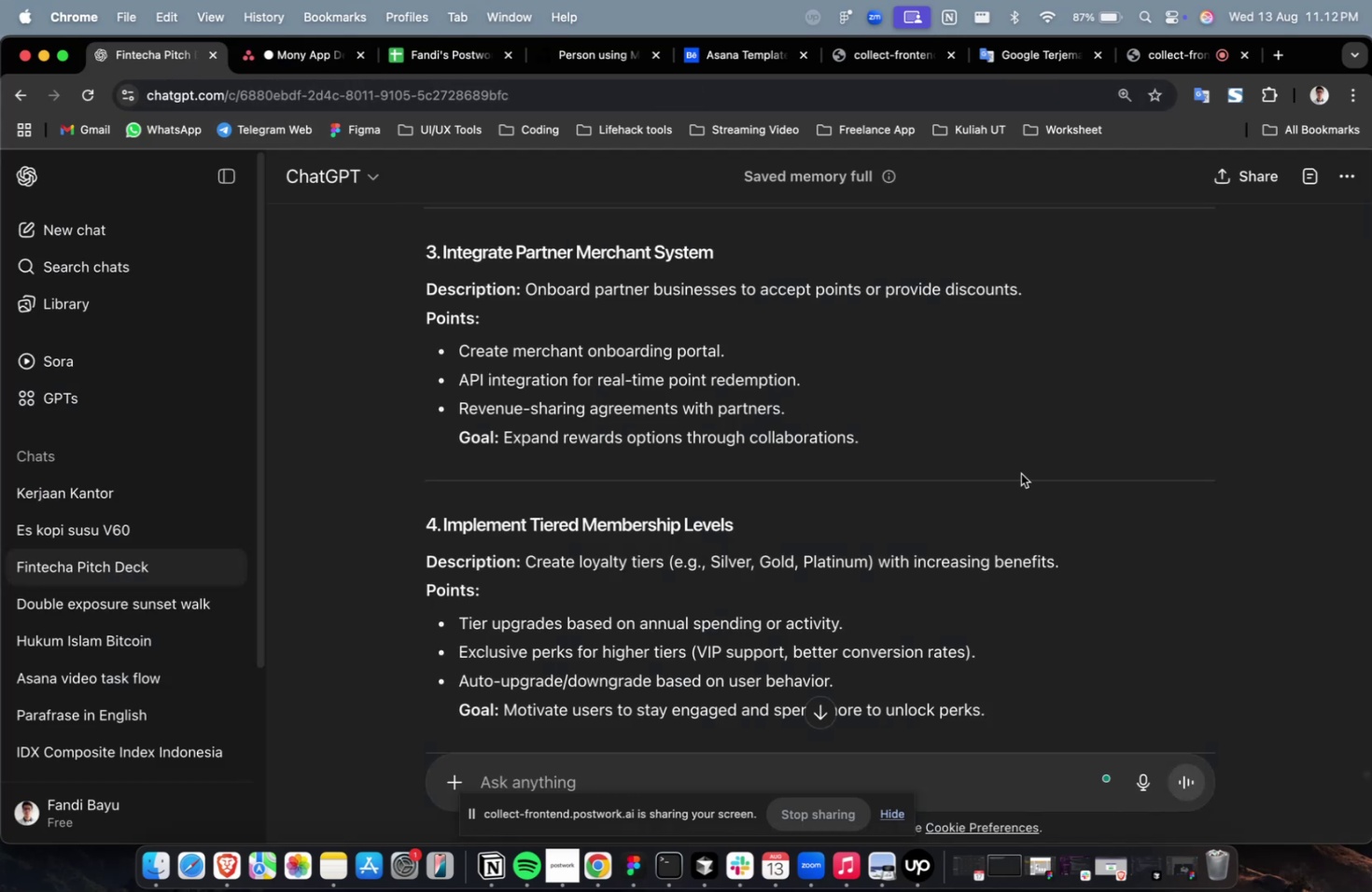 
left_click_drag(start_coordinate=[908, 453], to_coordinate=[526, 298])
 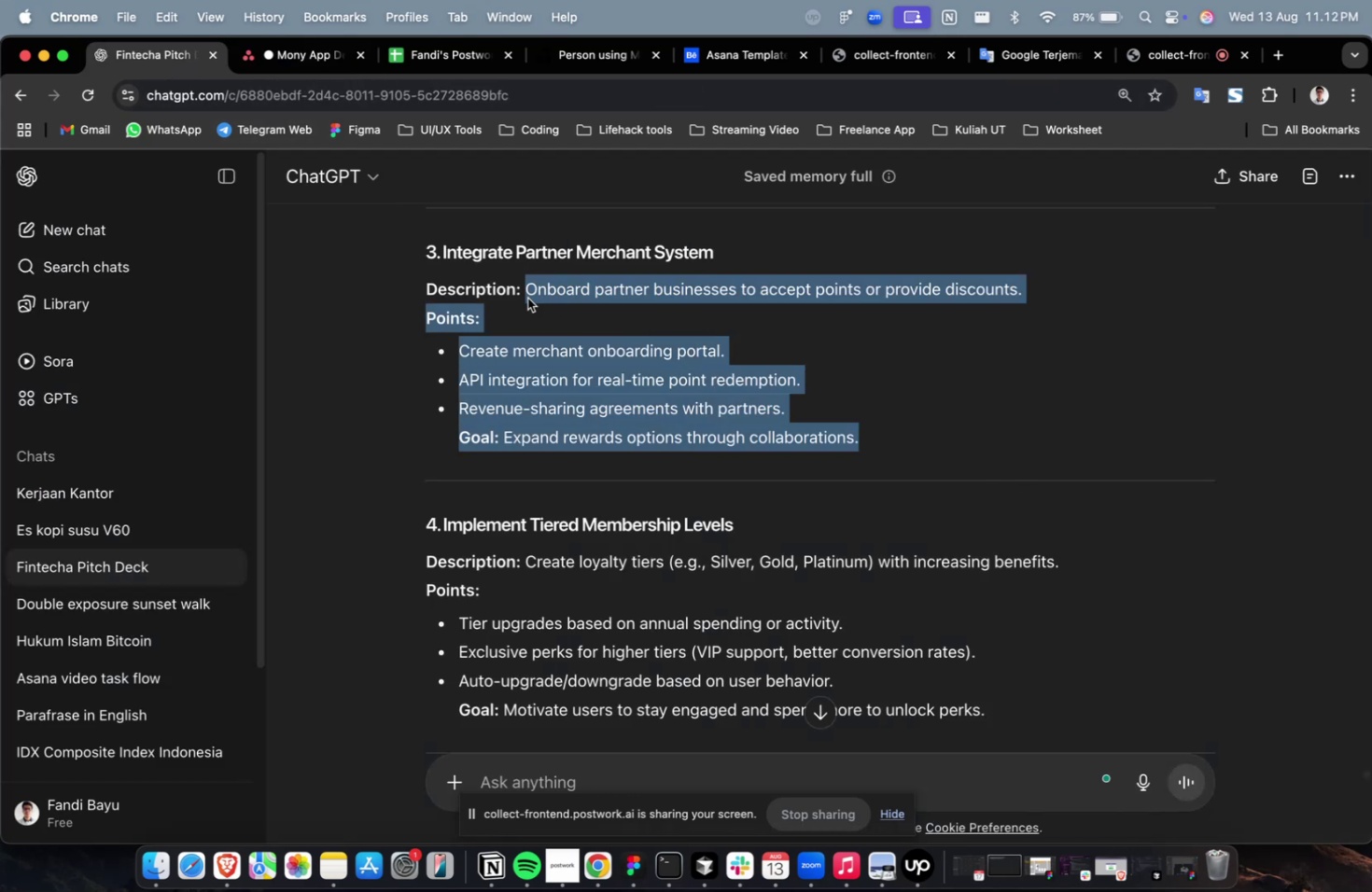 
key(Meta+C)
 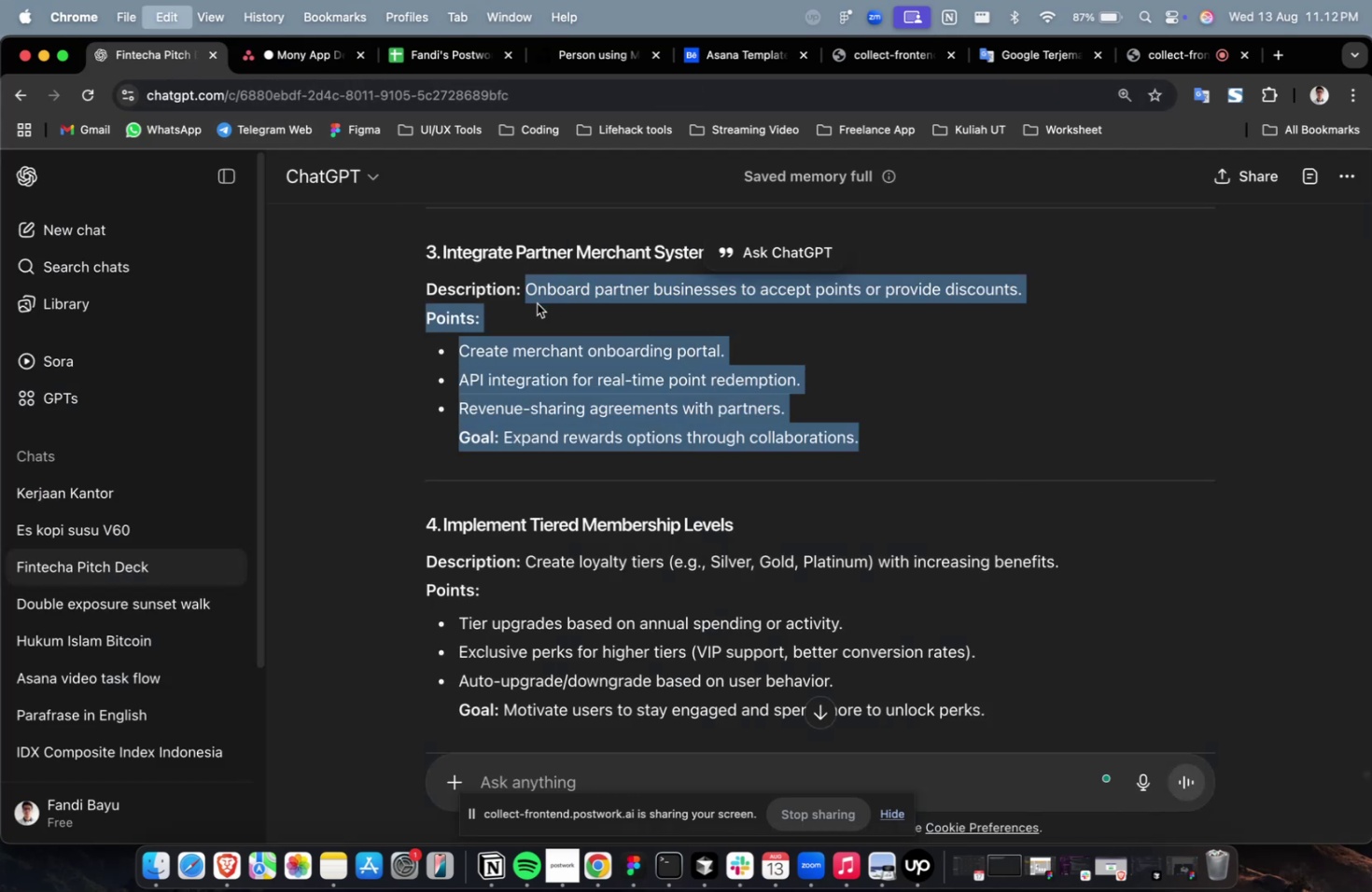 
key(Meta+C)
 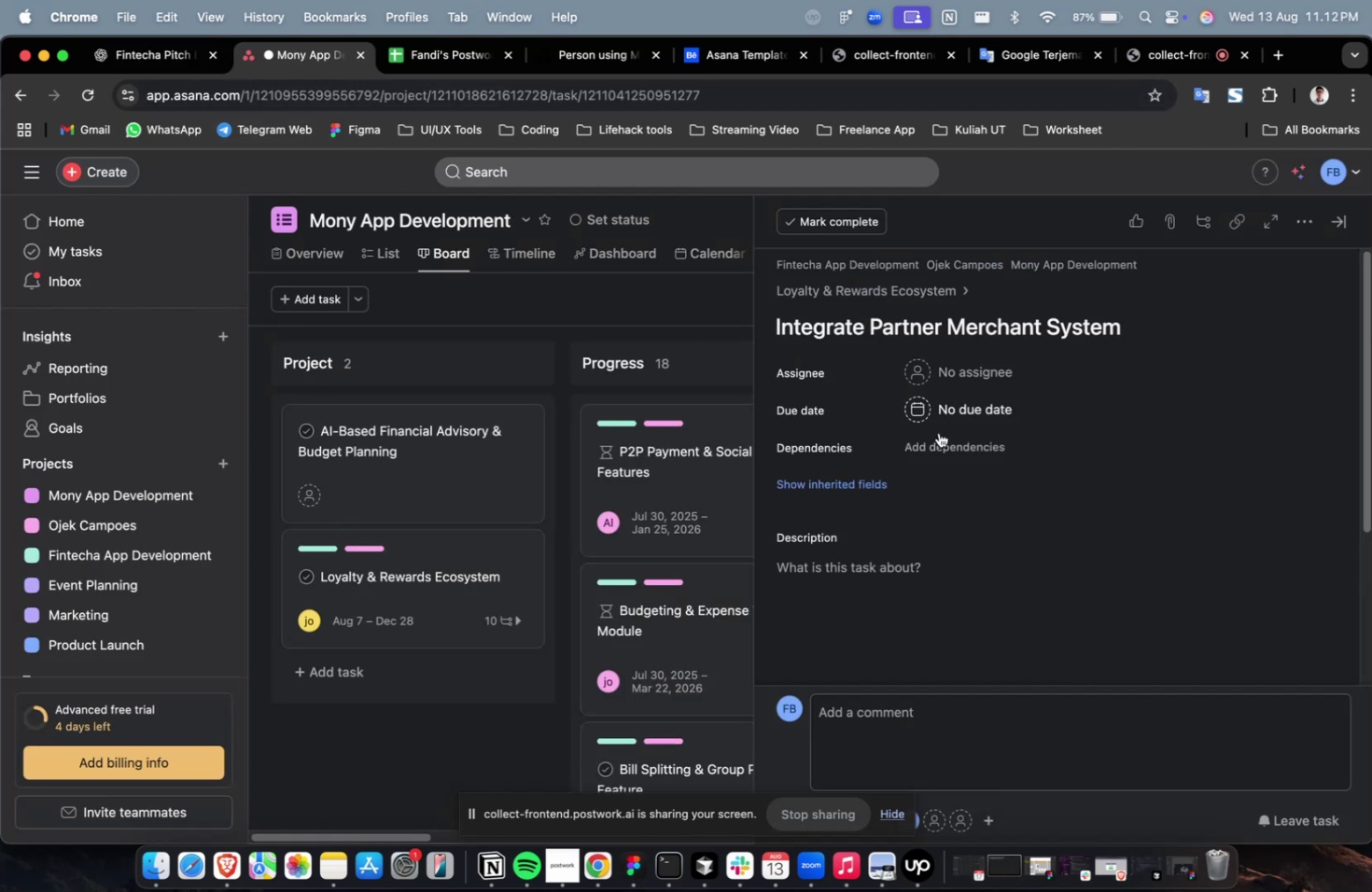 
double_click([964, 559])
 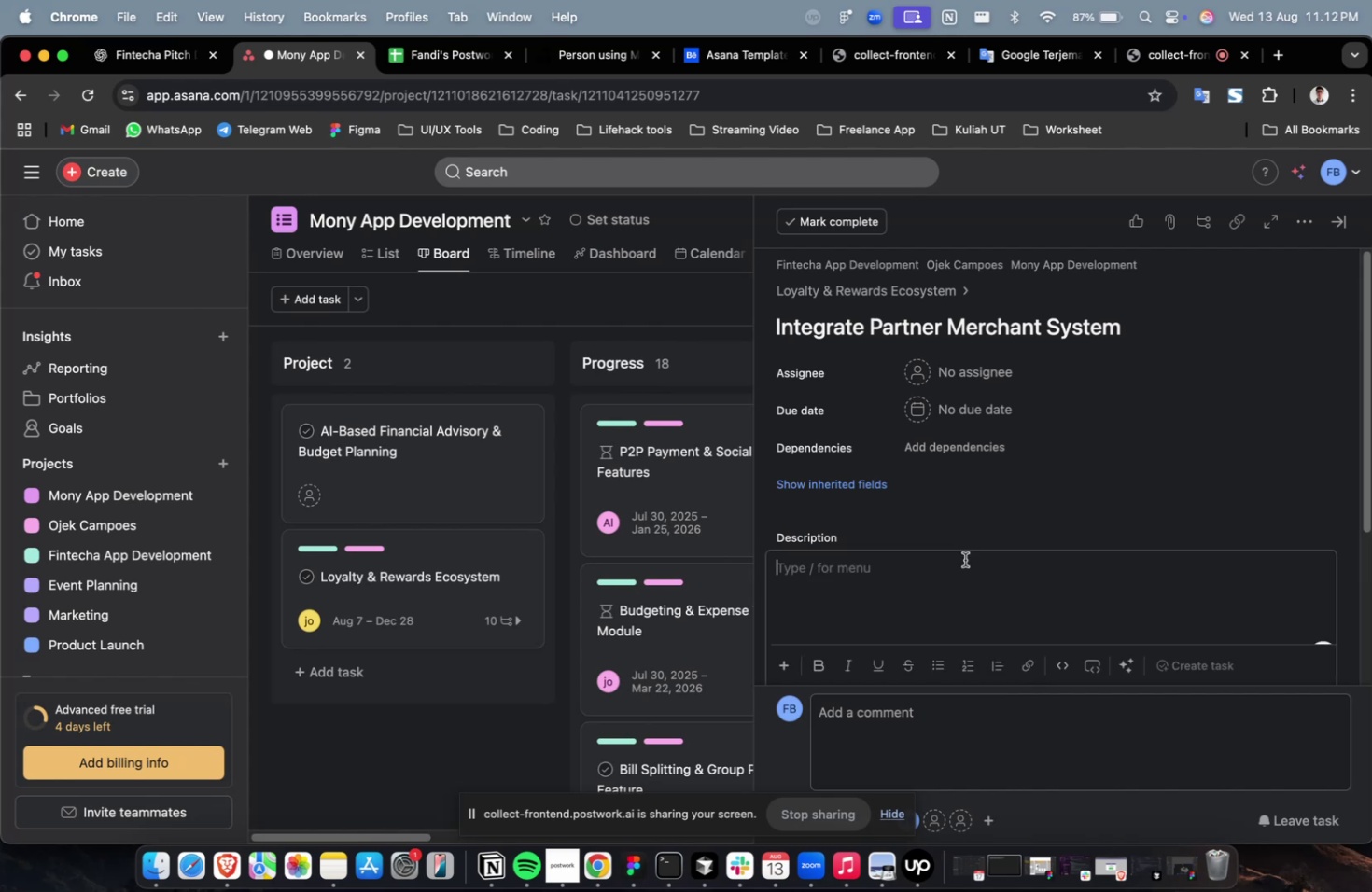 
key(Meta+V)
 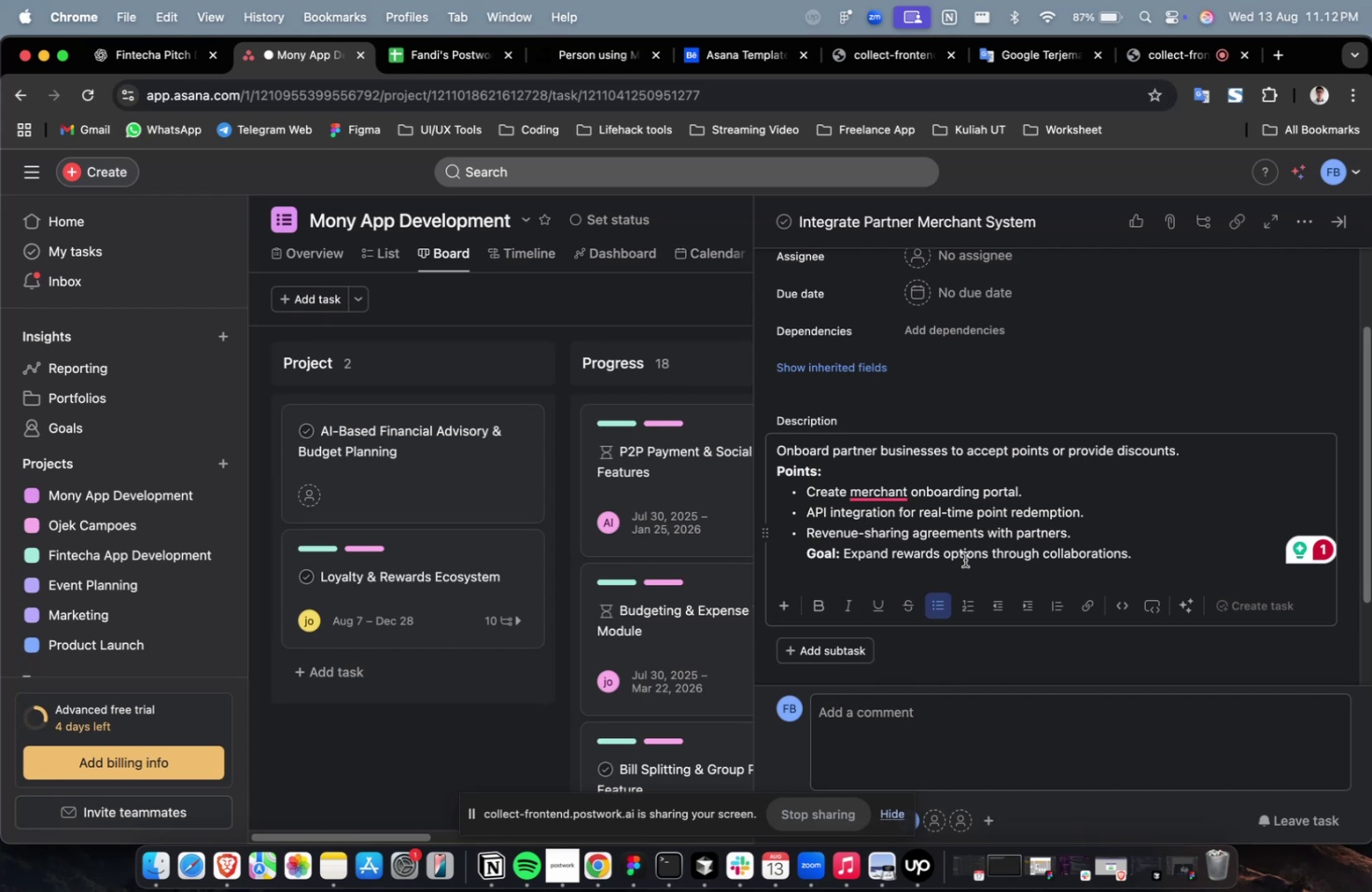 
wait(31.86)
 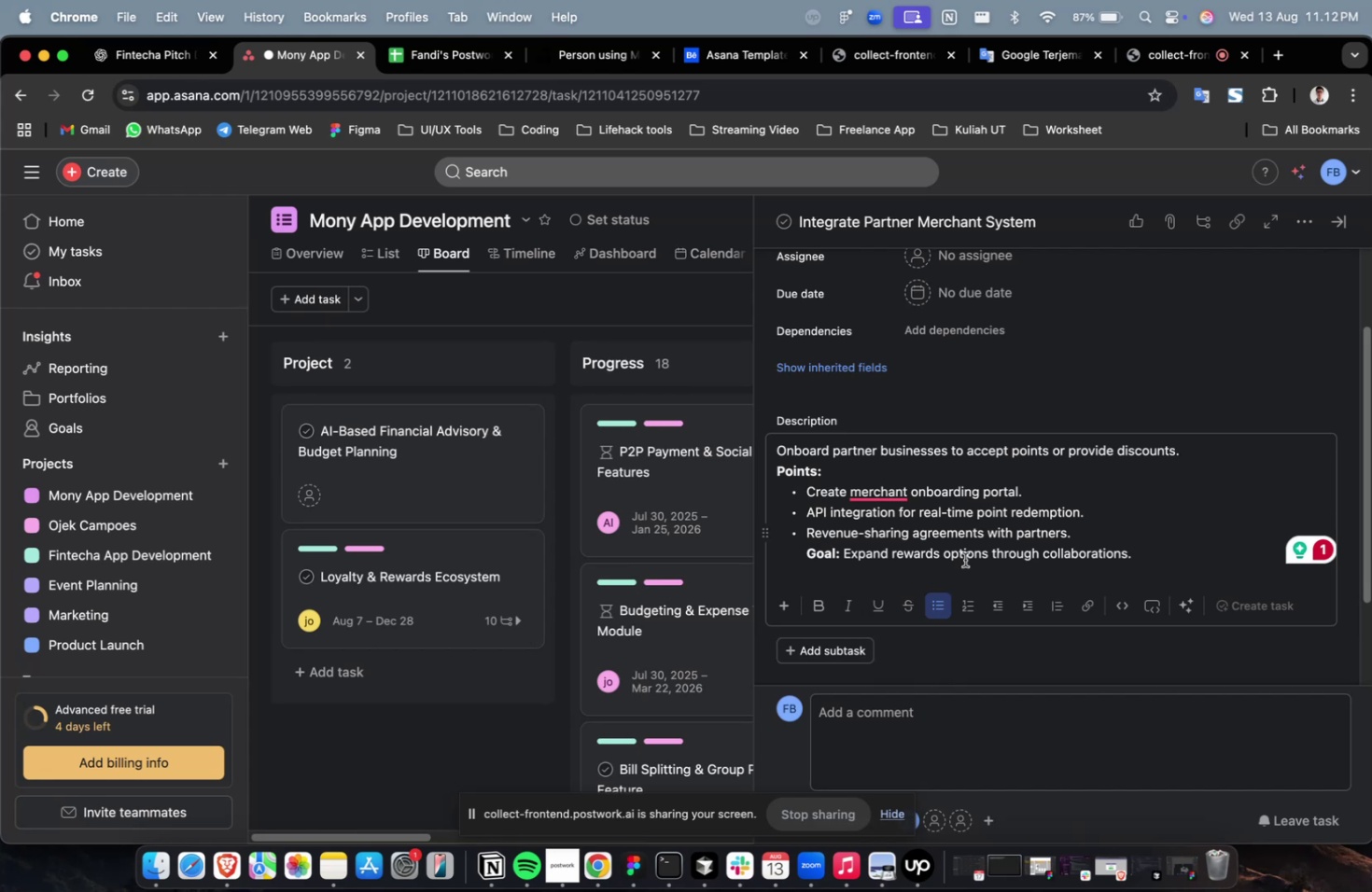 
scroll: coordinate [1013, 300], scroll_direction: up, amount: 2.0
 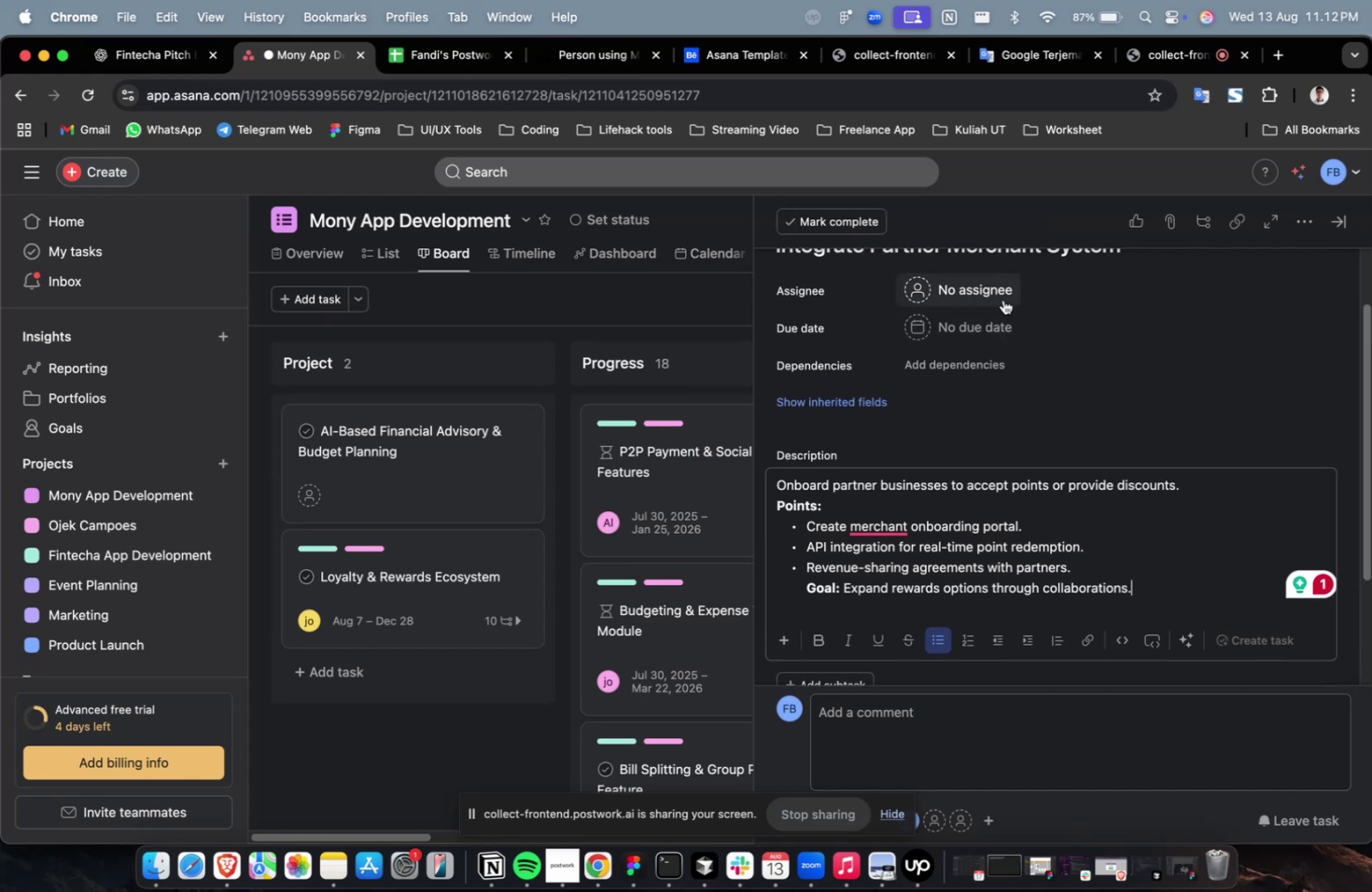 
left_click([994, 298])
 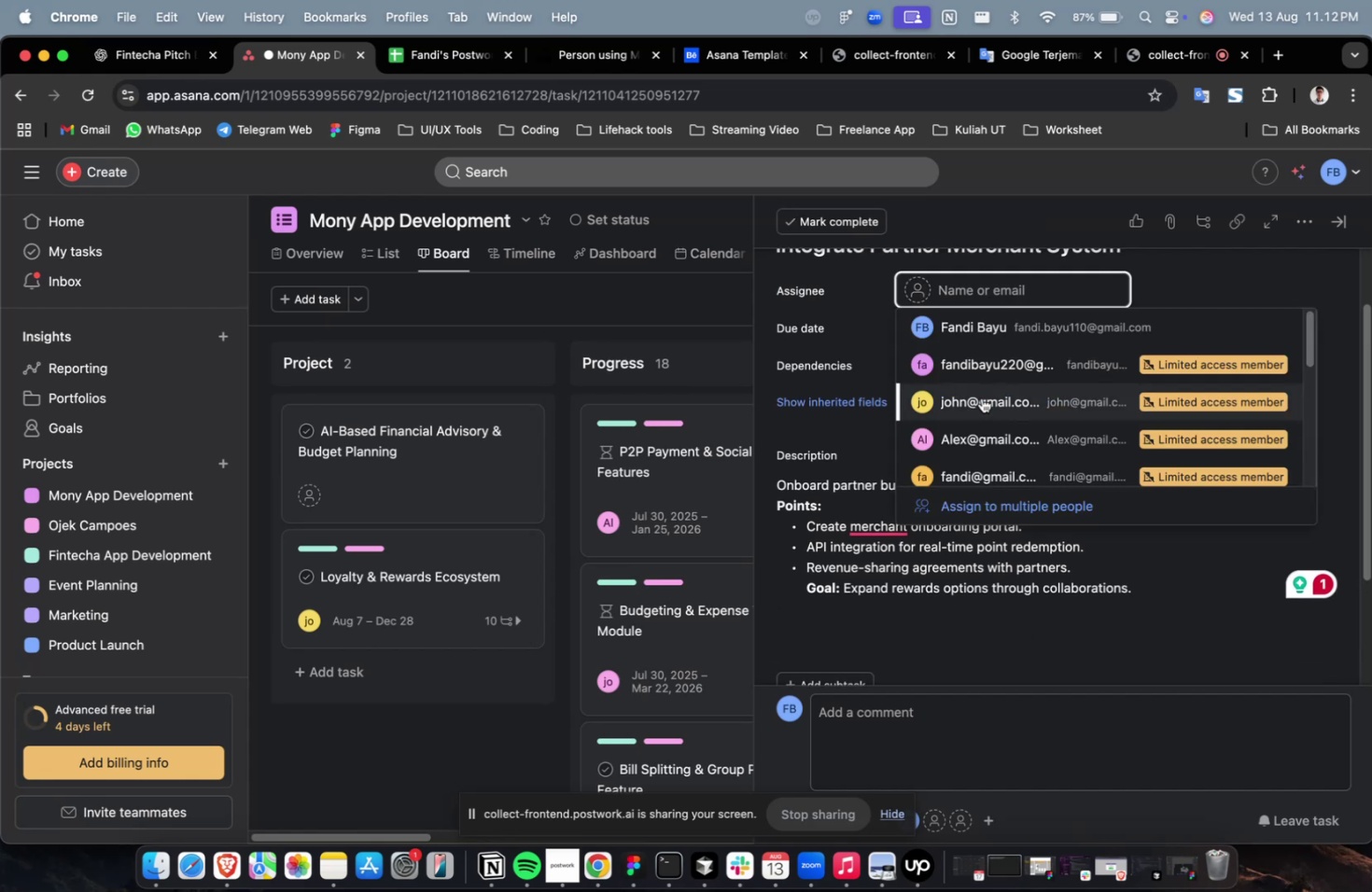 
double_click([988, 393])
 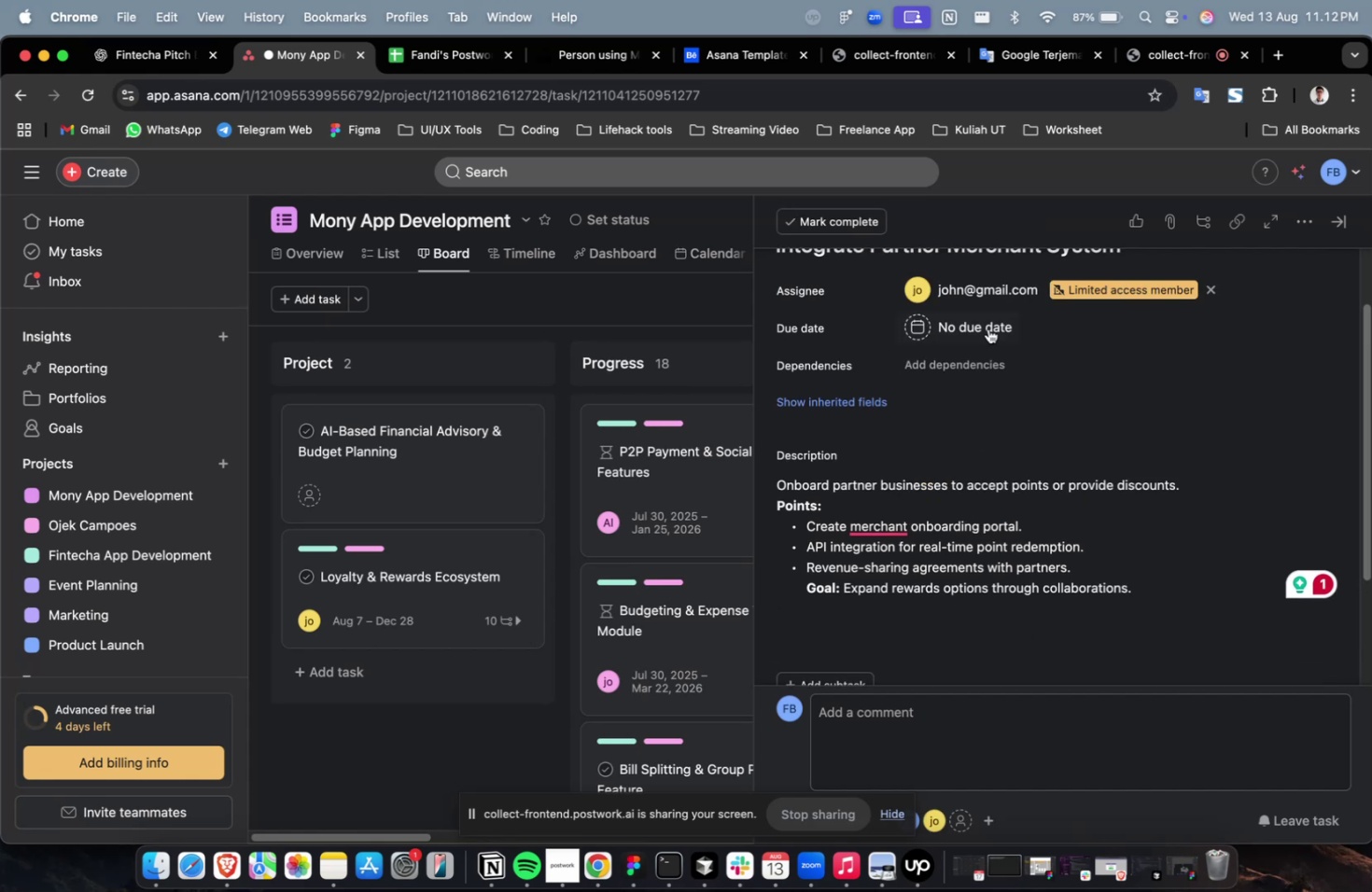 
triple_click([986, 327])
 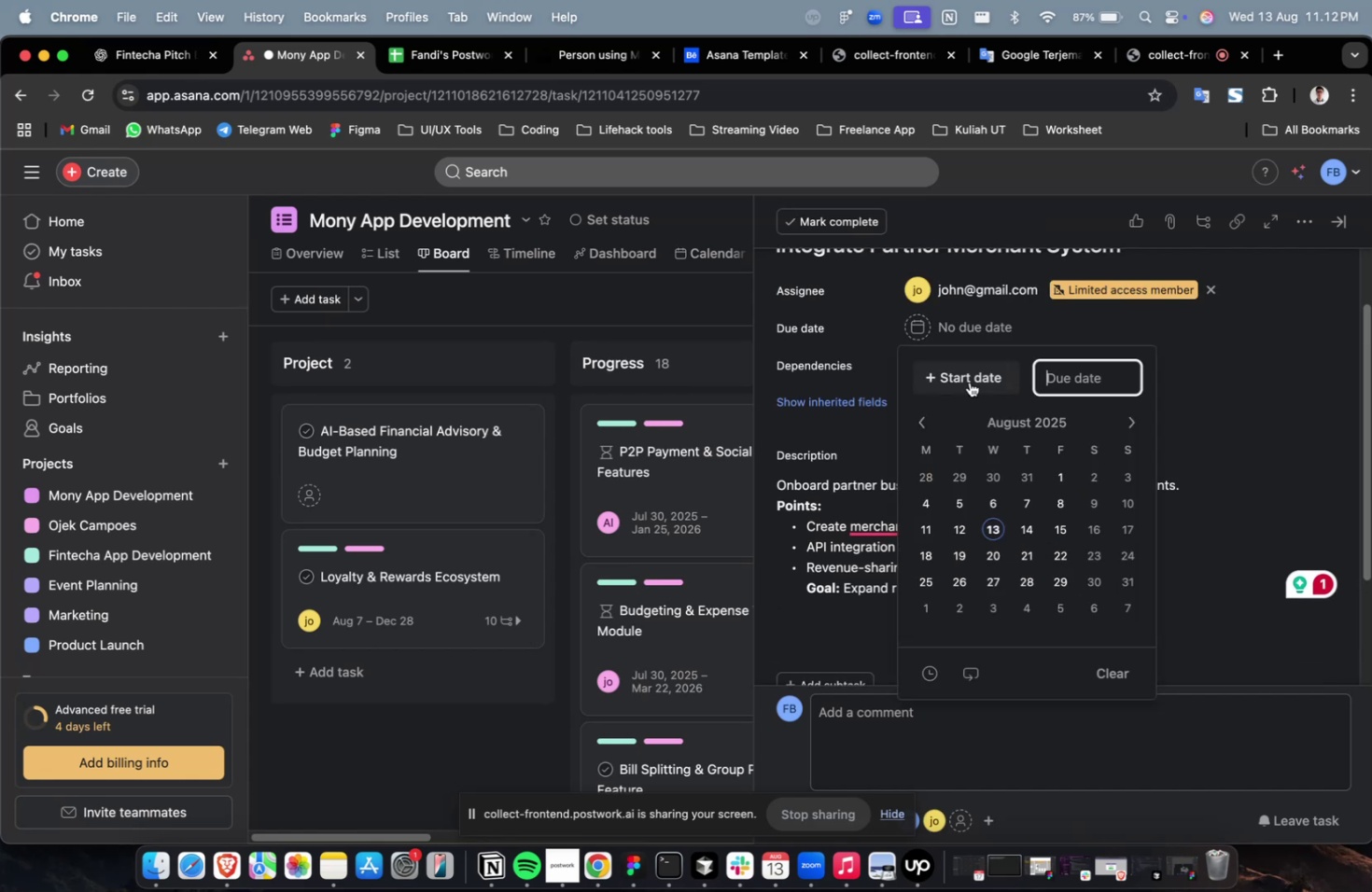 
triple_click([969, 382])
 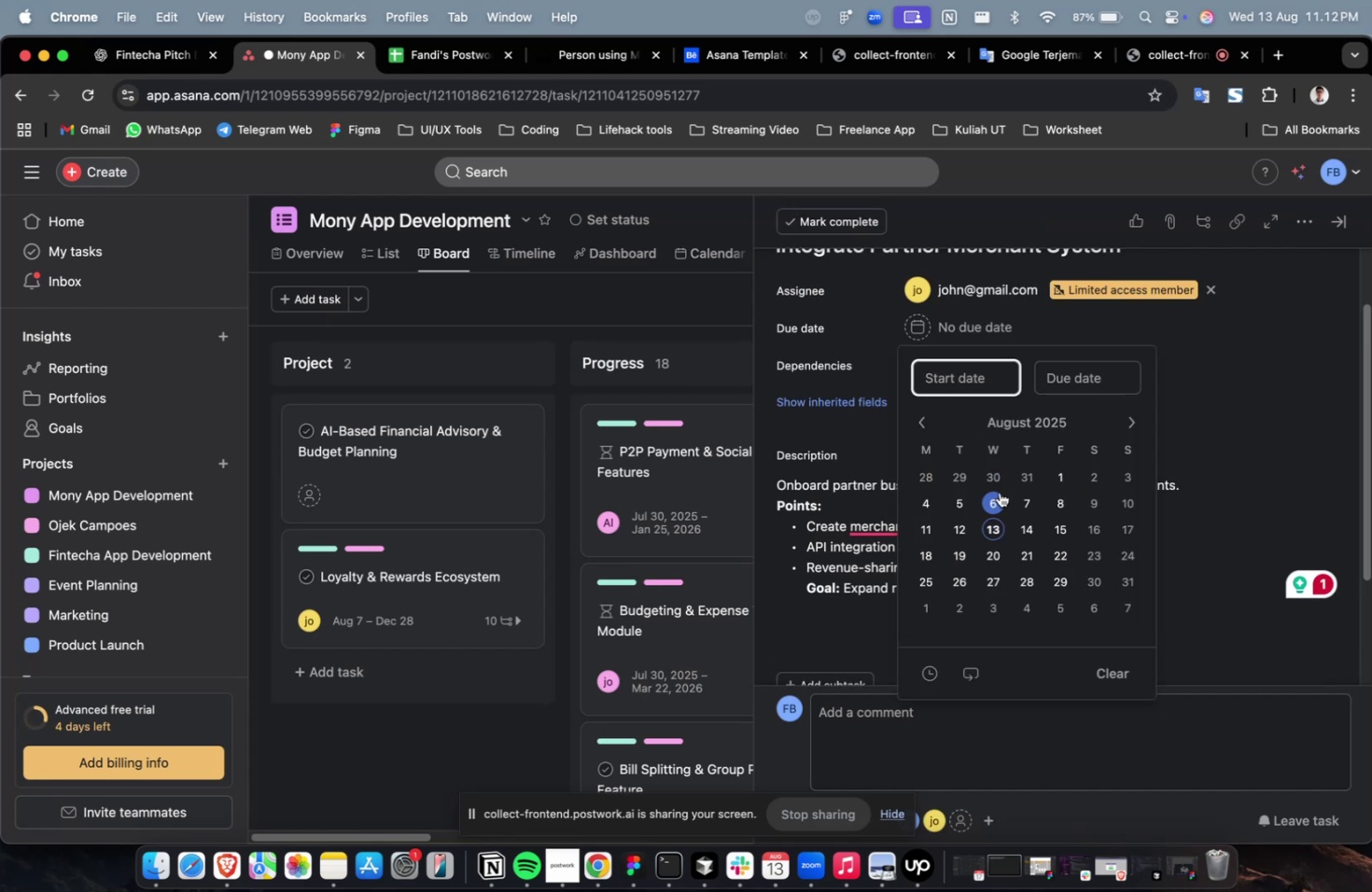 
left_click([998, 495])
 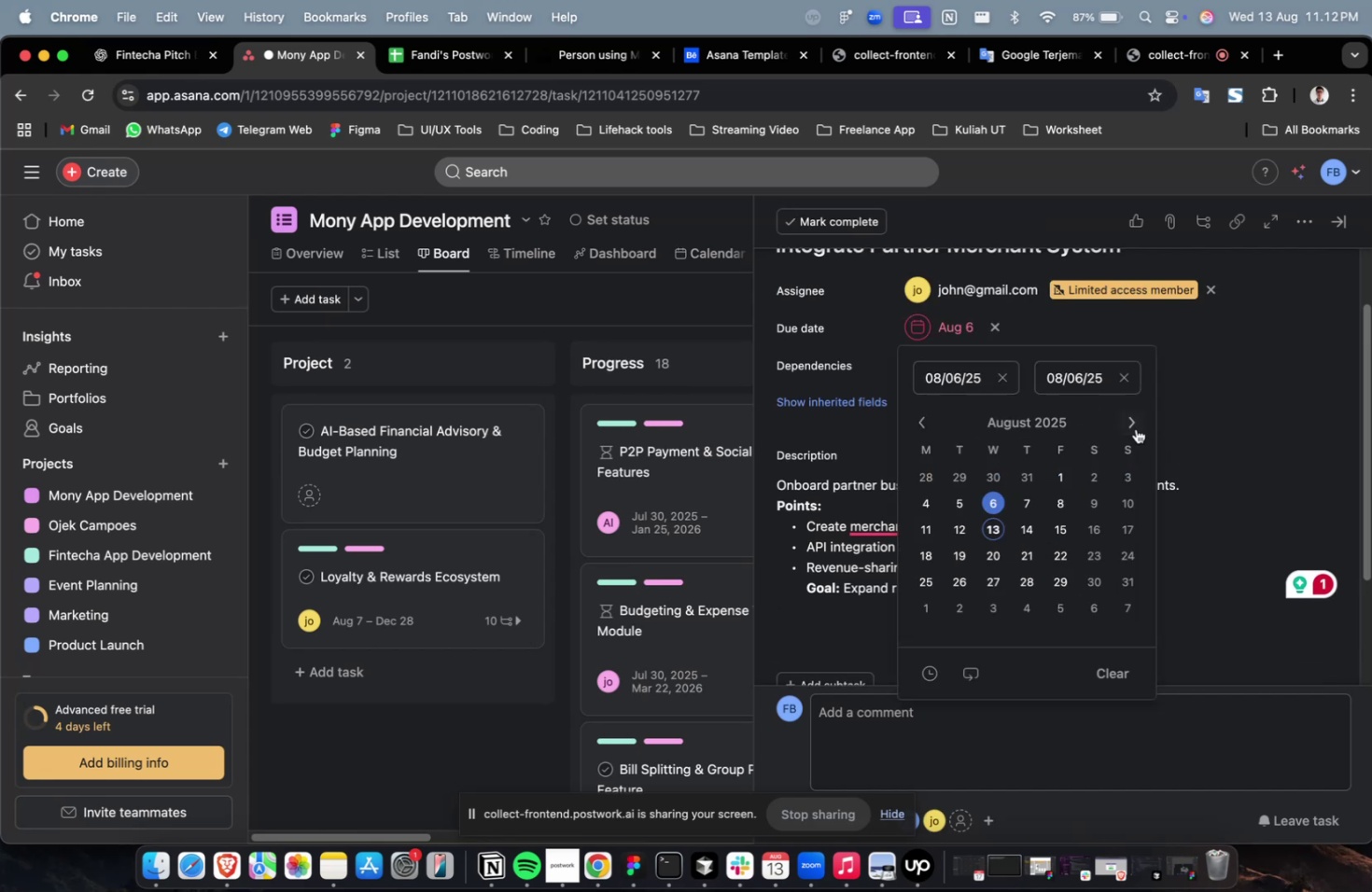 
double_click([1133, 428])
 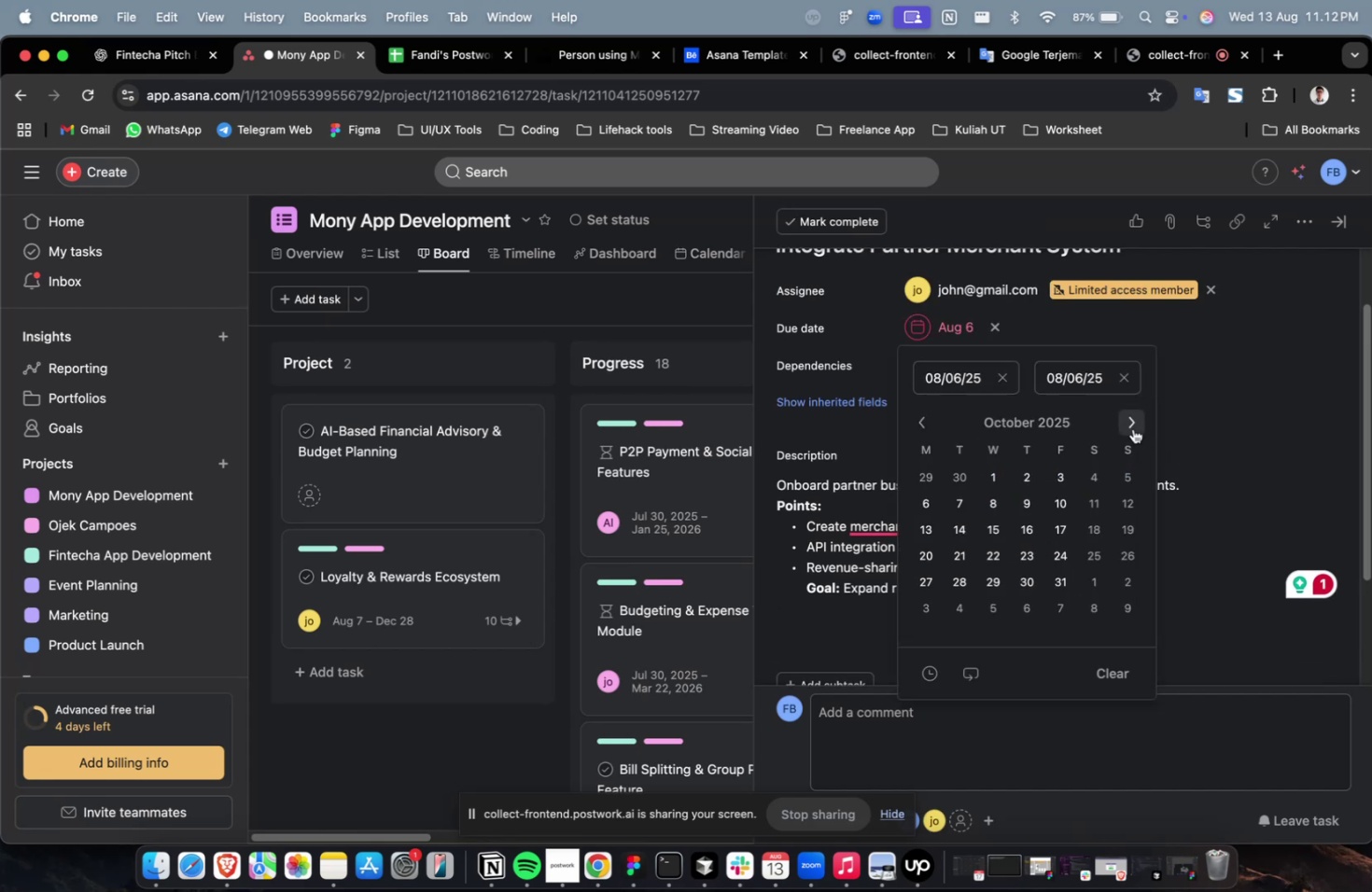 
triple_click([1132, 428])
 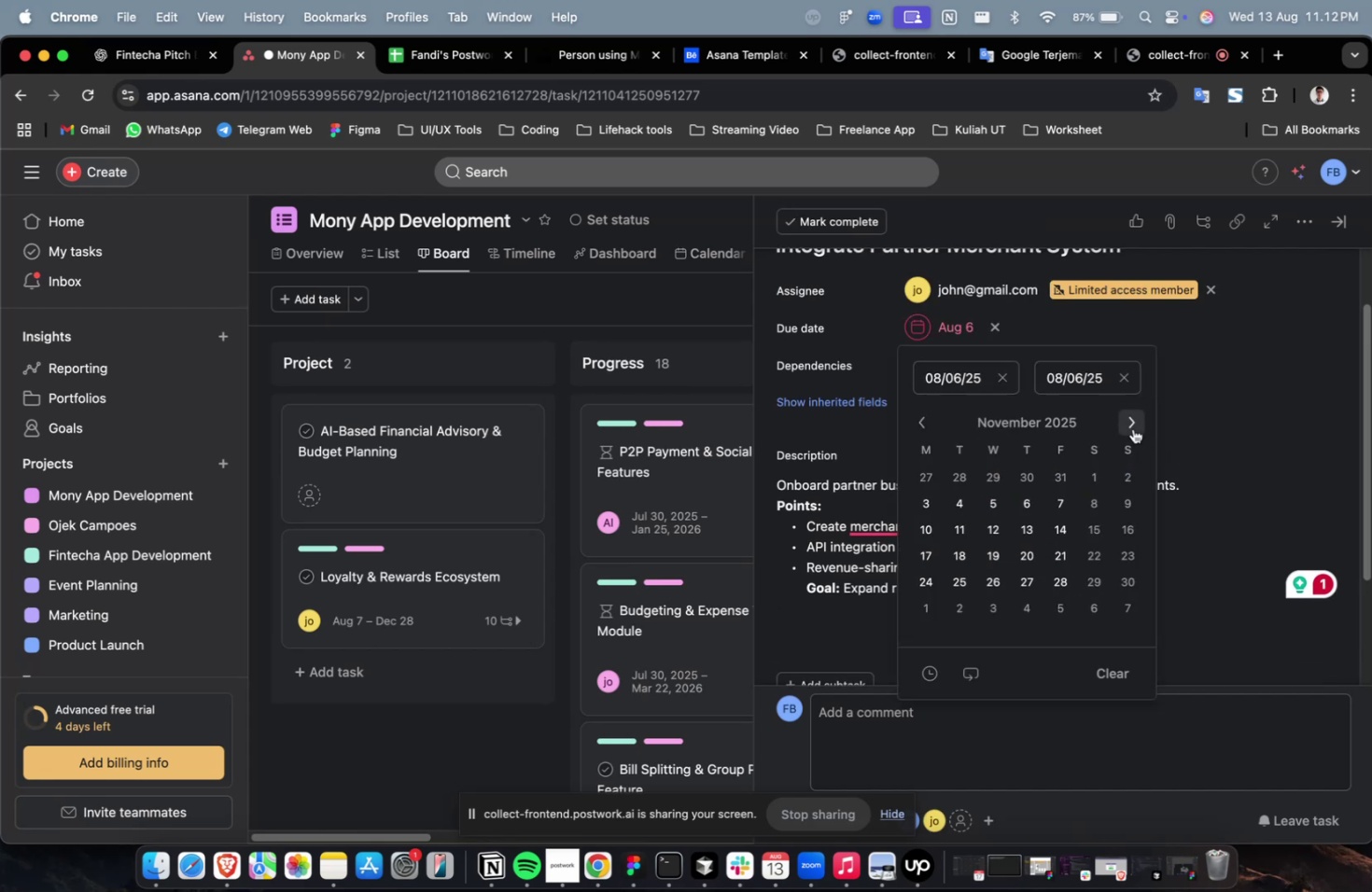 
triple_click([1132, 428])
 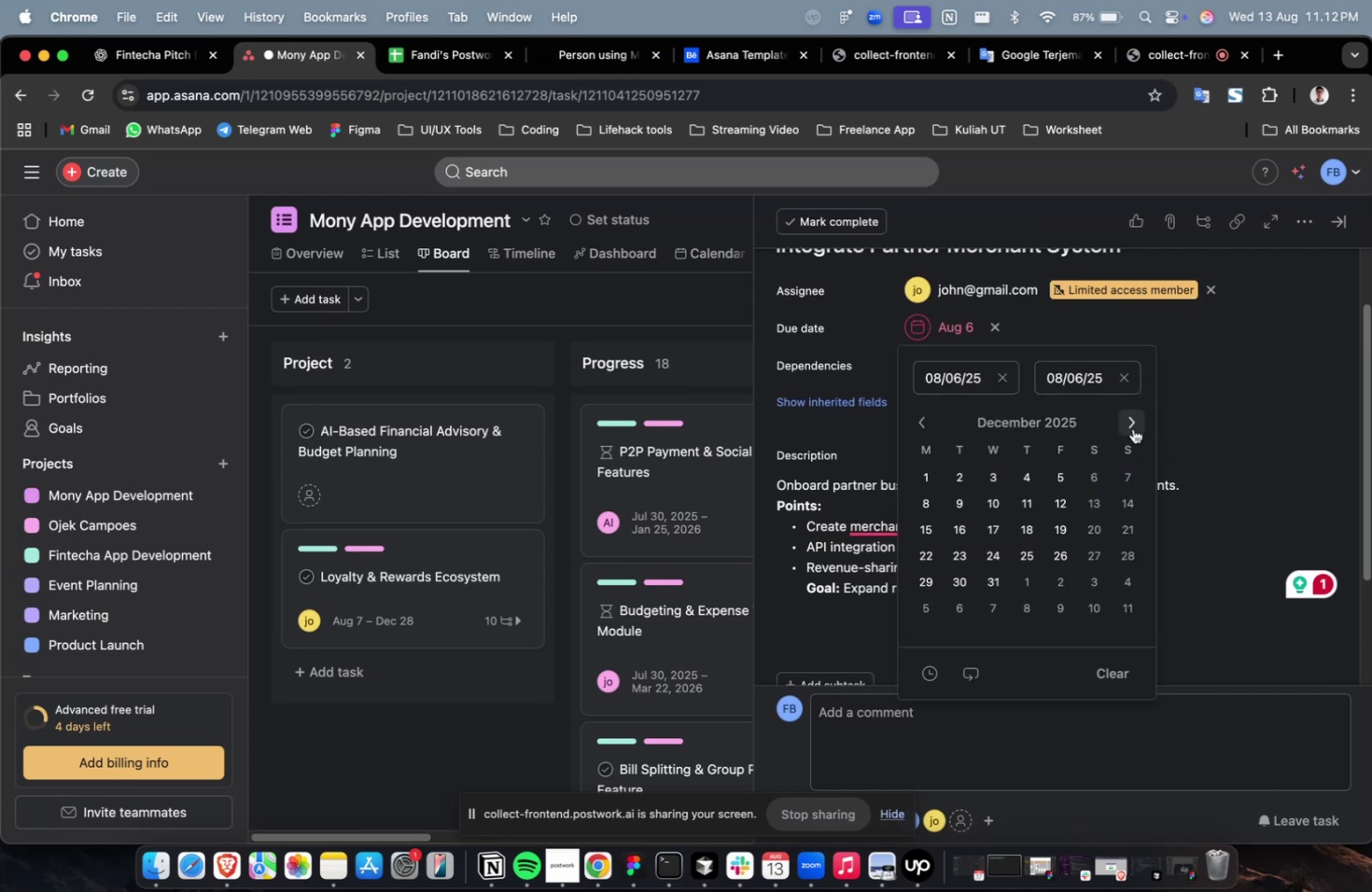 
triple_click([1132, 428])
 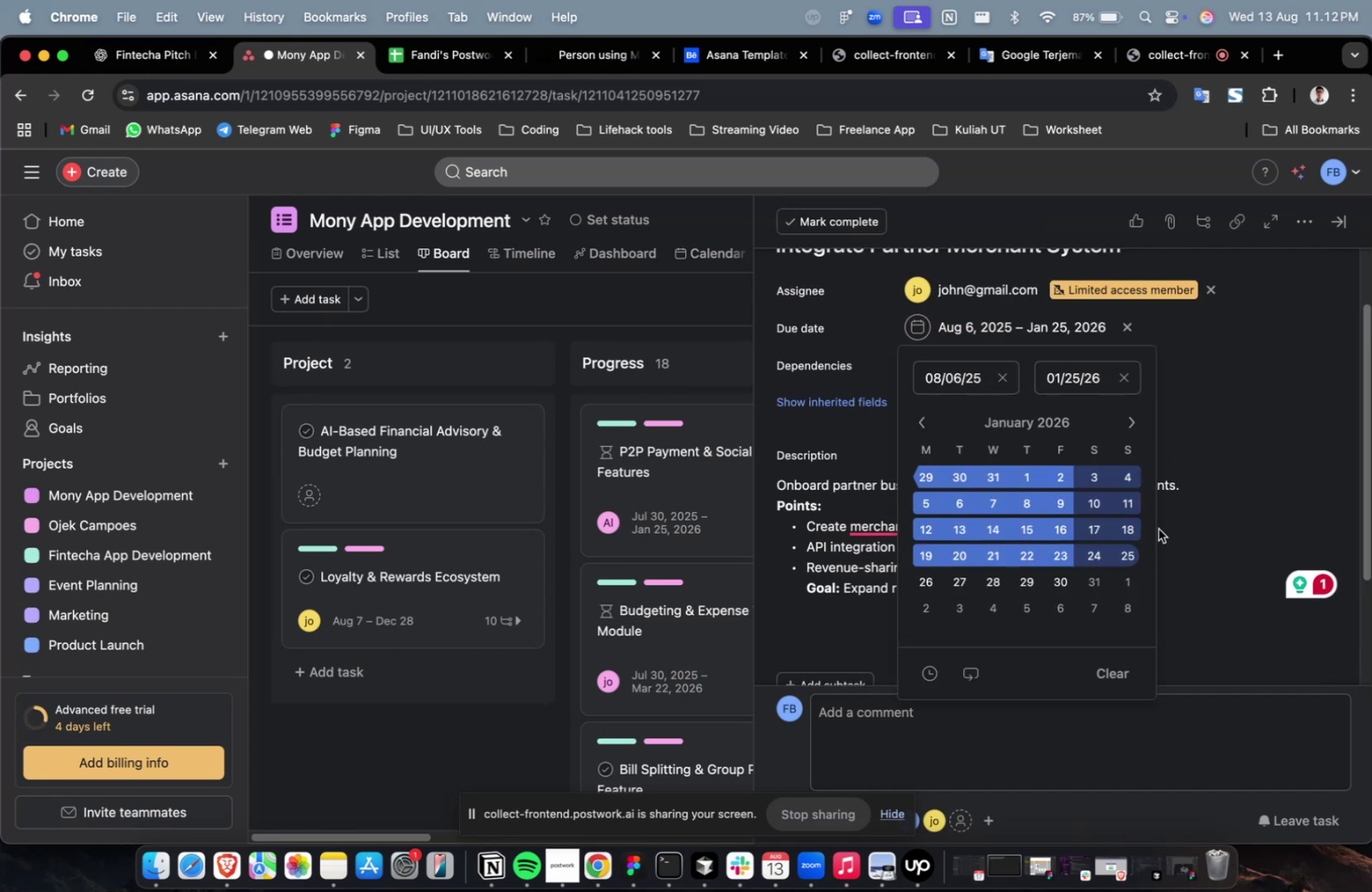 
double_click([1298, 356])
 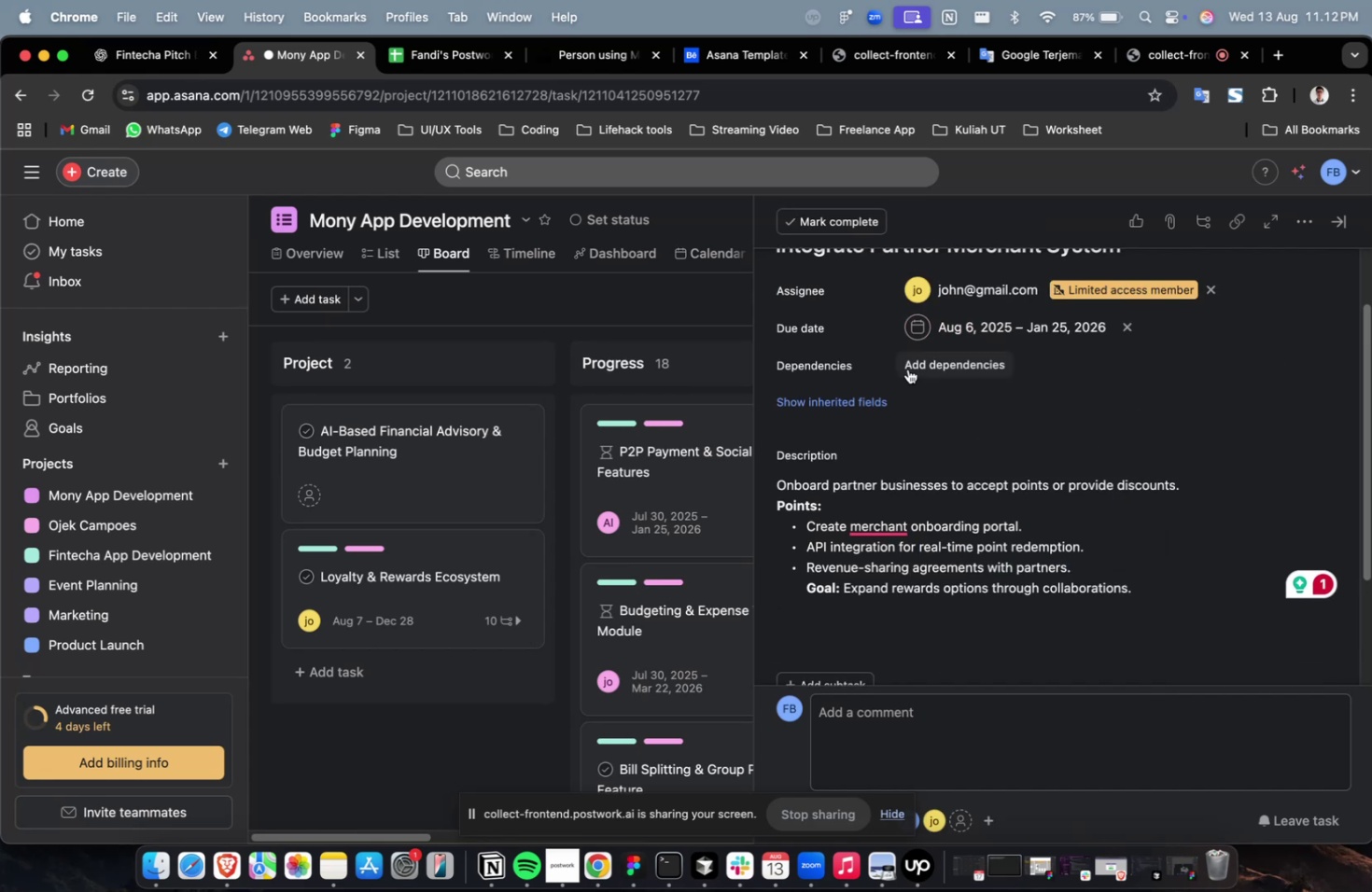 
triple_click([903, 366])
 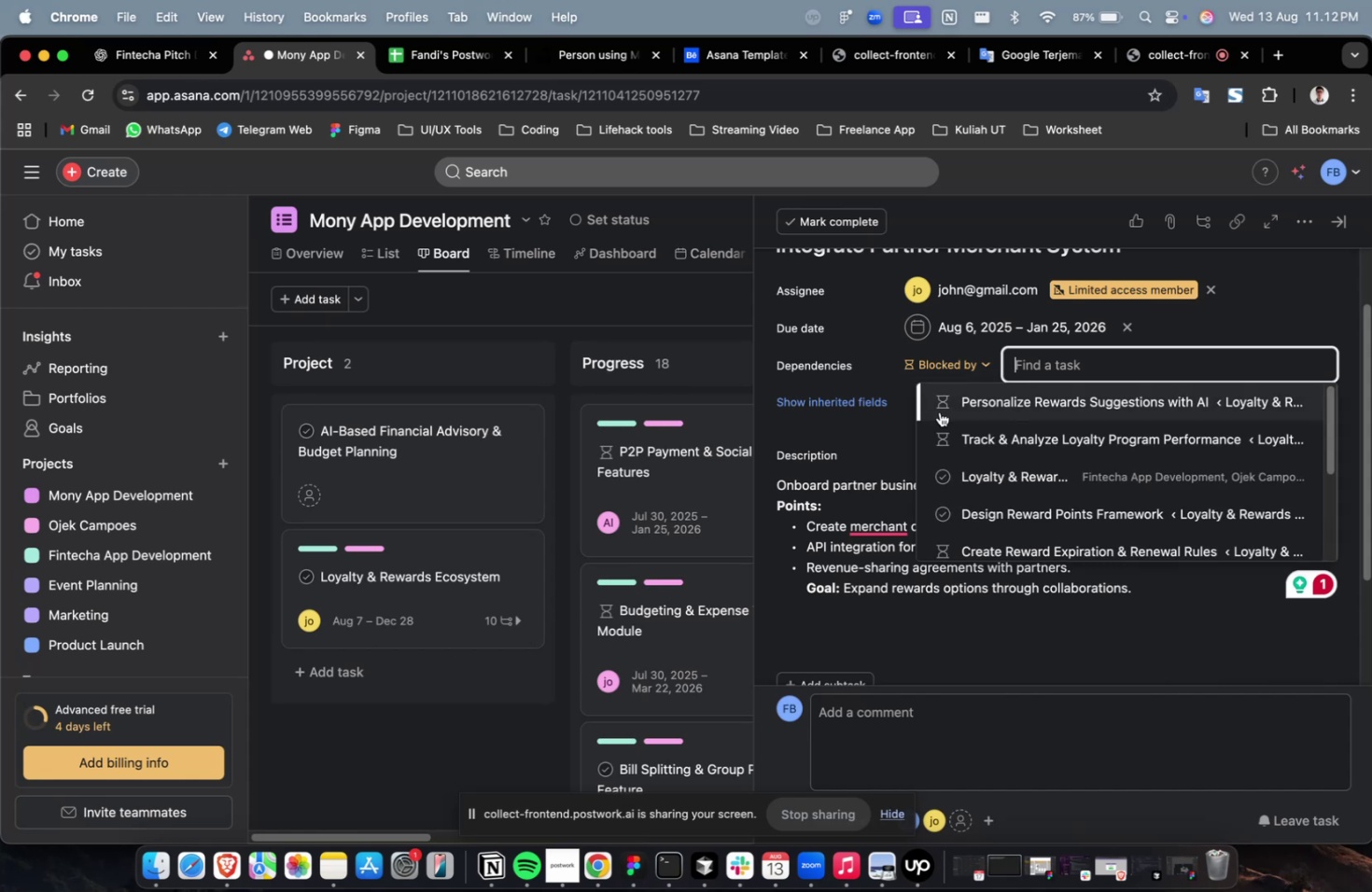 
triple_click([939, 411])
 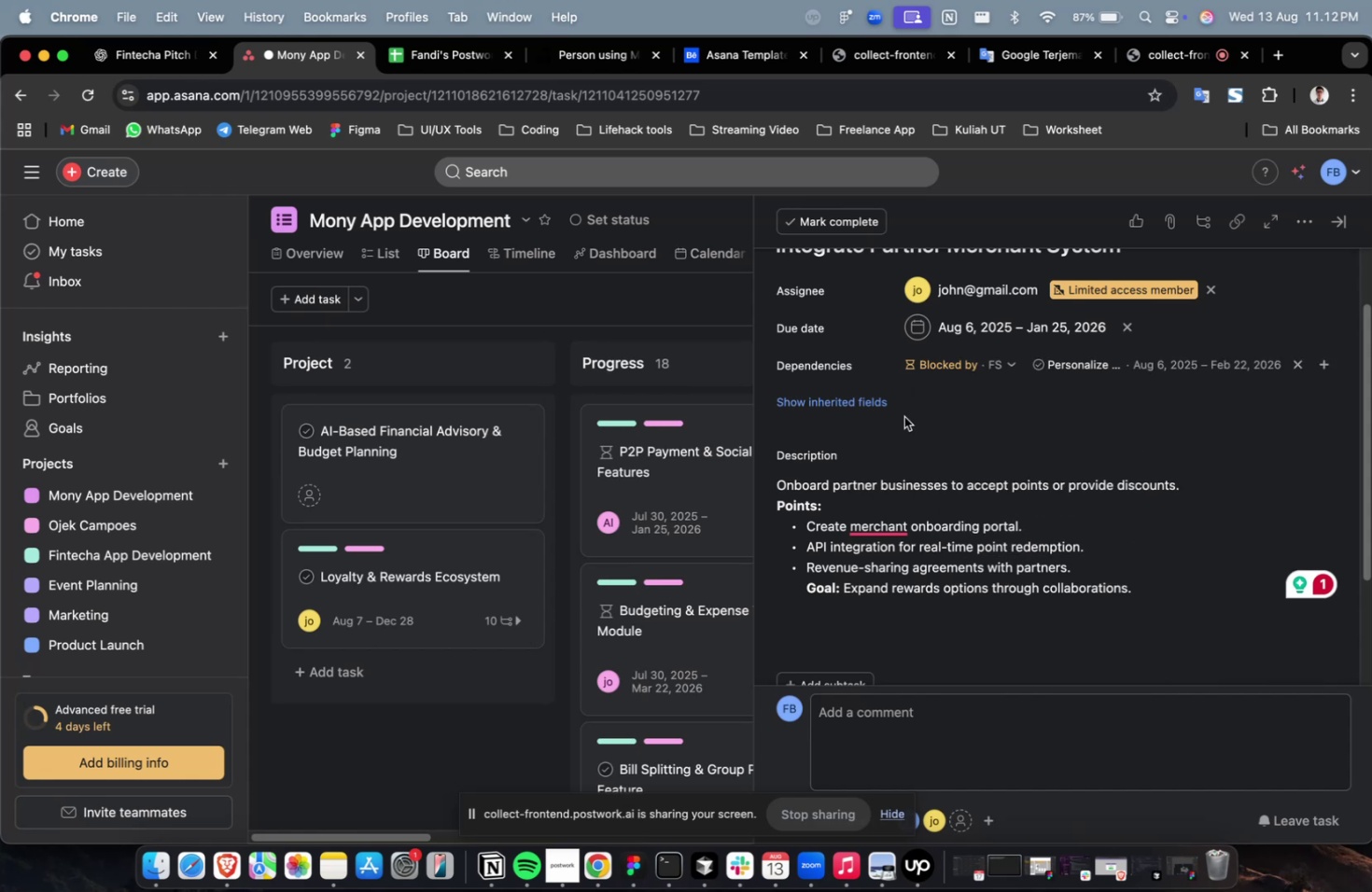 
triple_click([855, 411])
 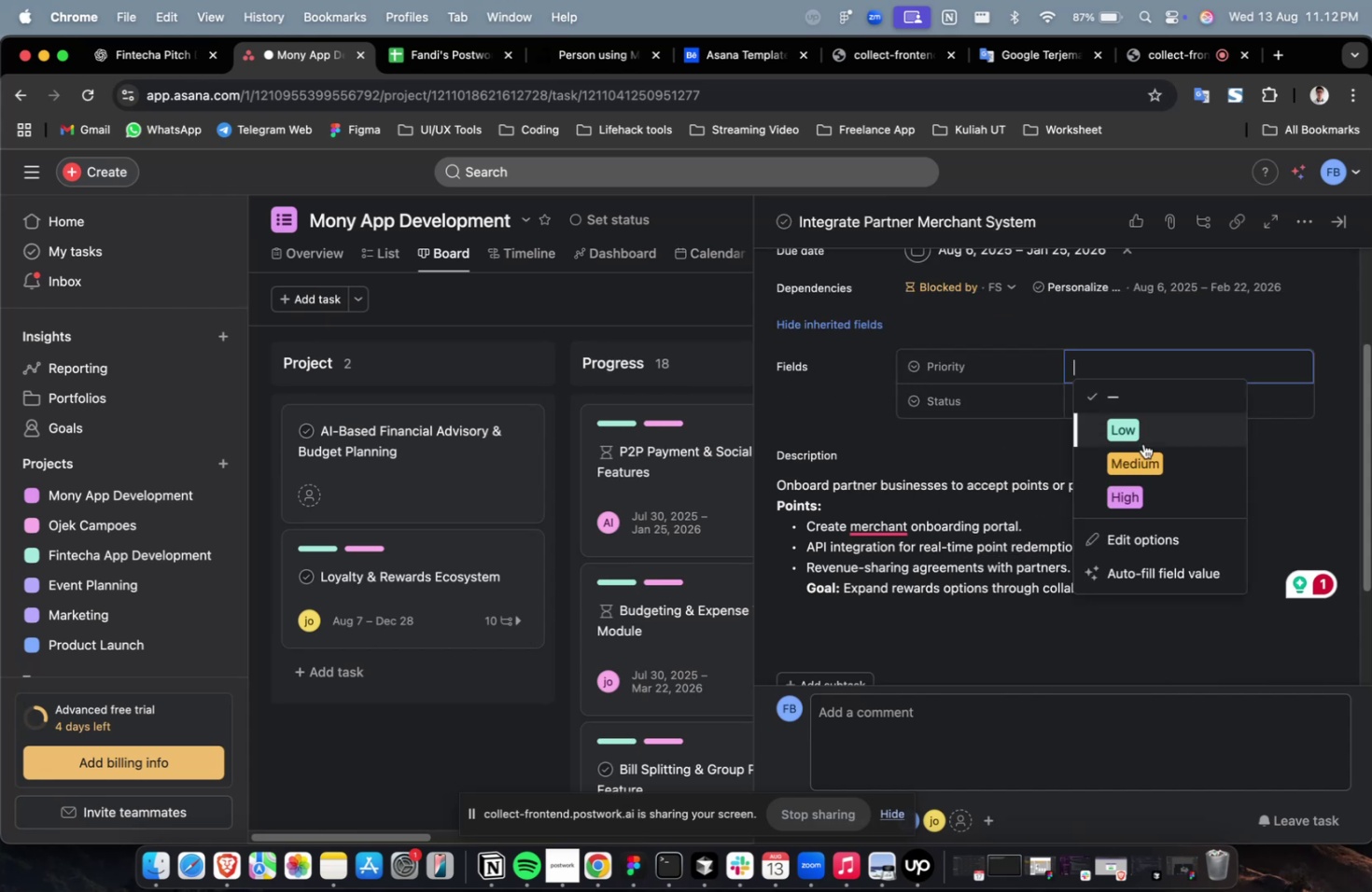 
double_click([1144, 486])
 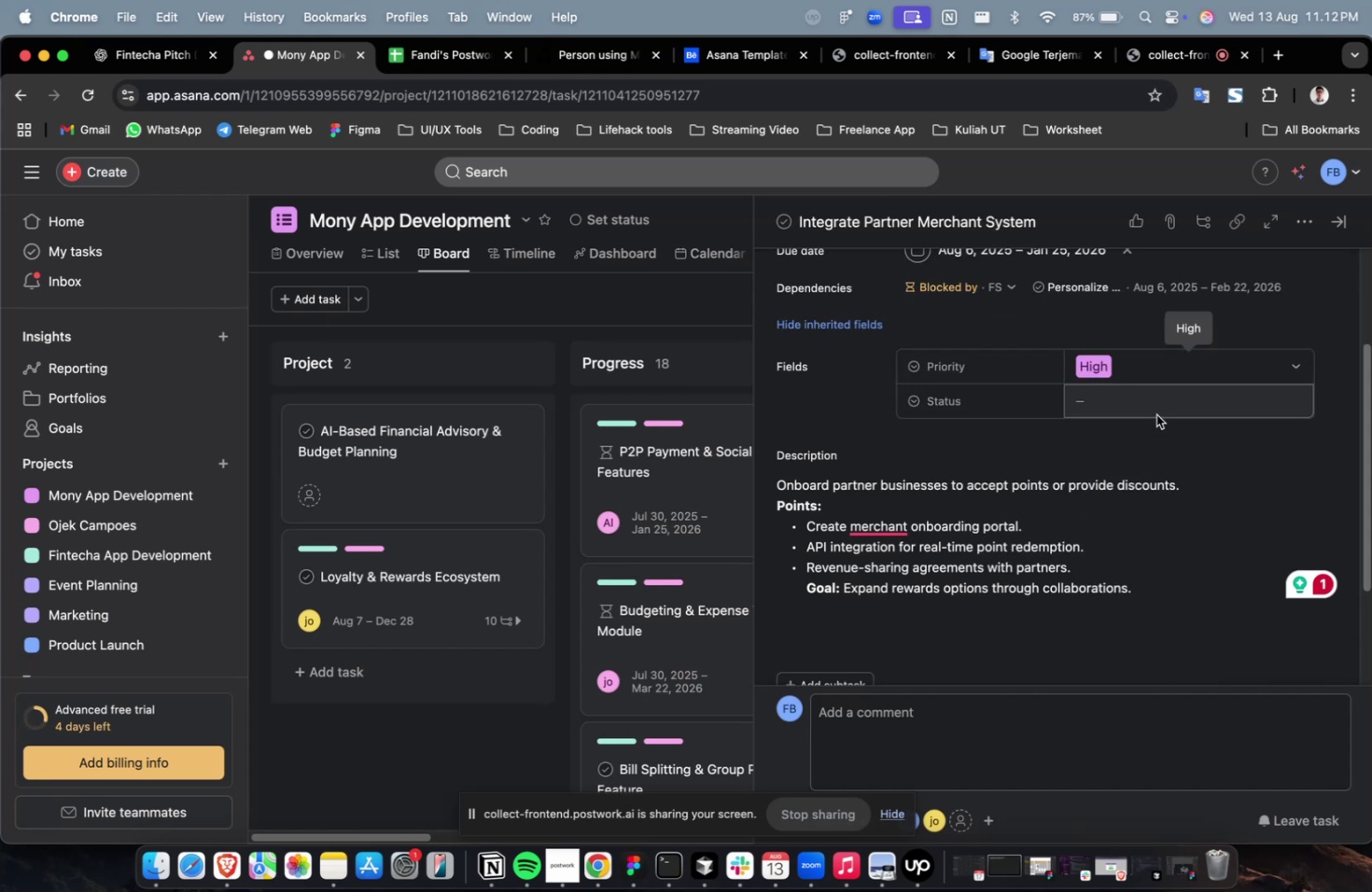 
triple_click([1158, 404])
 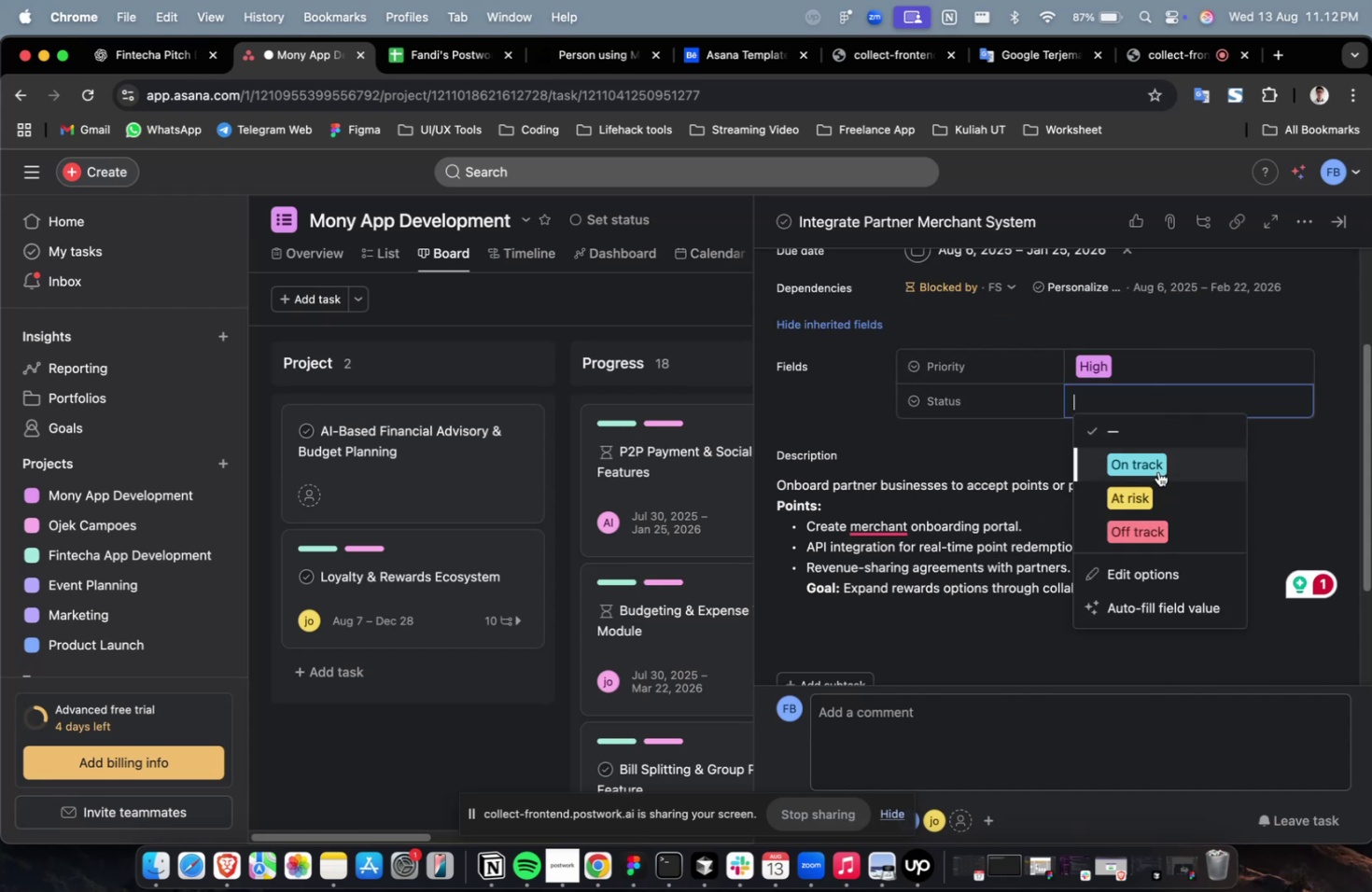 
triple_click([1157, 471])
 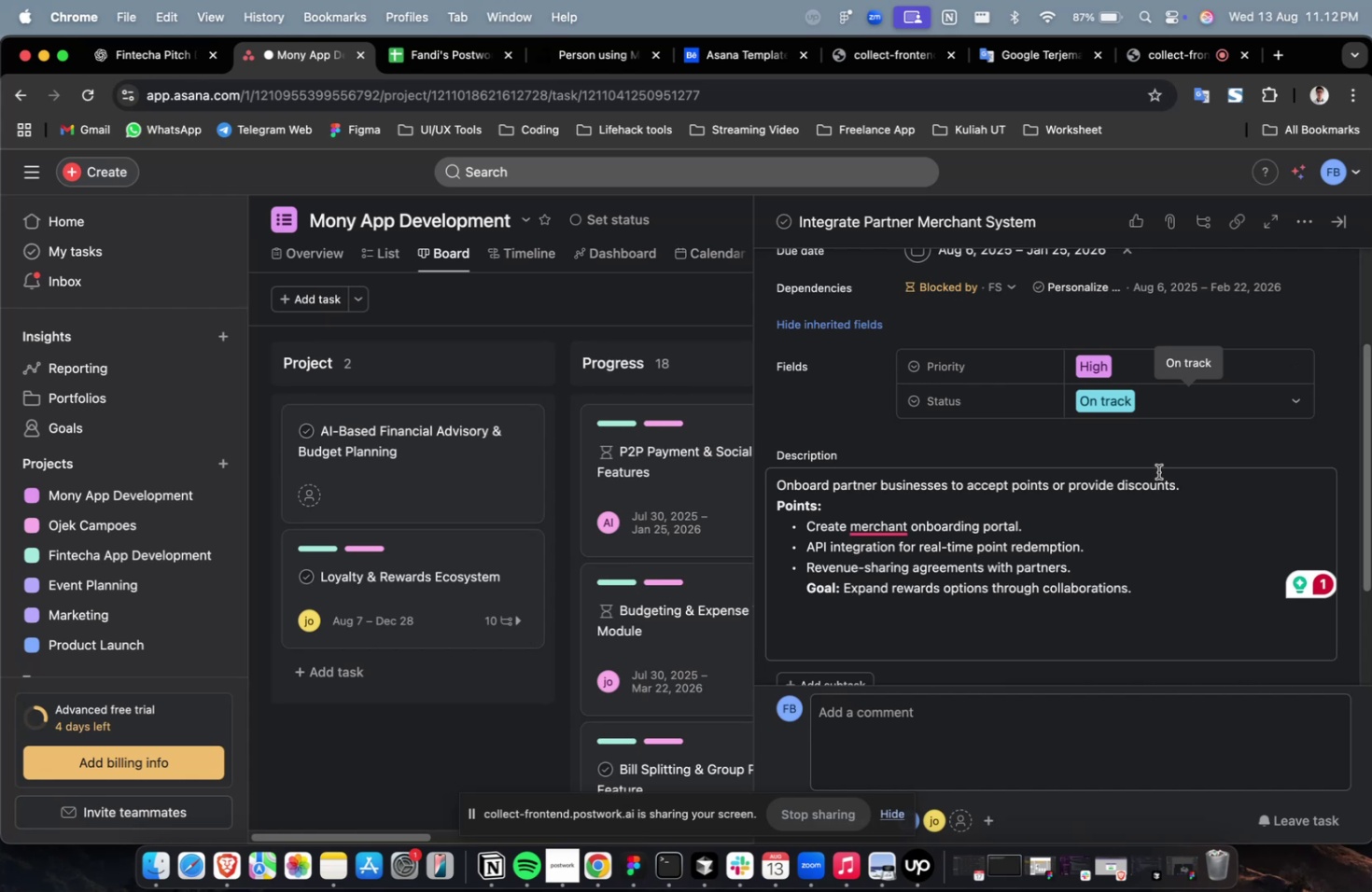 
wait(11.22)
 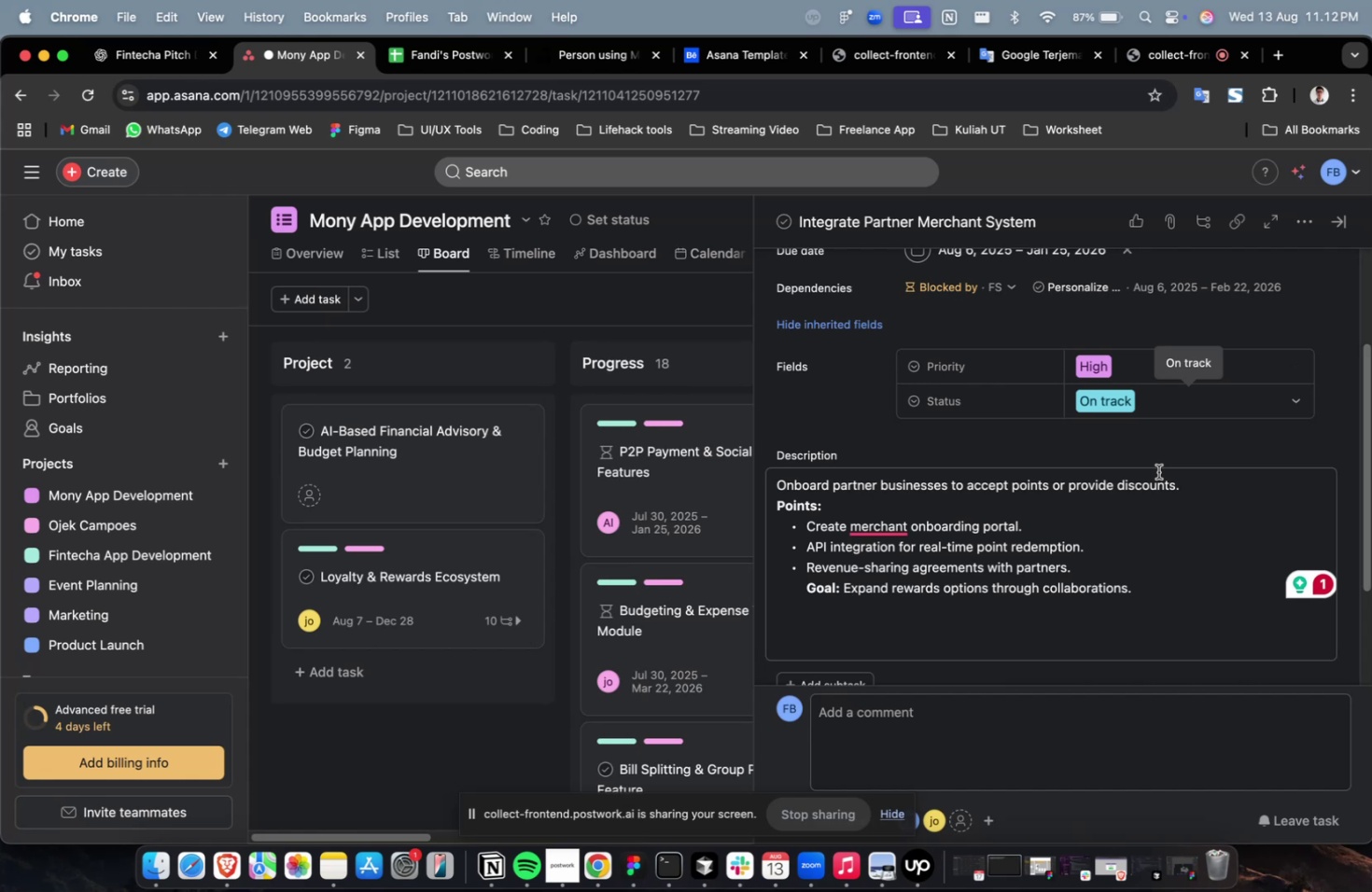 
scroll: coordinate [1157, 471], scroll_direction: up, amount: 6.0
 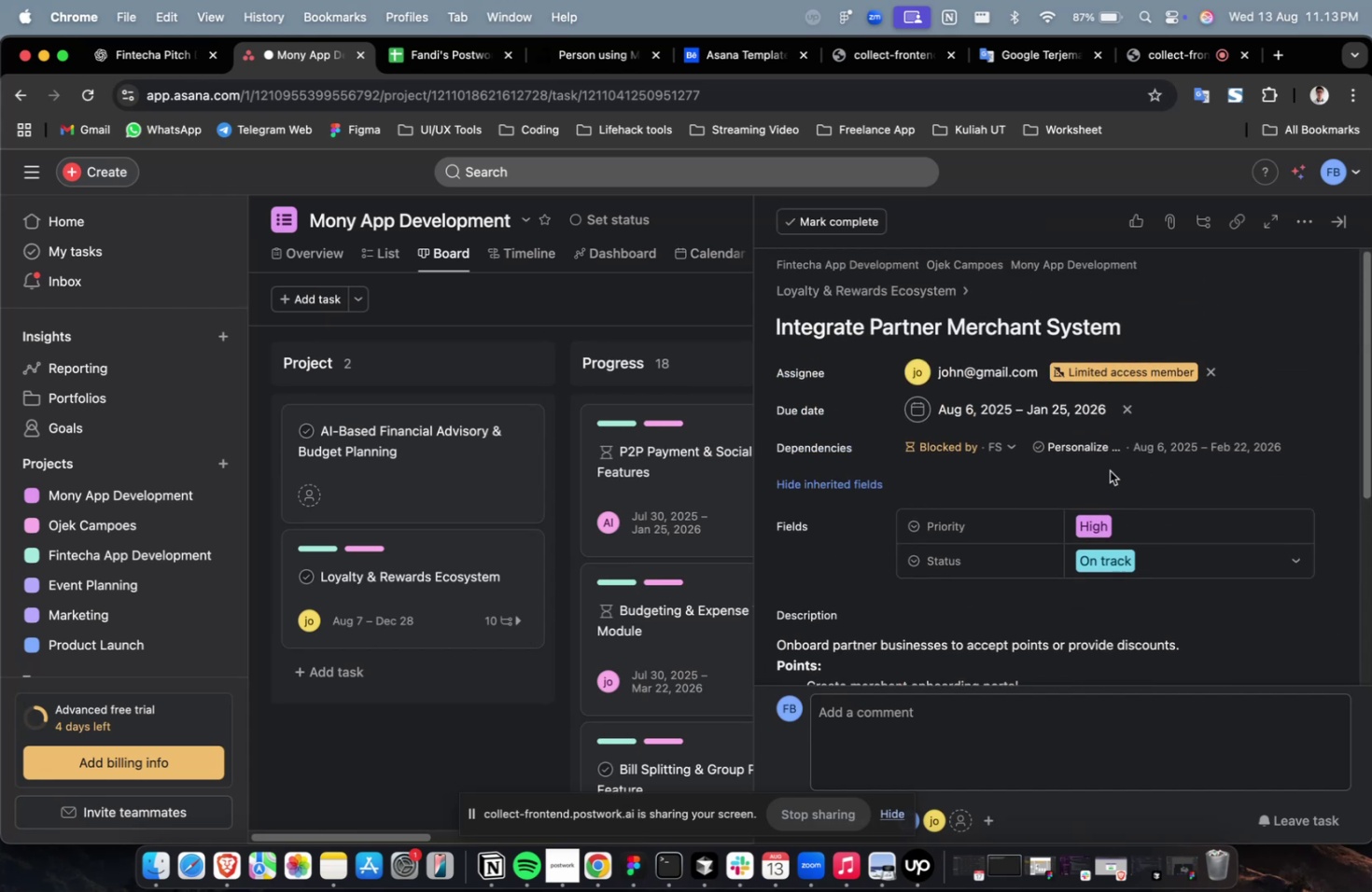 
scroll: coordinate [1109, 469], scroll_direction: down, amount: 24.0
 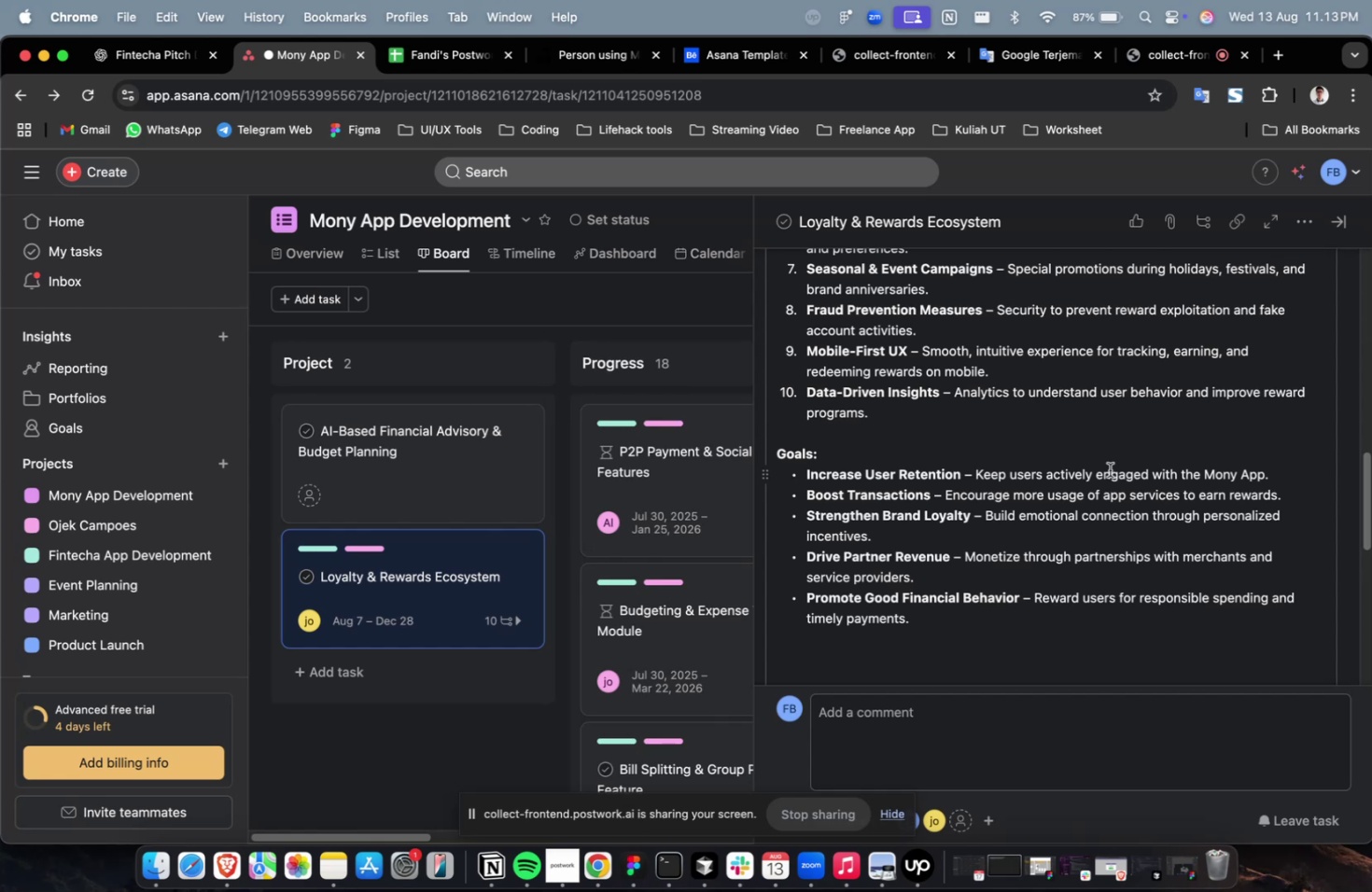 
wait(52.32)
 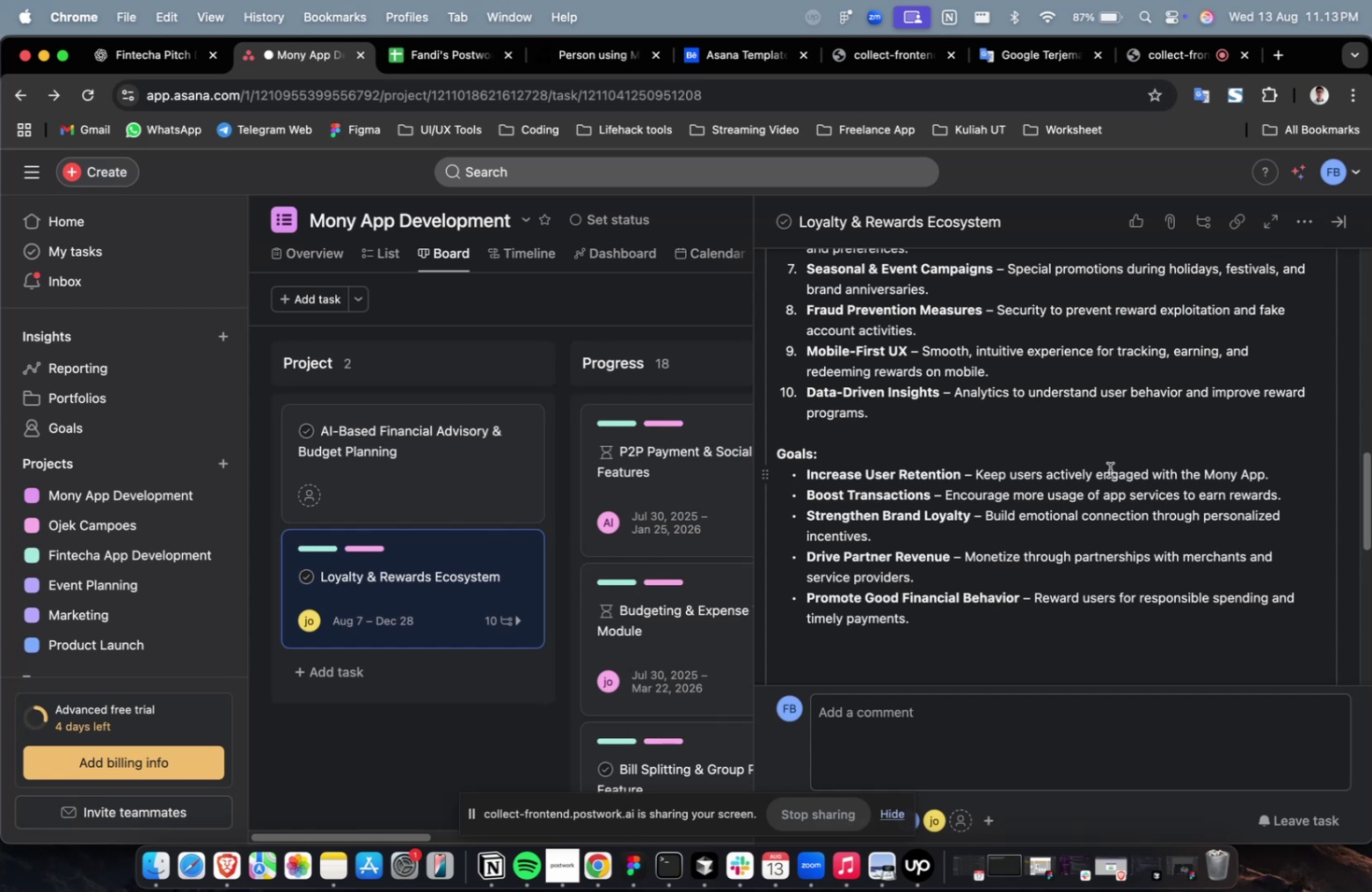 
scroll: coordinate [1084, 428], scroll_direction: up, amount: 17.0
 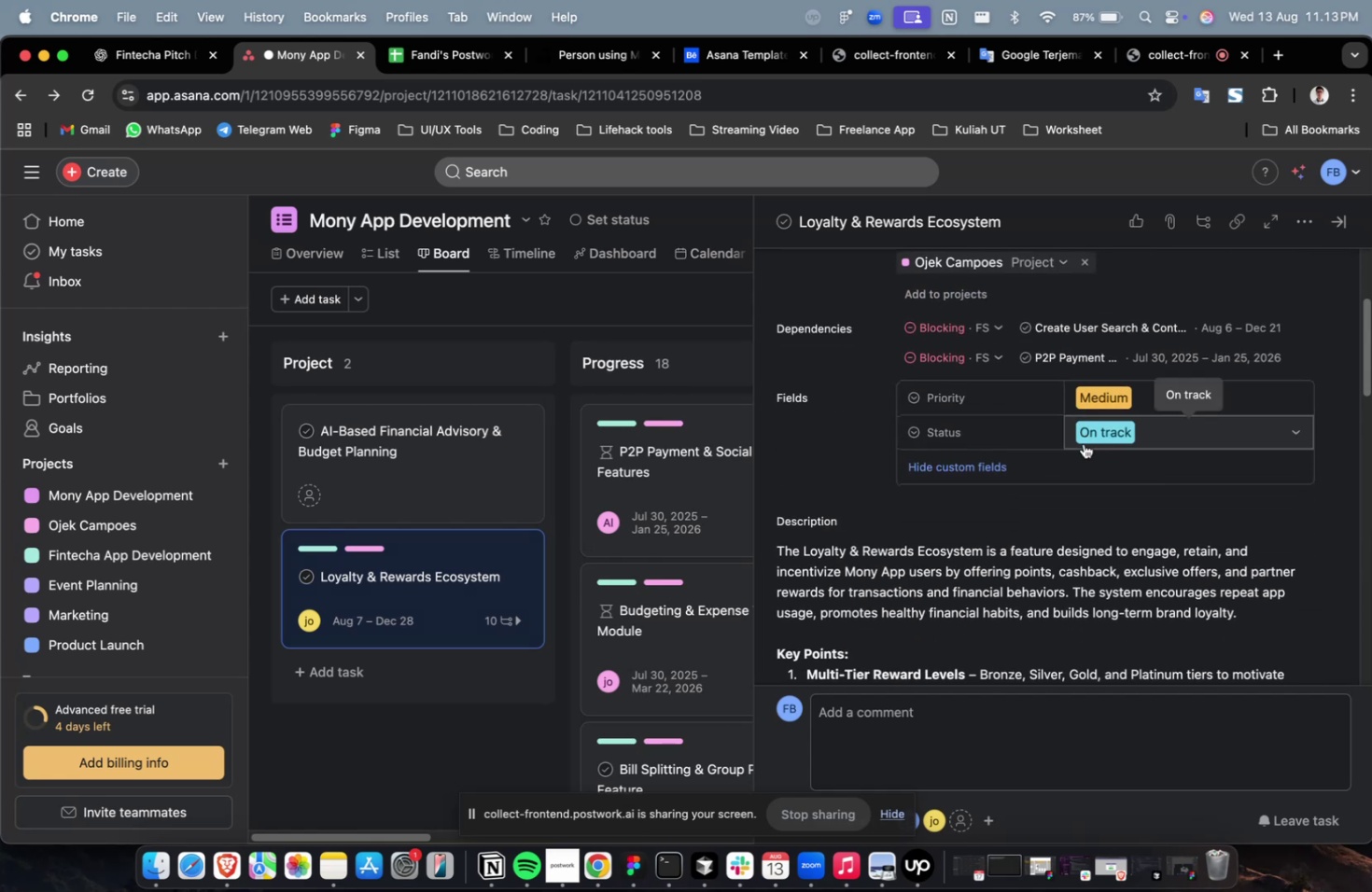 
scroll: coordinate [1061, 524], scroll_direction: down, amount: 37.0
 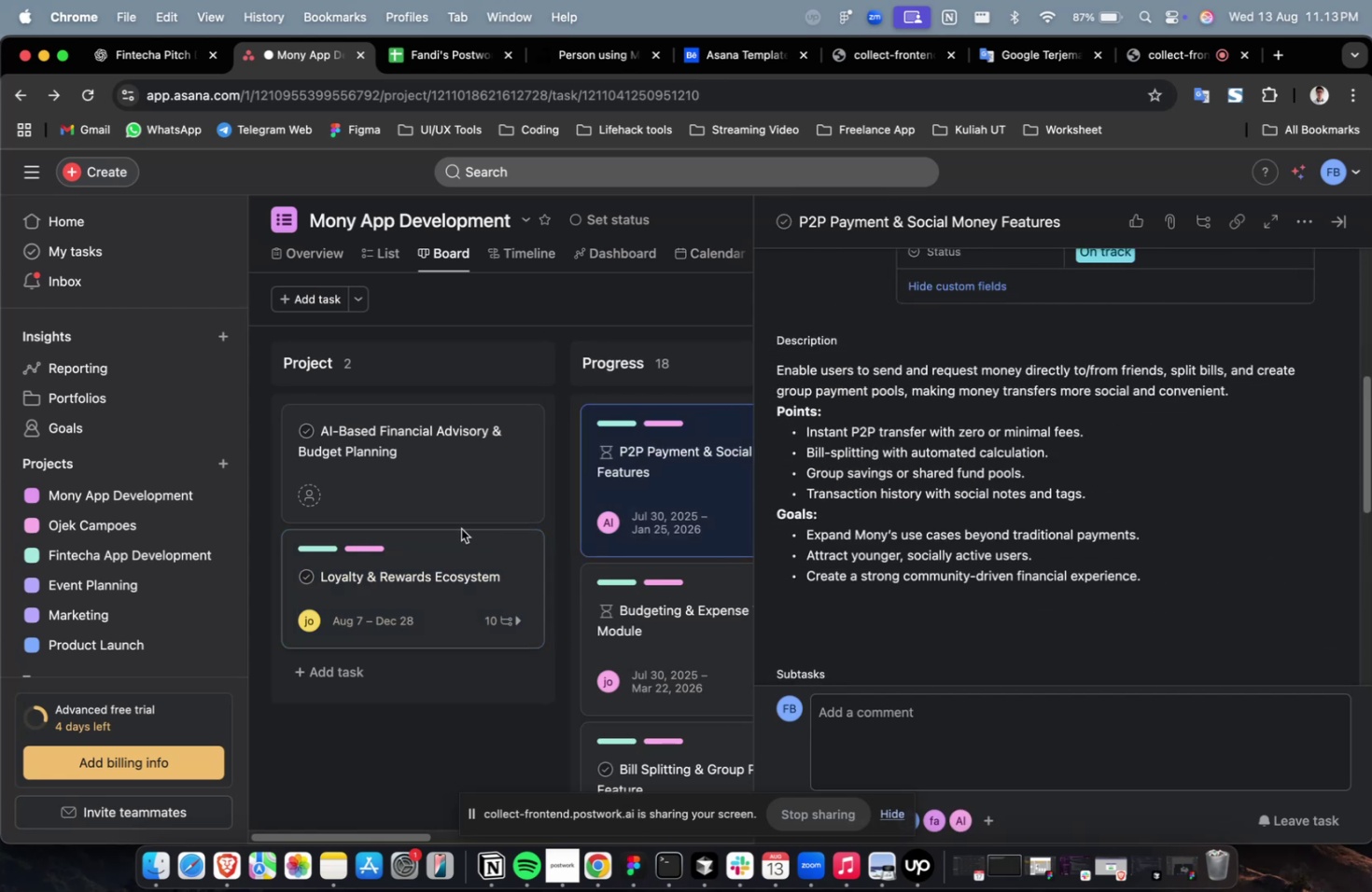 
left_click([462, 586])
 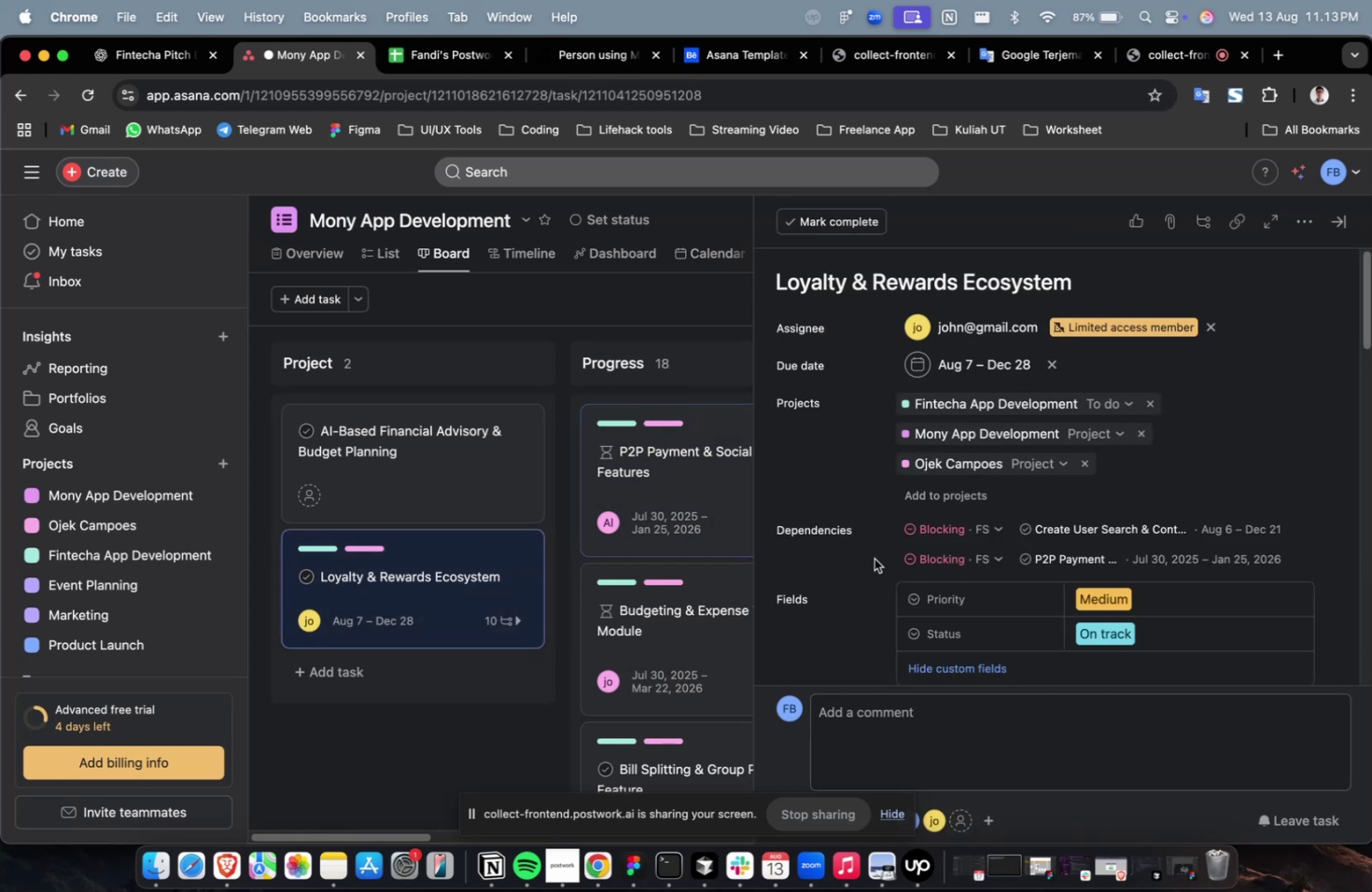 
scroll: coordinate [1050, 494], scroll_direction: down, amount: 32.0
 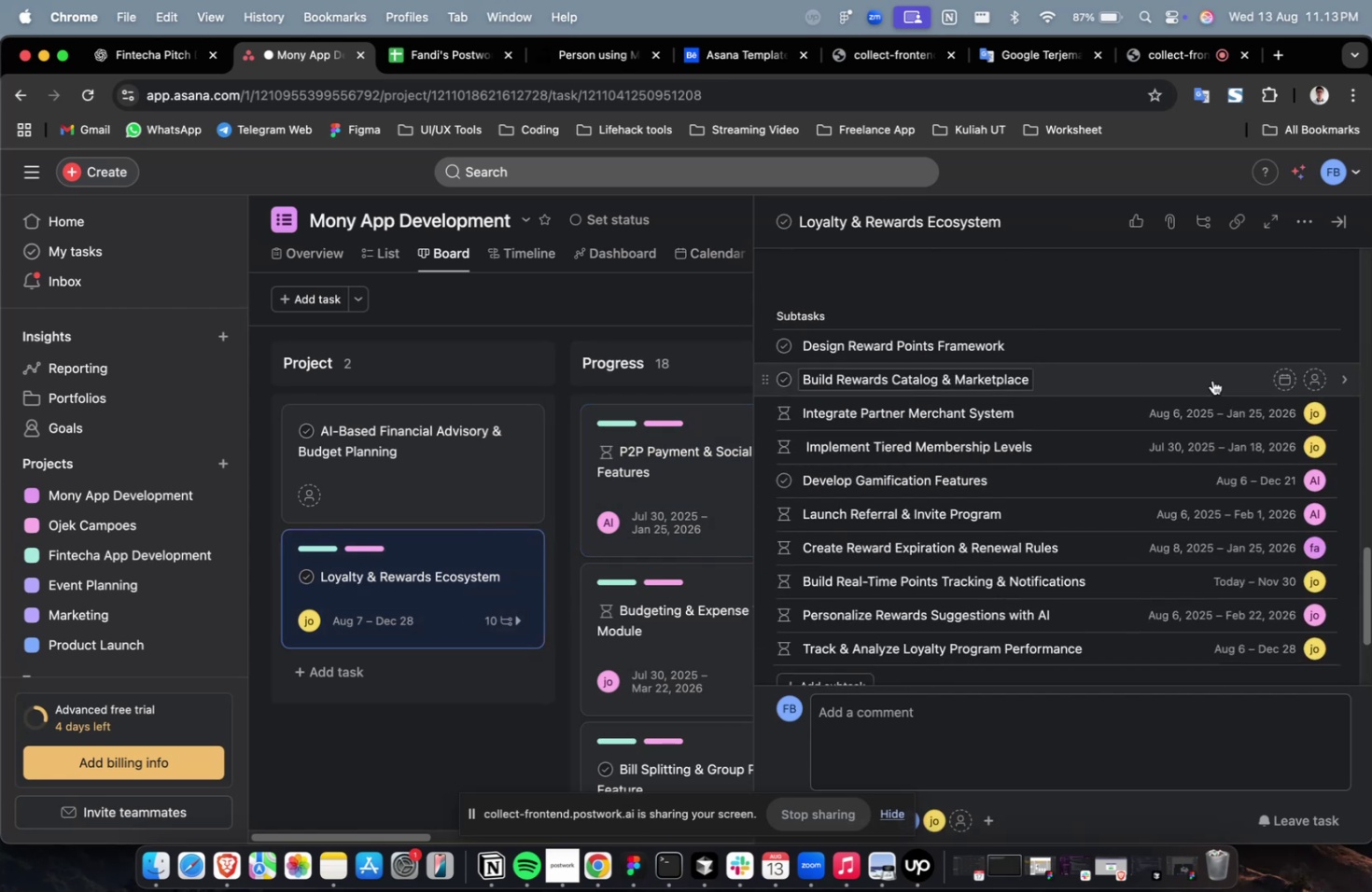 
left_click([1211, 380])
 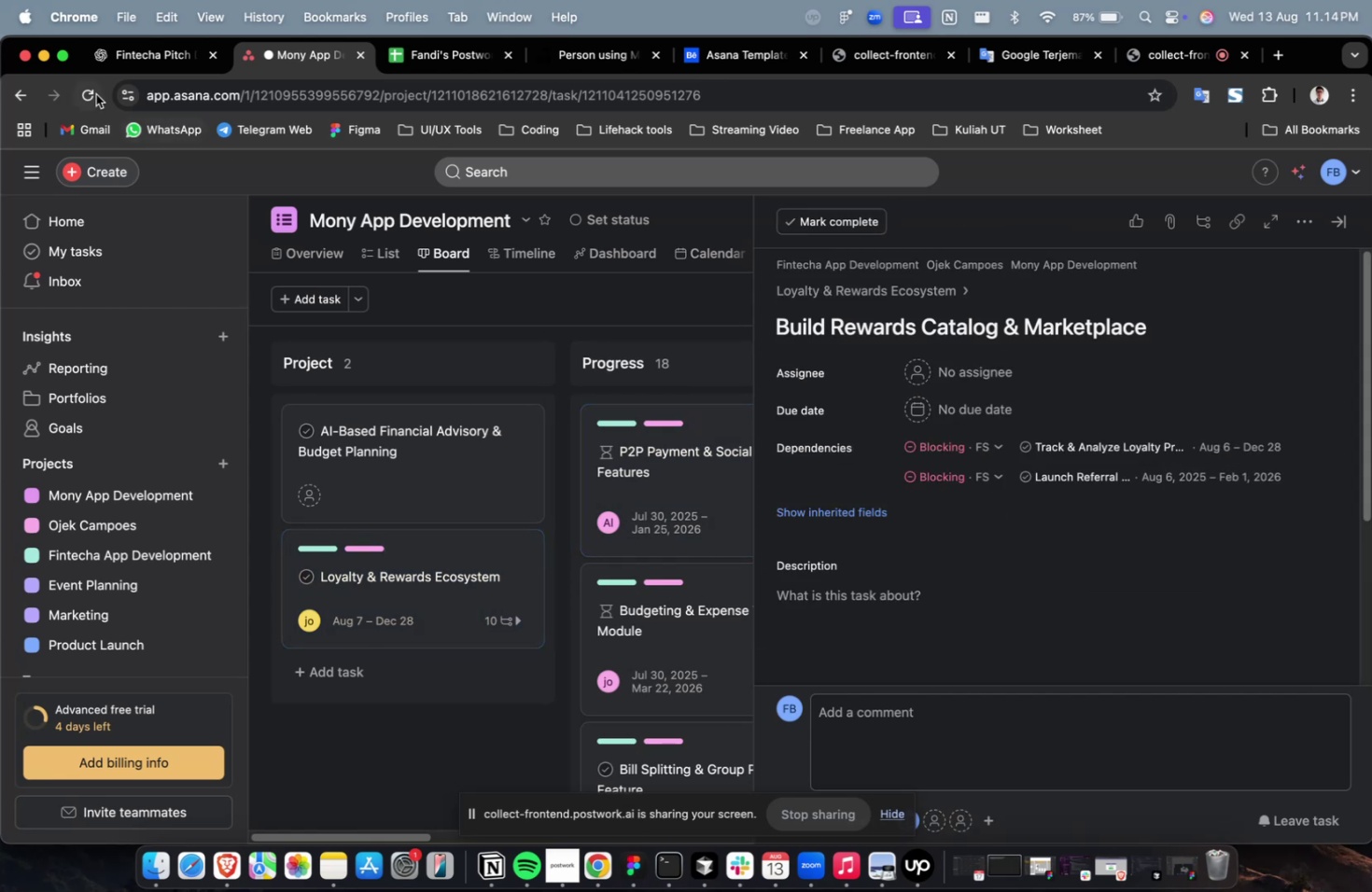 
left_click([151, 62])
 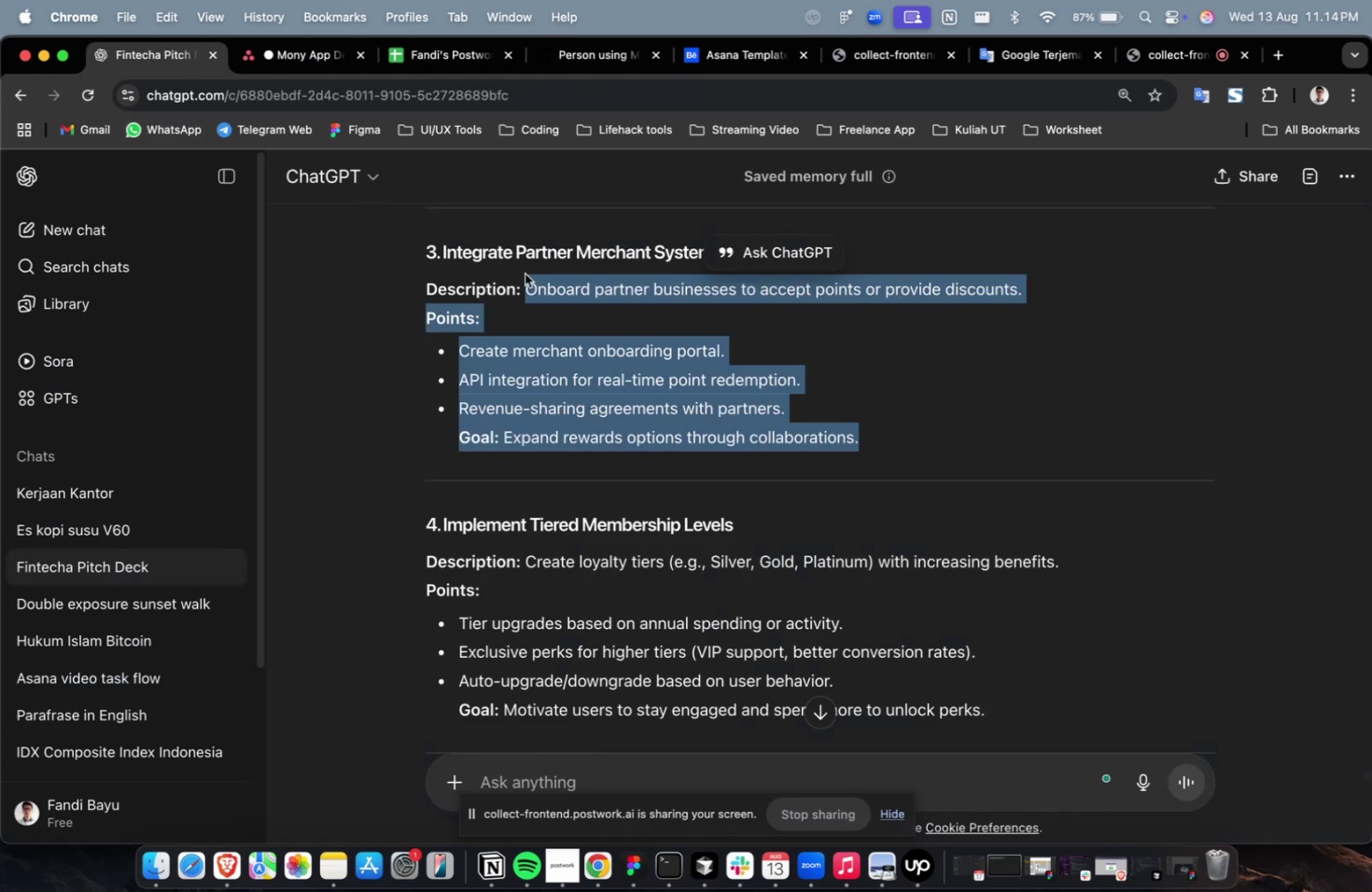 
scroll: coordinate [700, 376], scroll_direction: up, amount: 4.0
 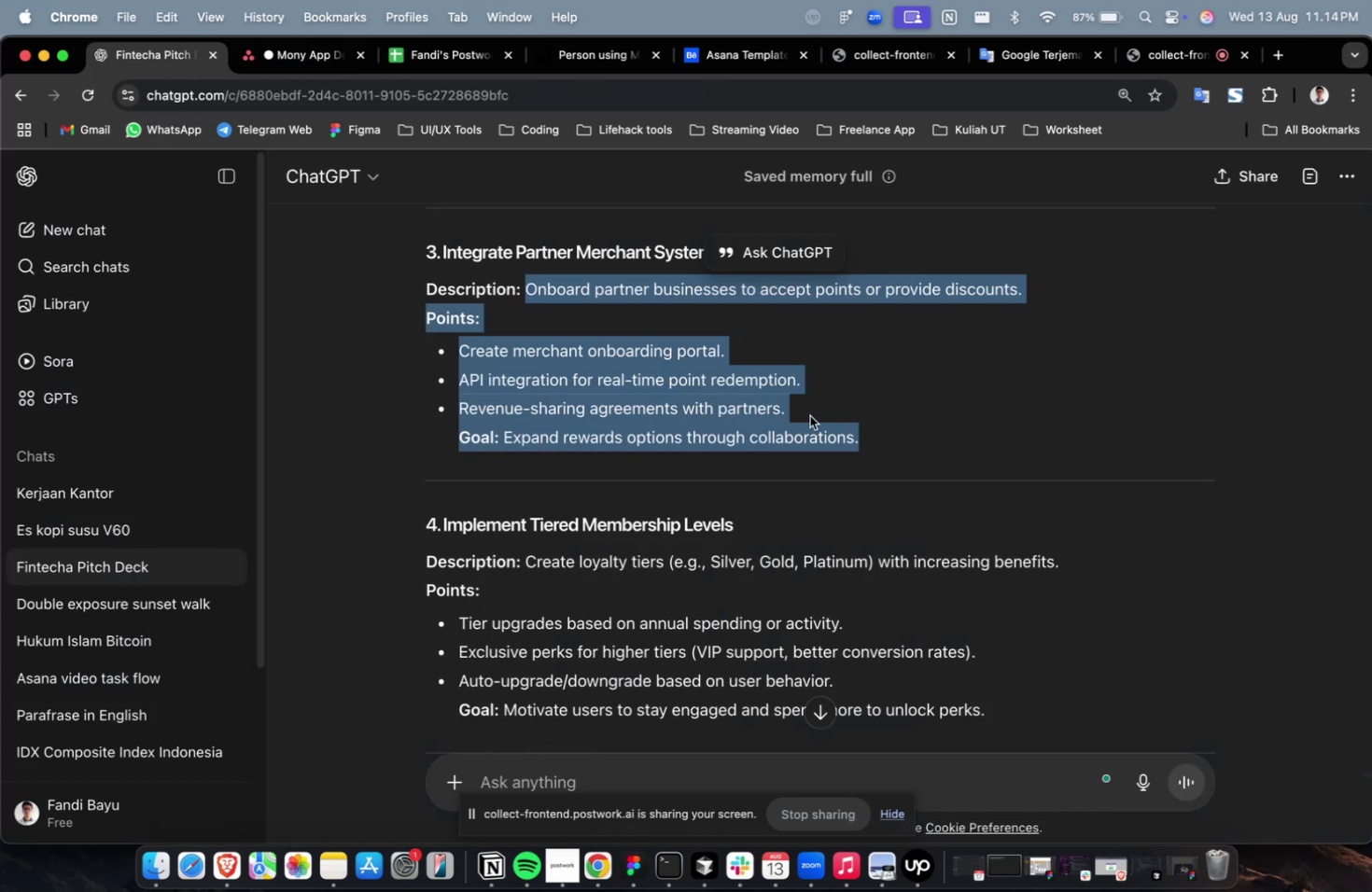 
left_click([820, 415])
 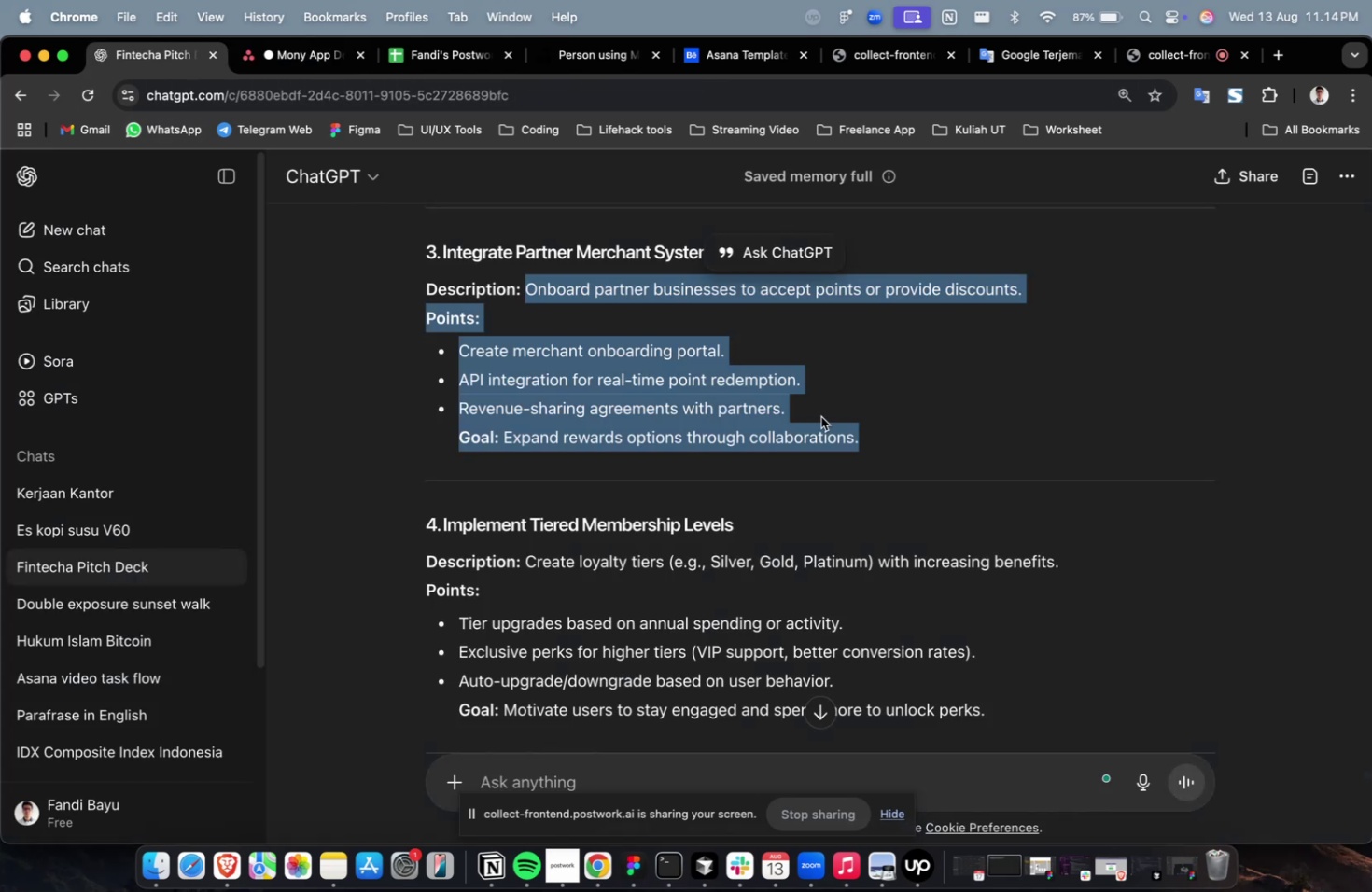 
scroll: coordinate [853, 424], scroll_direction: up, amount: 11.0
 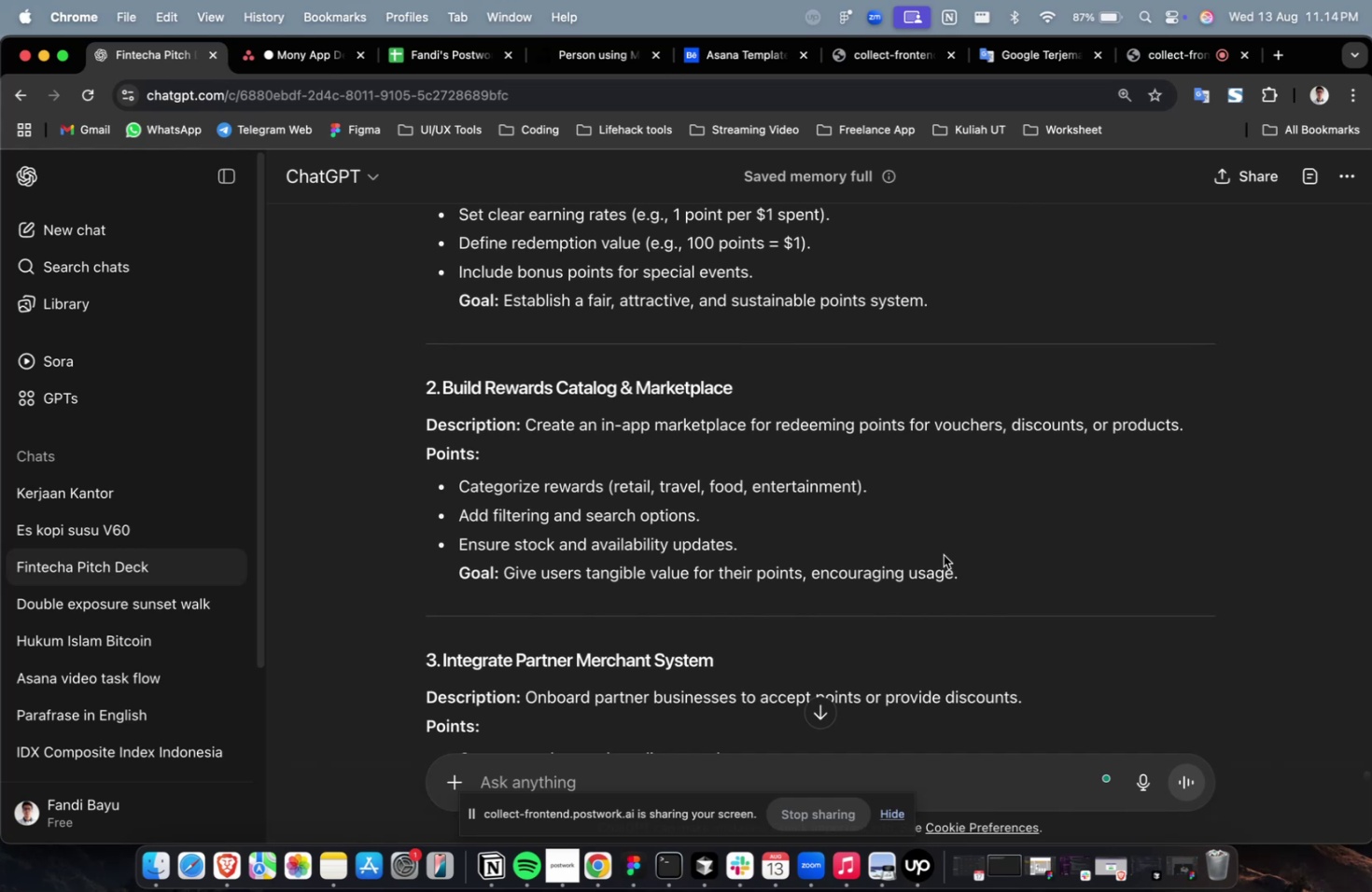 
left_click_drag(start_coordinate=[962, 569], to_coordinate=[527, 433])
 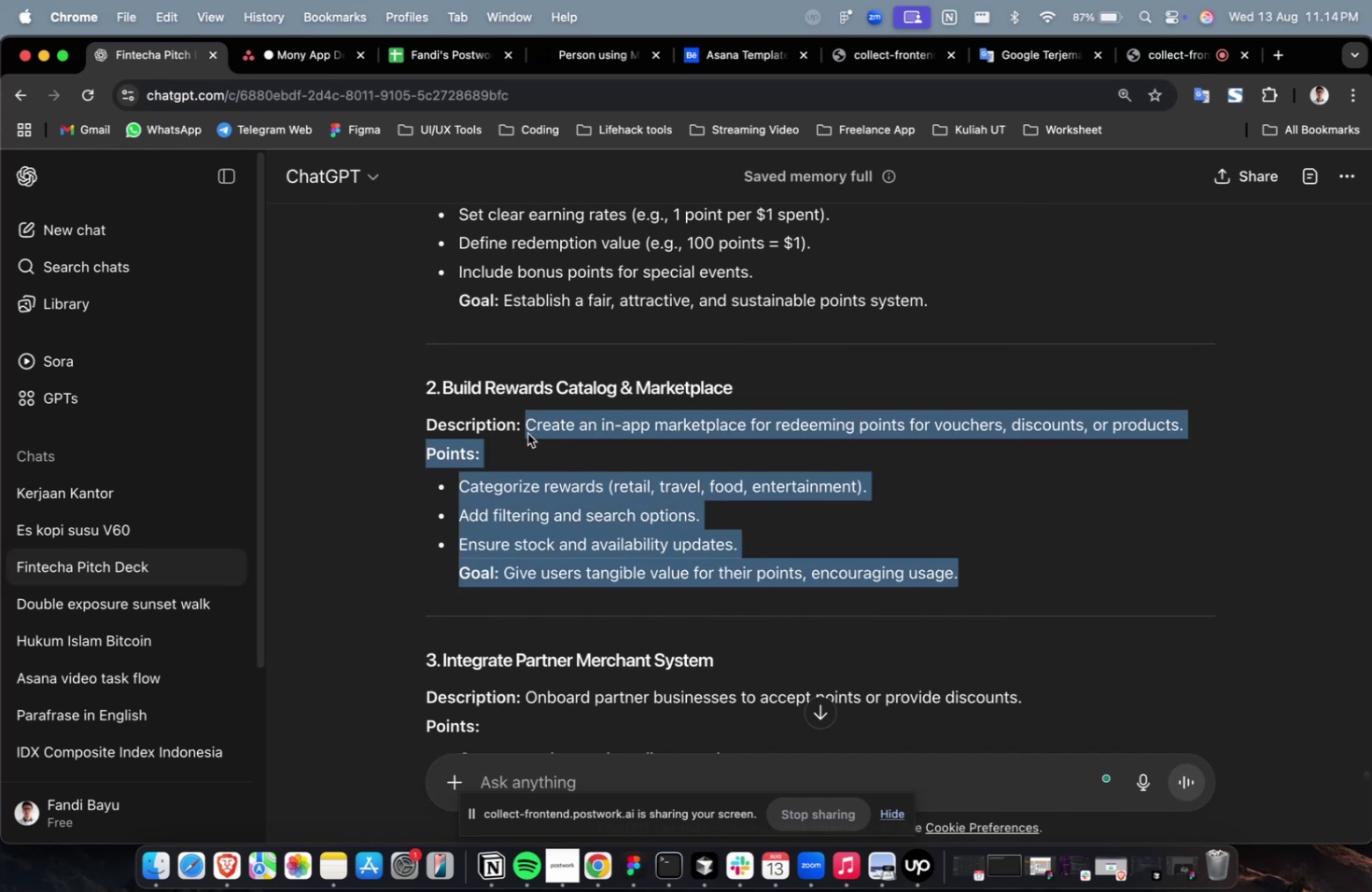 
key(Meta+C)
 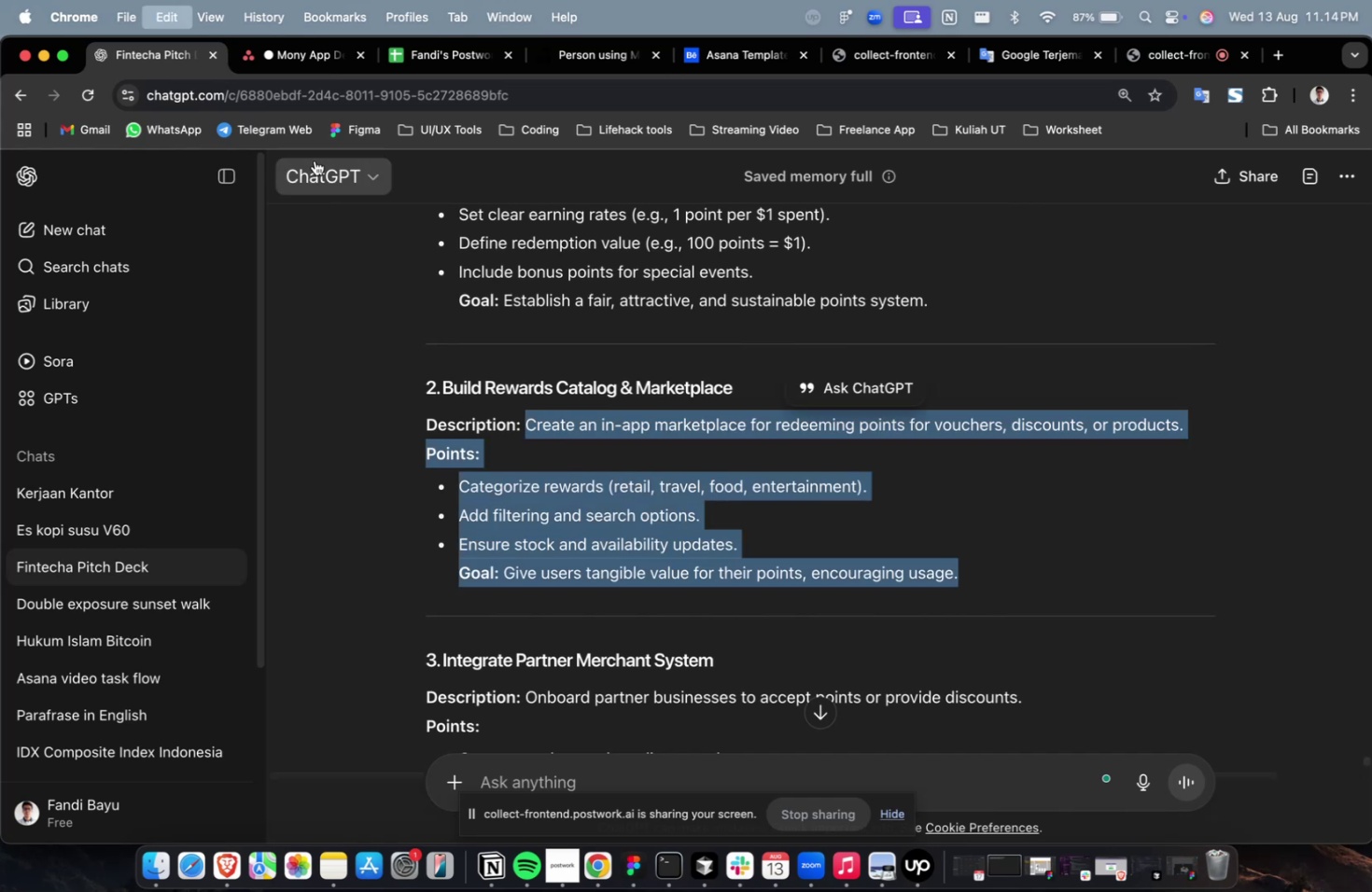 
key(Meta+C)
 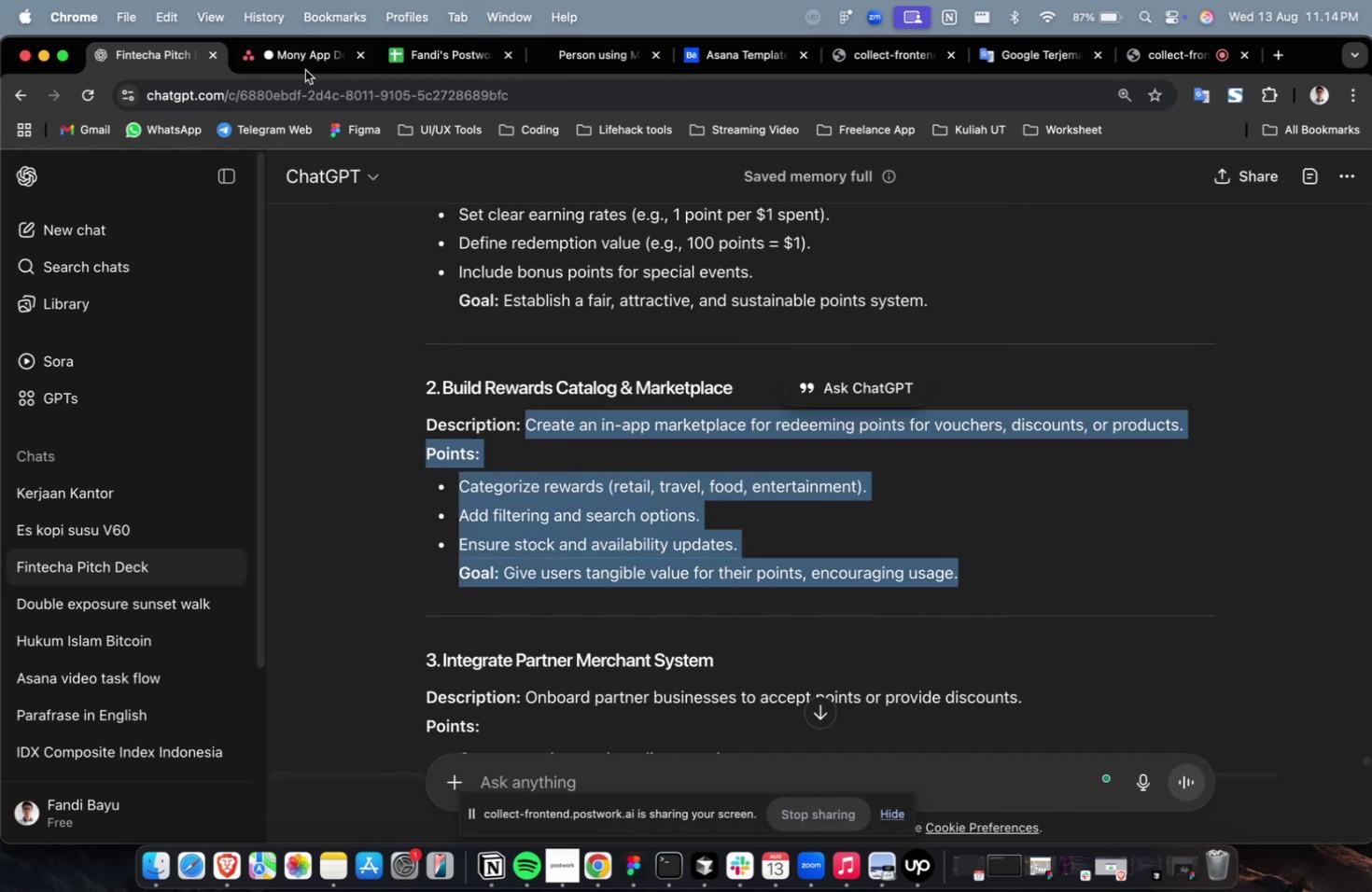 
left_click([306, 69])
 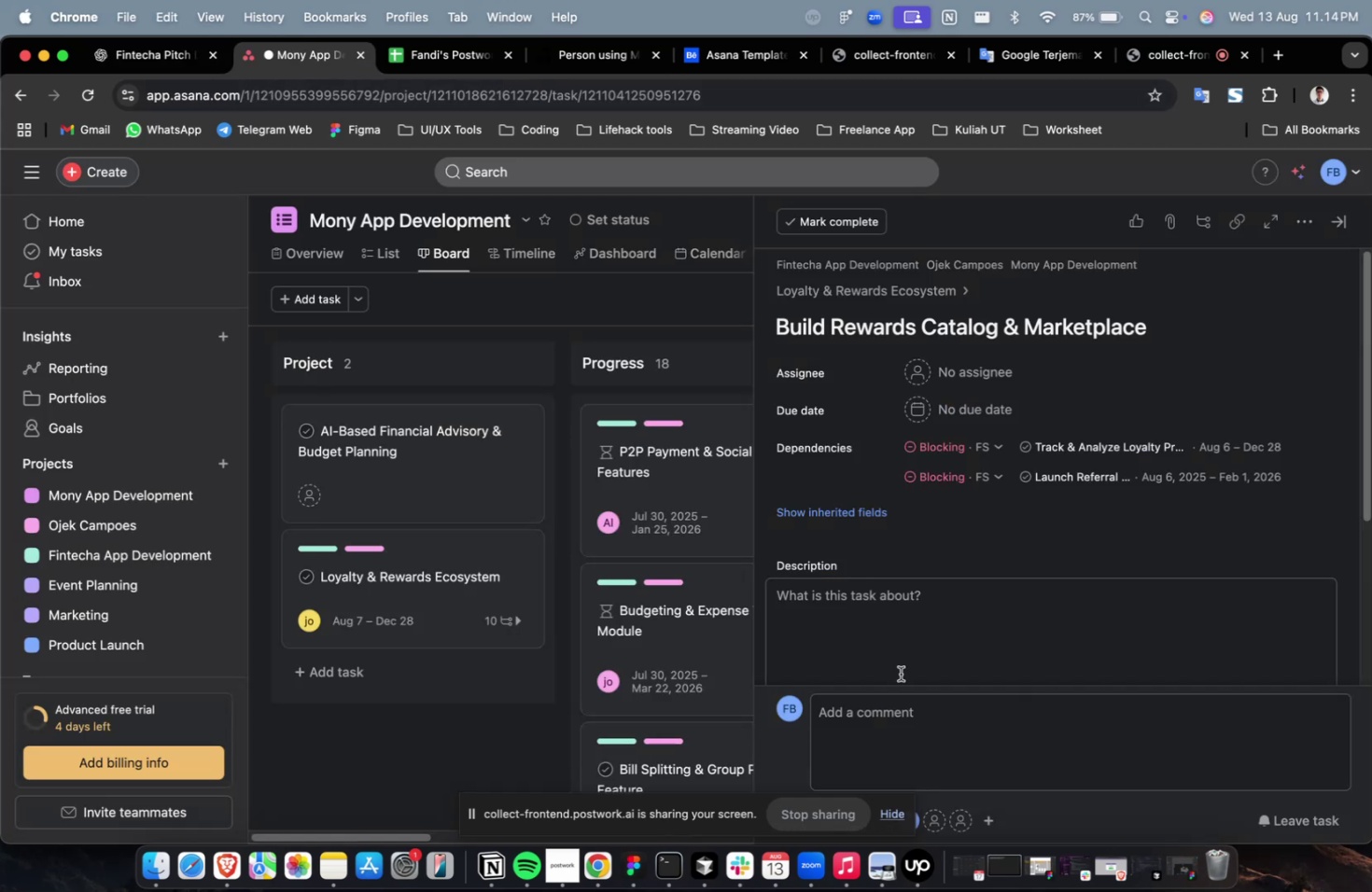 
left_click([923, 712])
 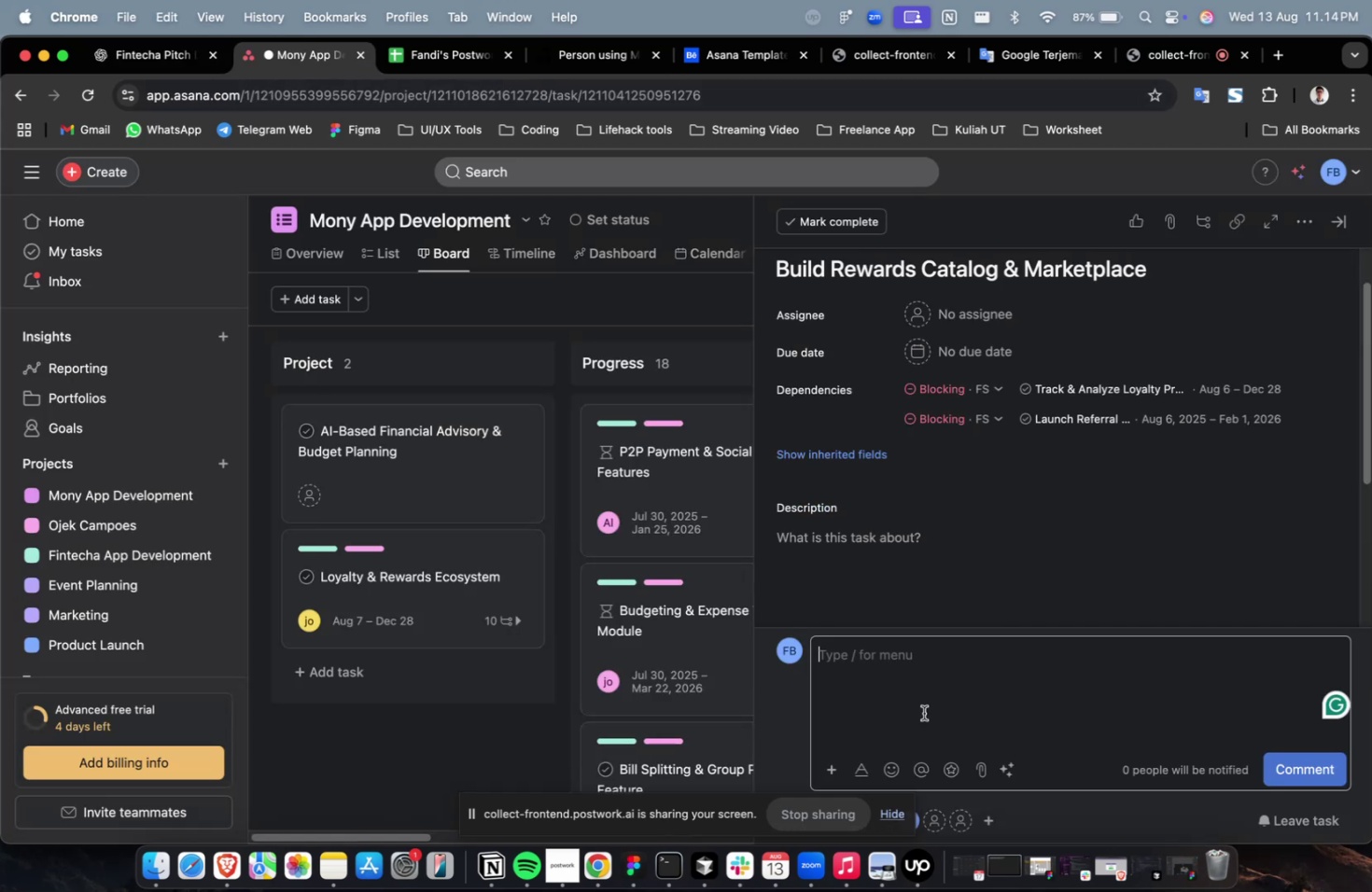 
key(Meta+V)
 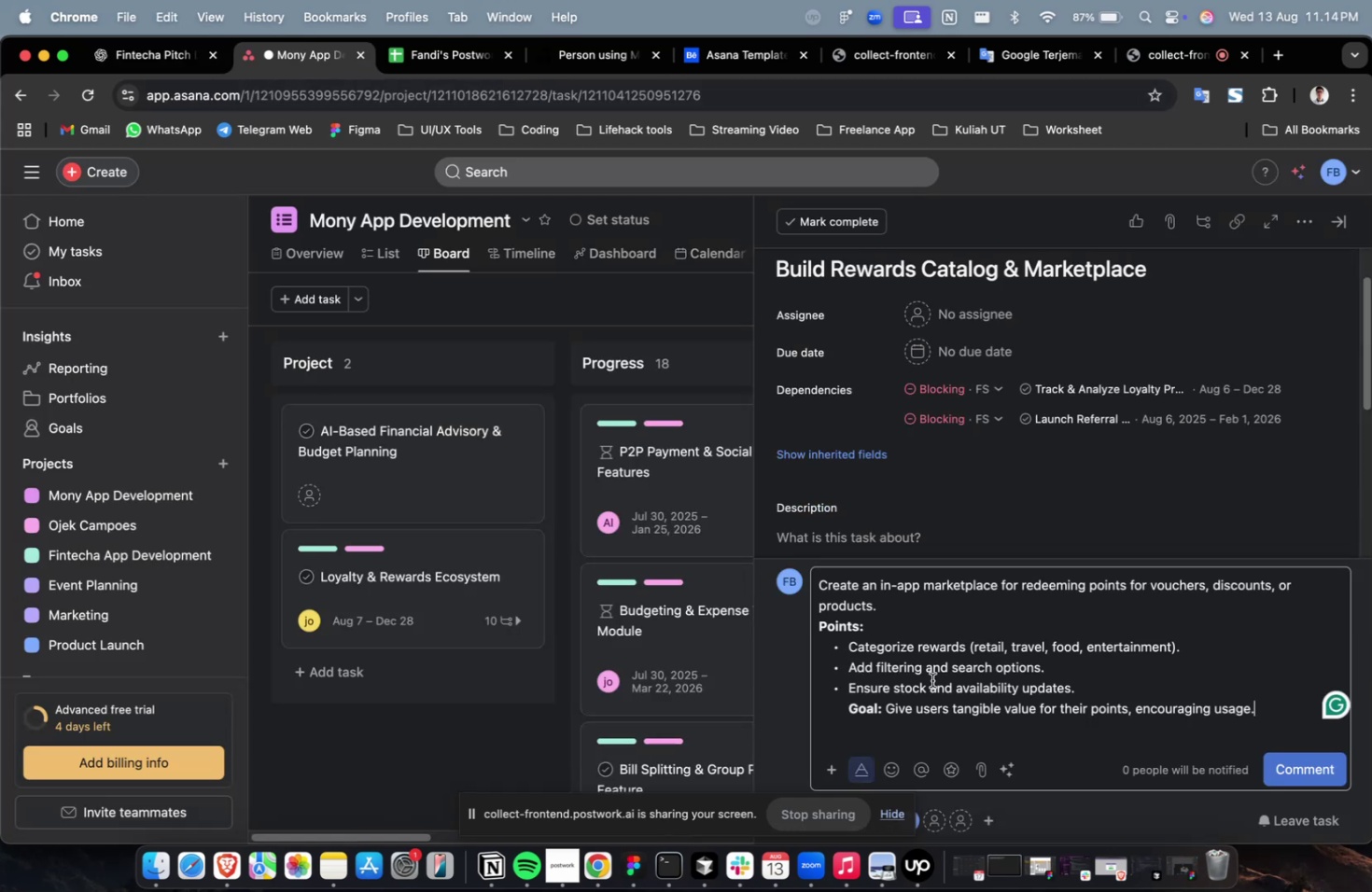 
scroll: coordinate [931, 678], scroll_direction: up, amount: 7.0
 